 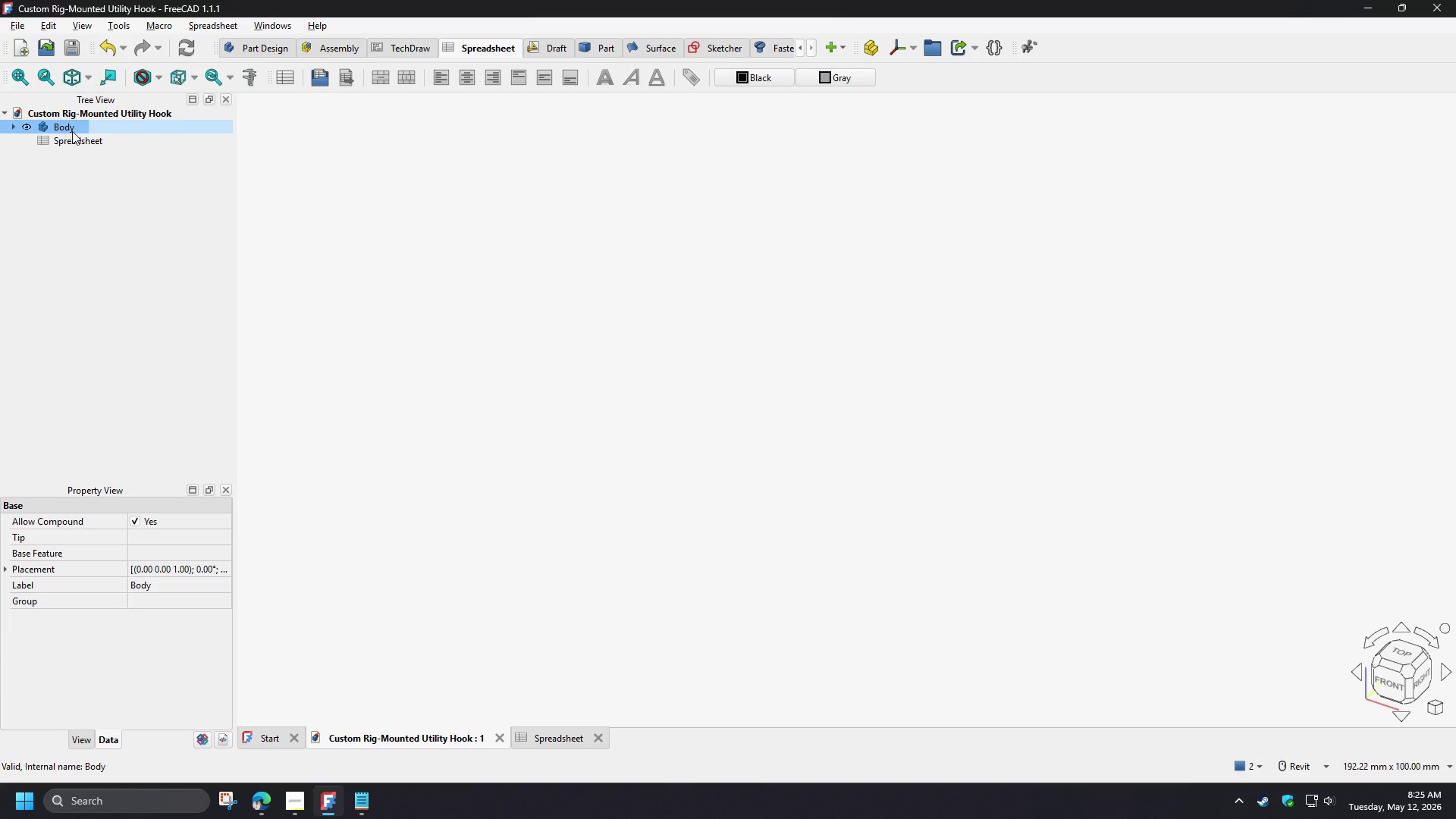 
left_click([271, 53])
 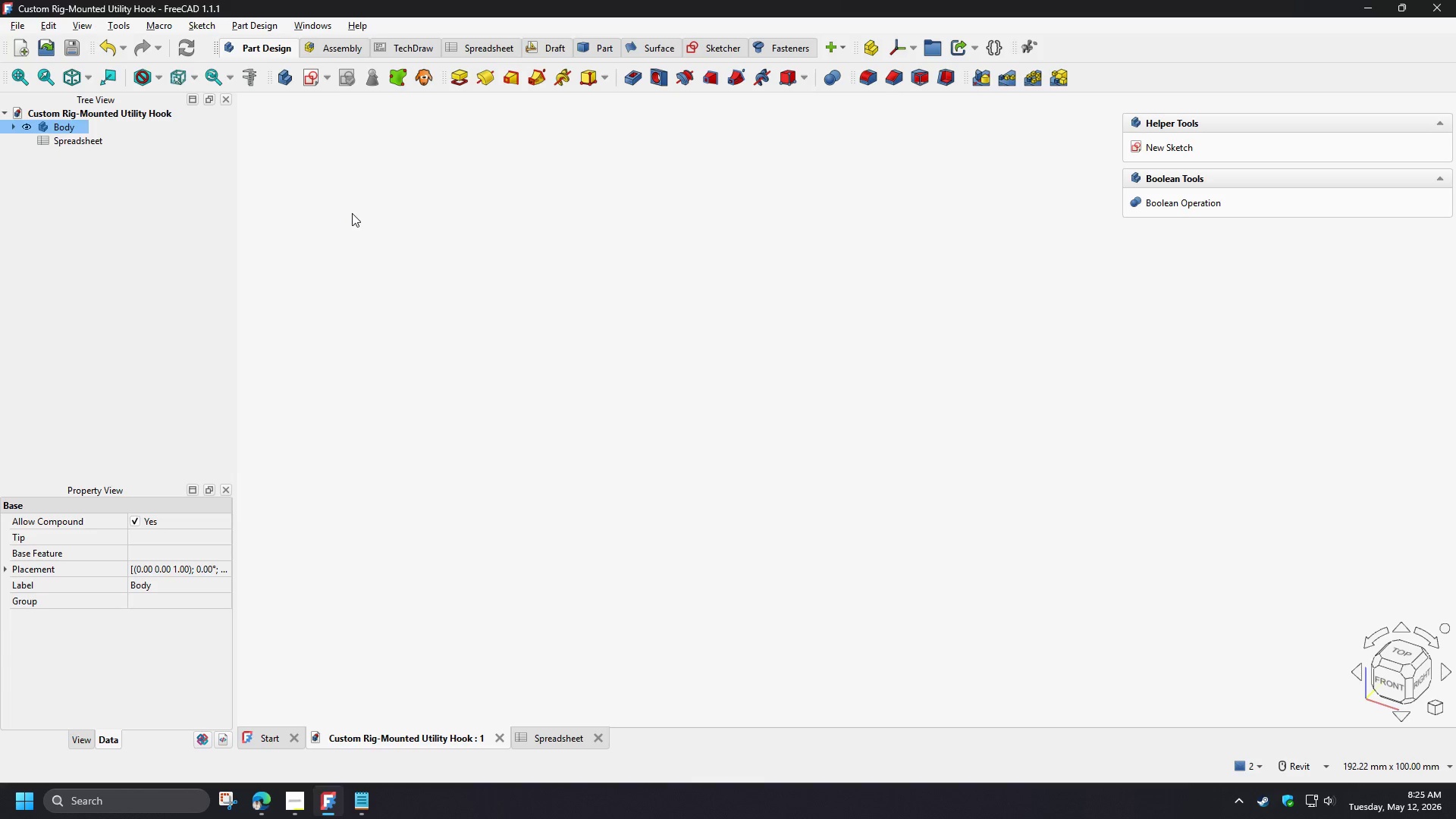 
left_click([352, 213])
 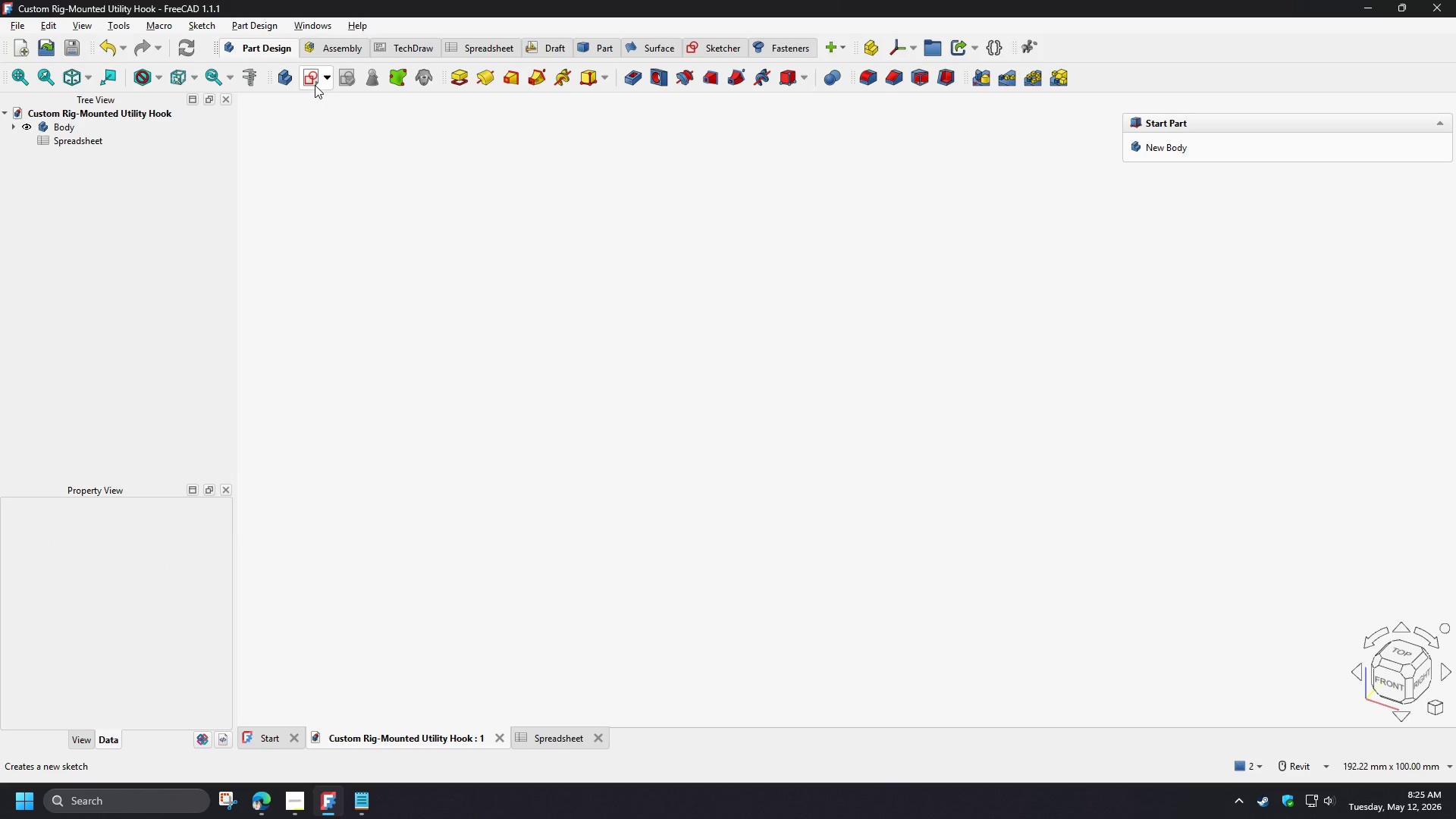 
left_click([309, 80])
 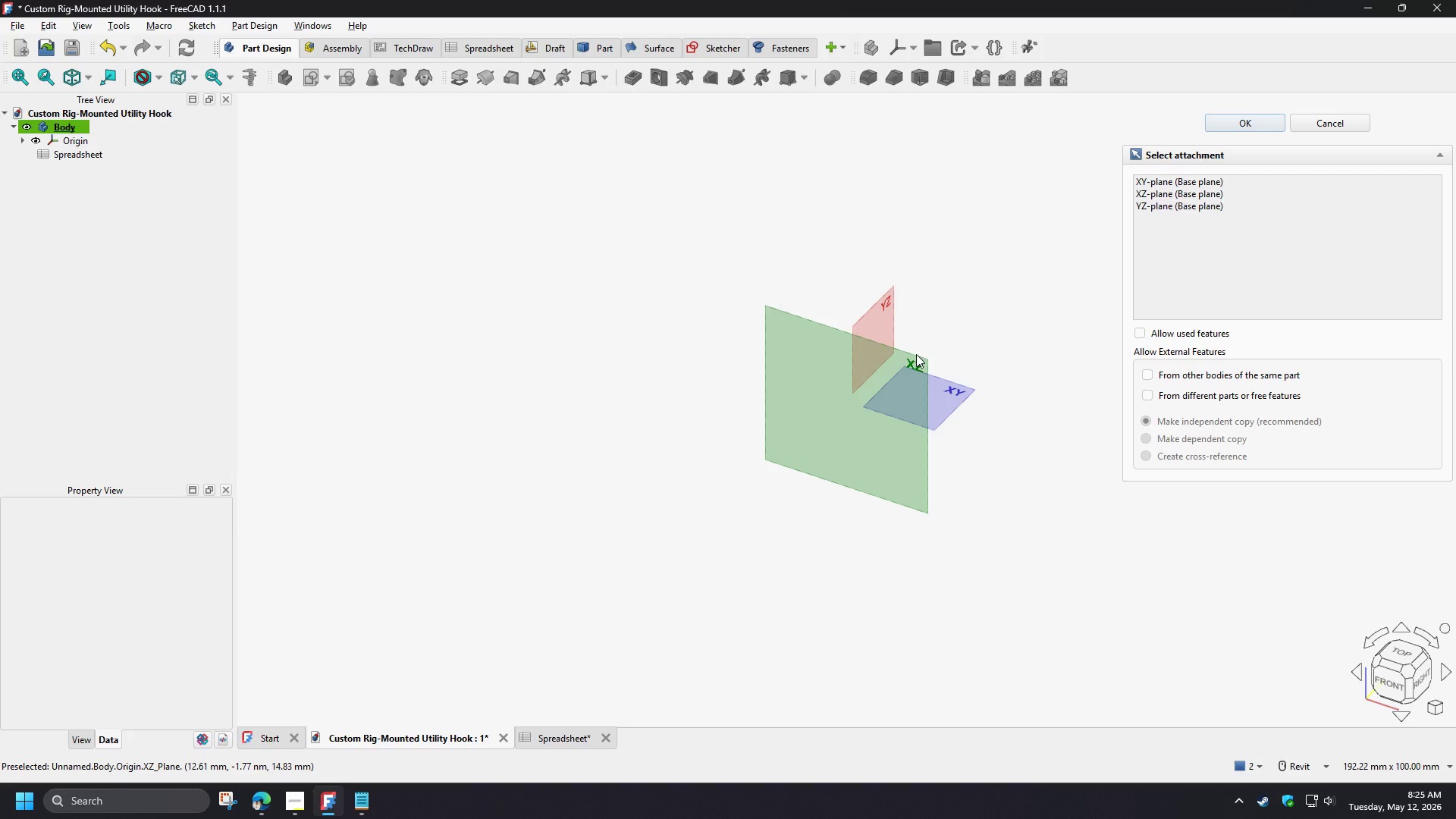 
wait(5.17)
 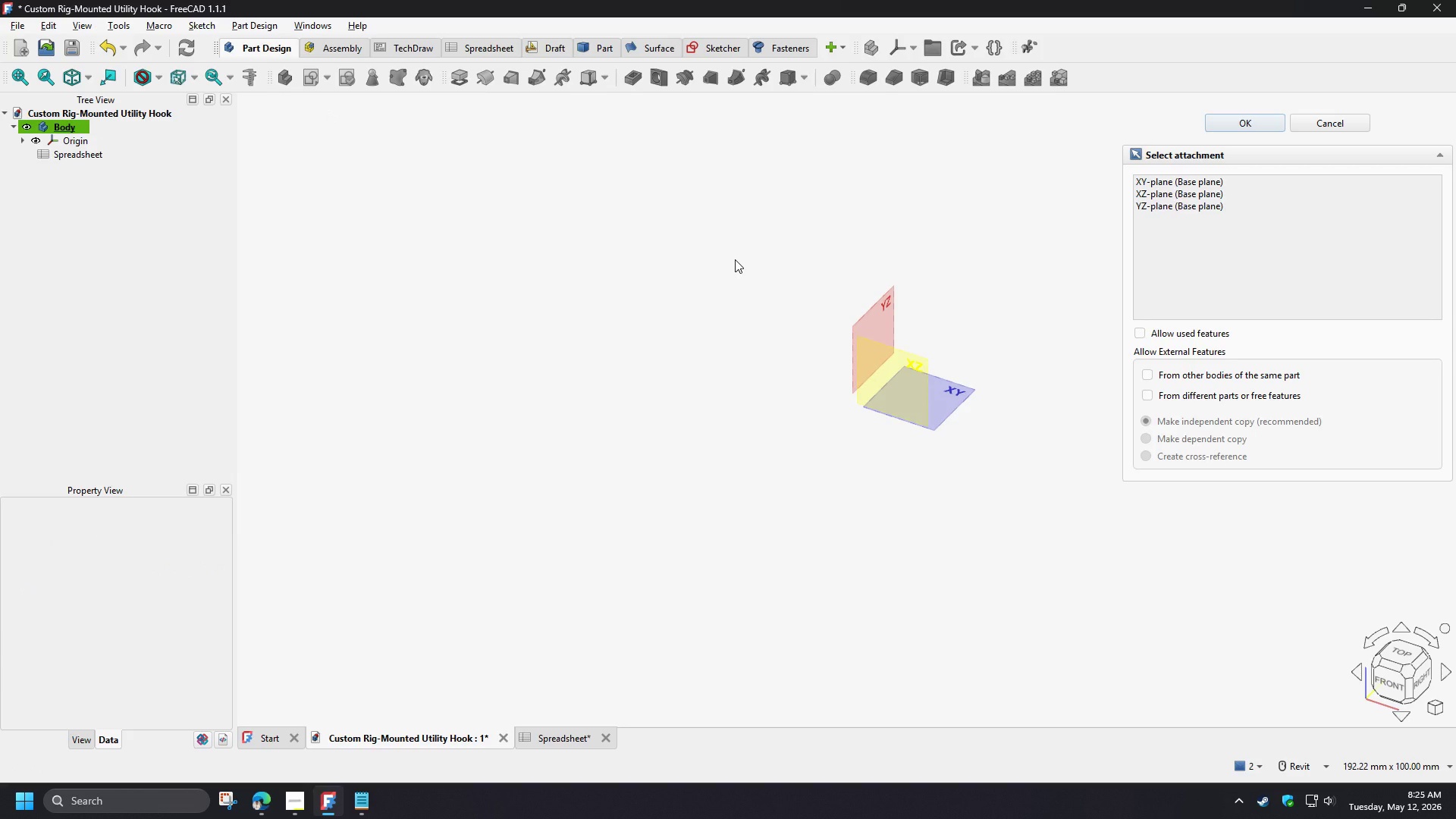 
left_click([916, 354])
 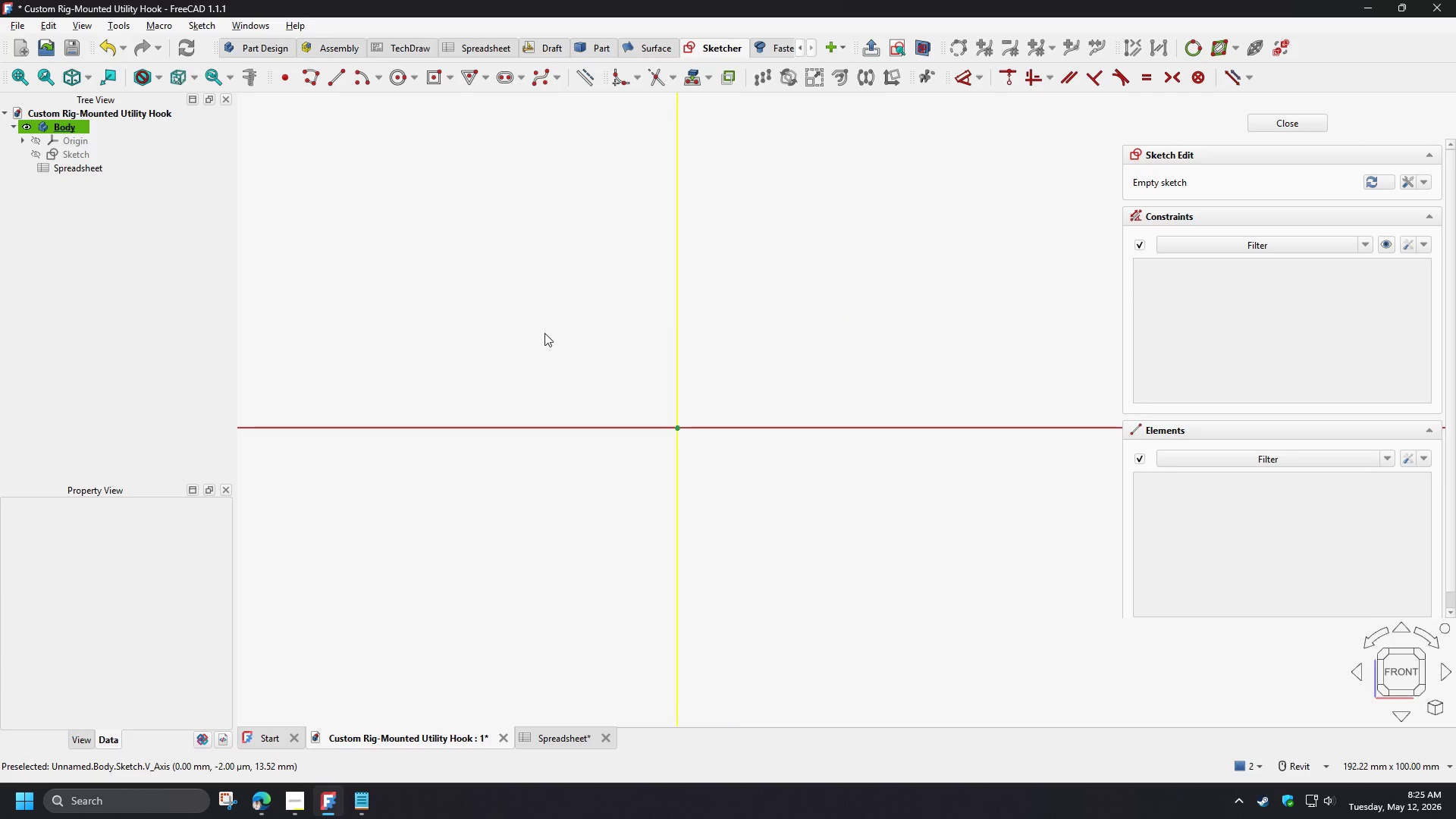 
scroll: coordinate [736, 389], scroll_direction: up, amount: 2.0
 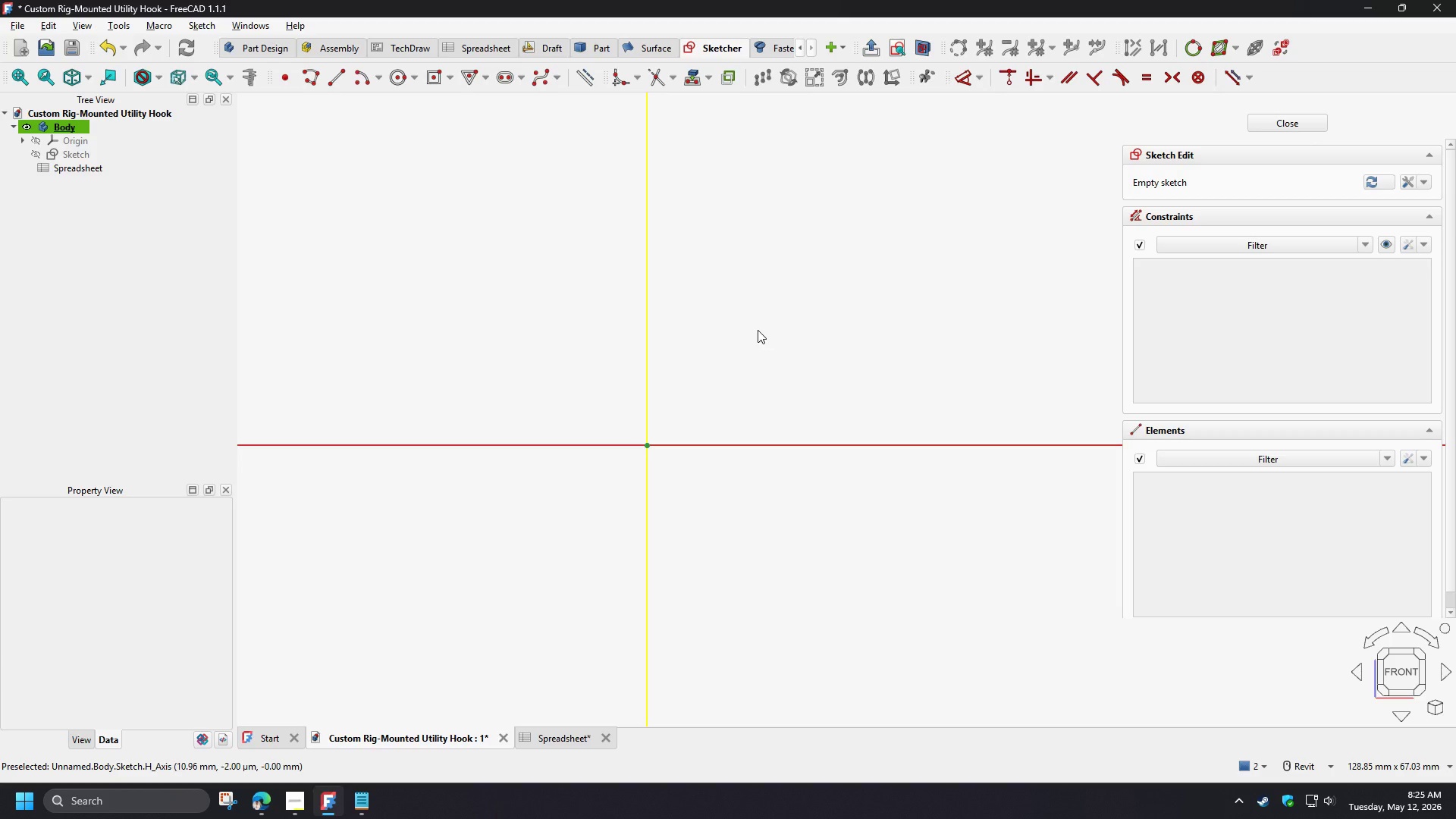 
wait(18.53)
 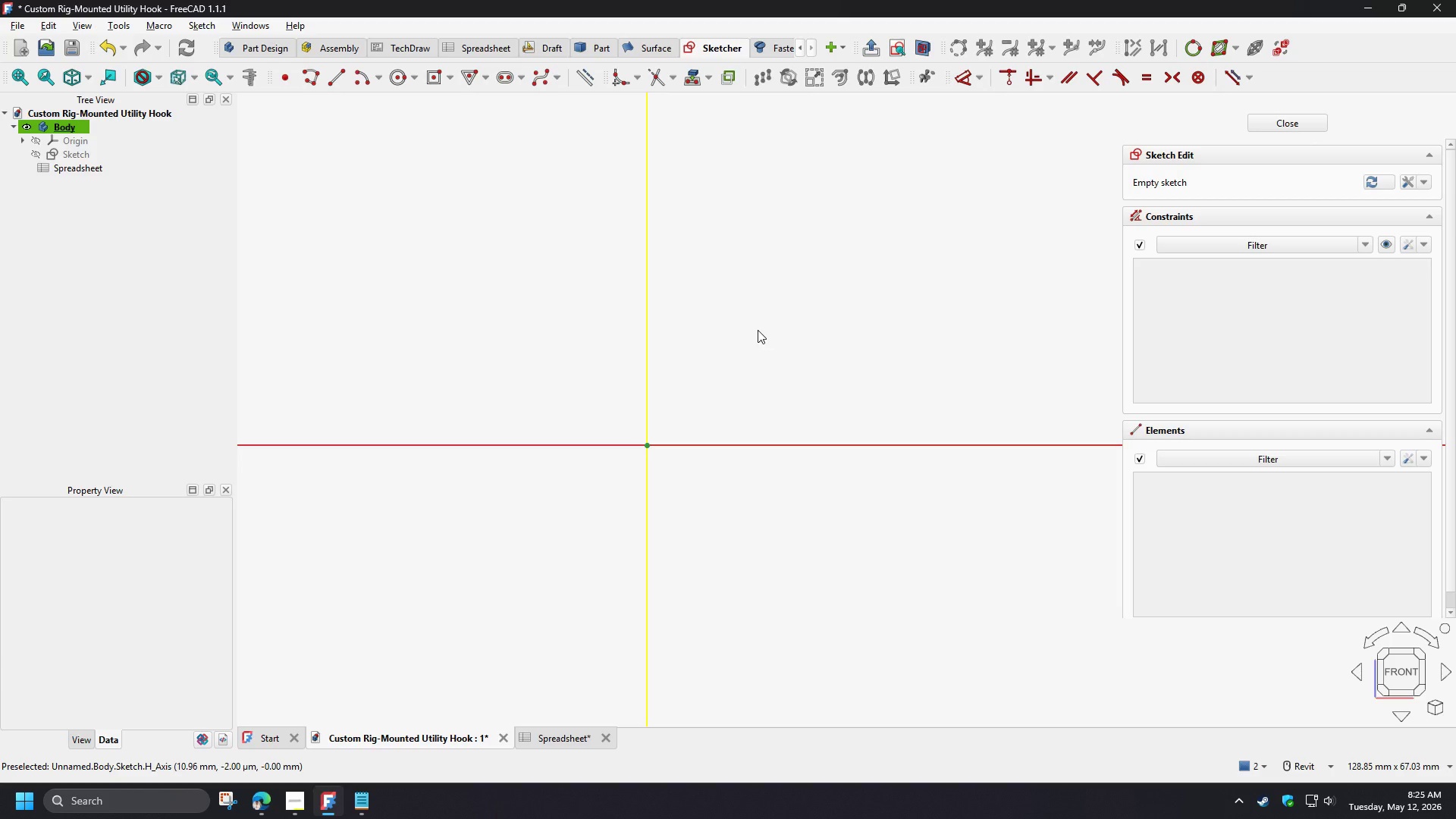 
left_click([397, 73])
 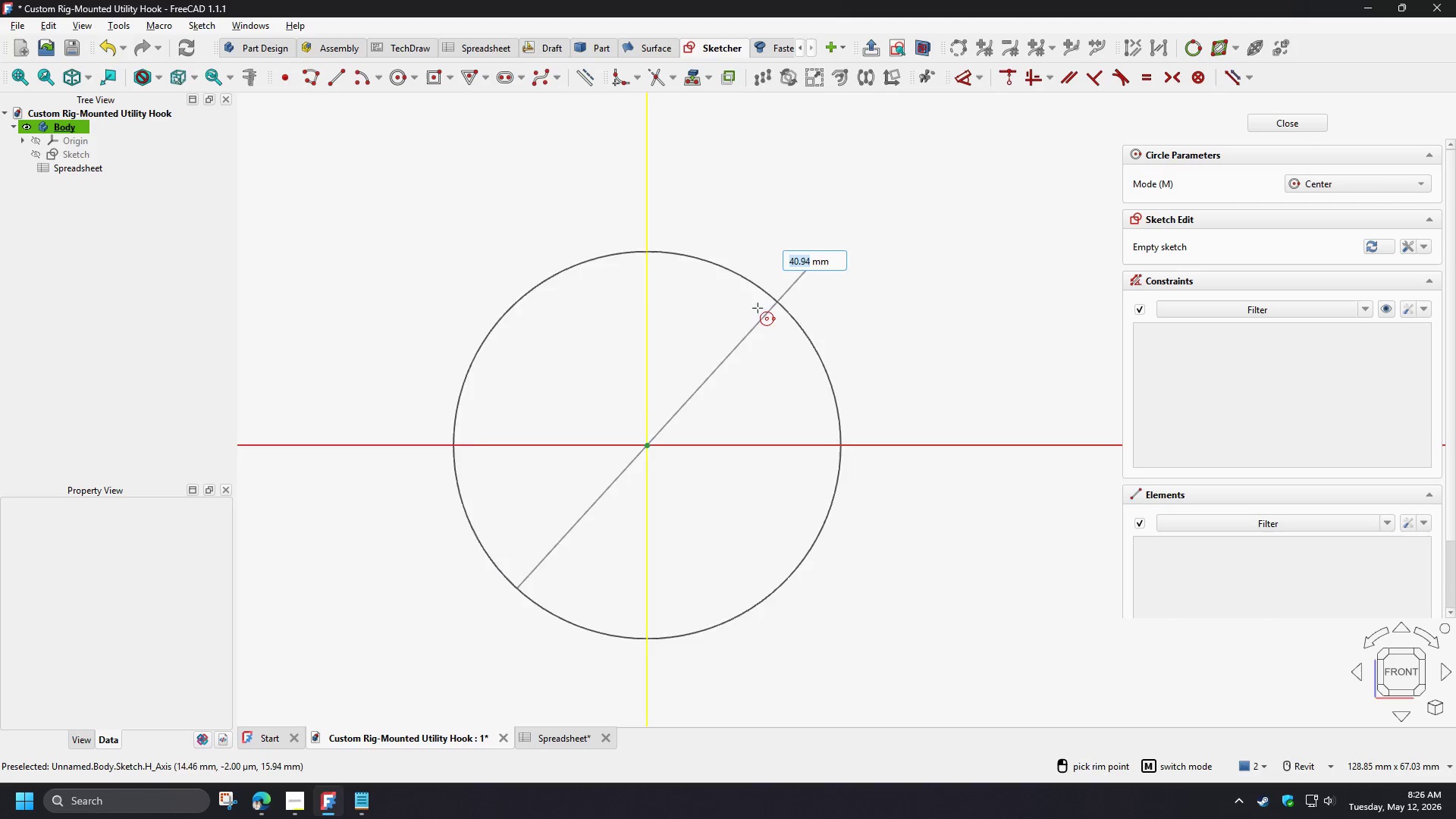 
double_click([839, 312])
 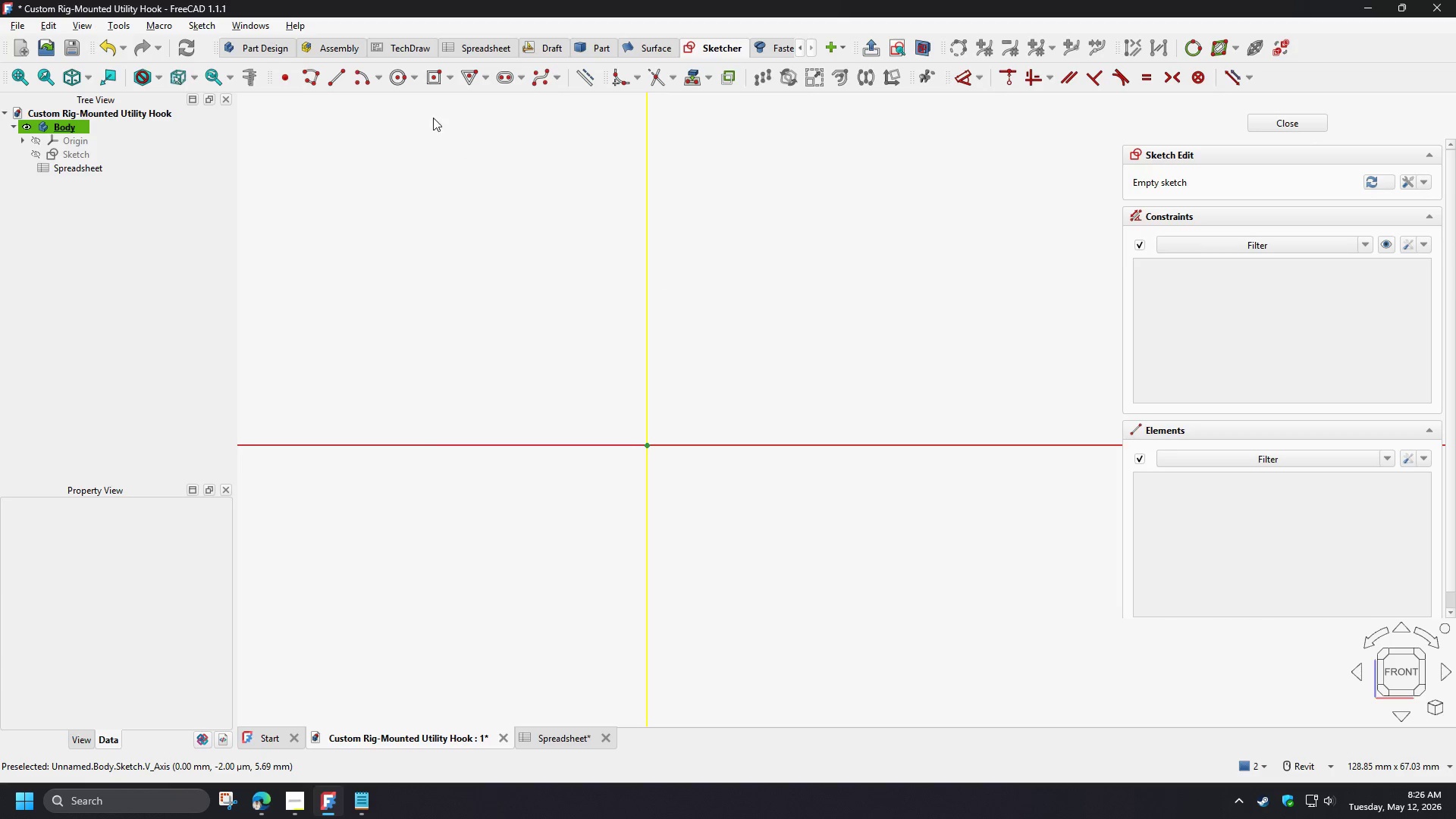 
left_click([405, 85])
 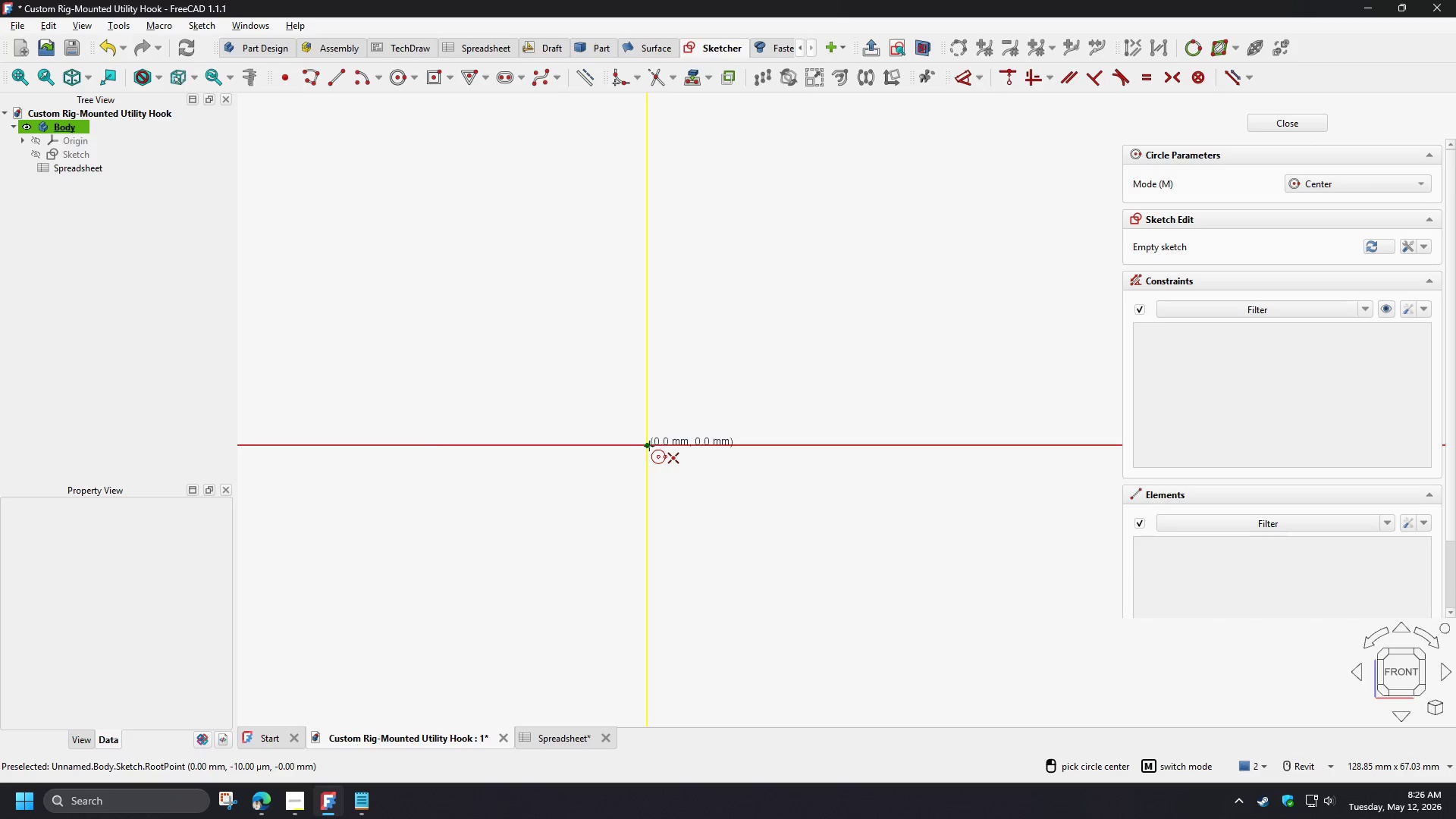 
left_click([649, 445])
 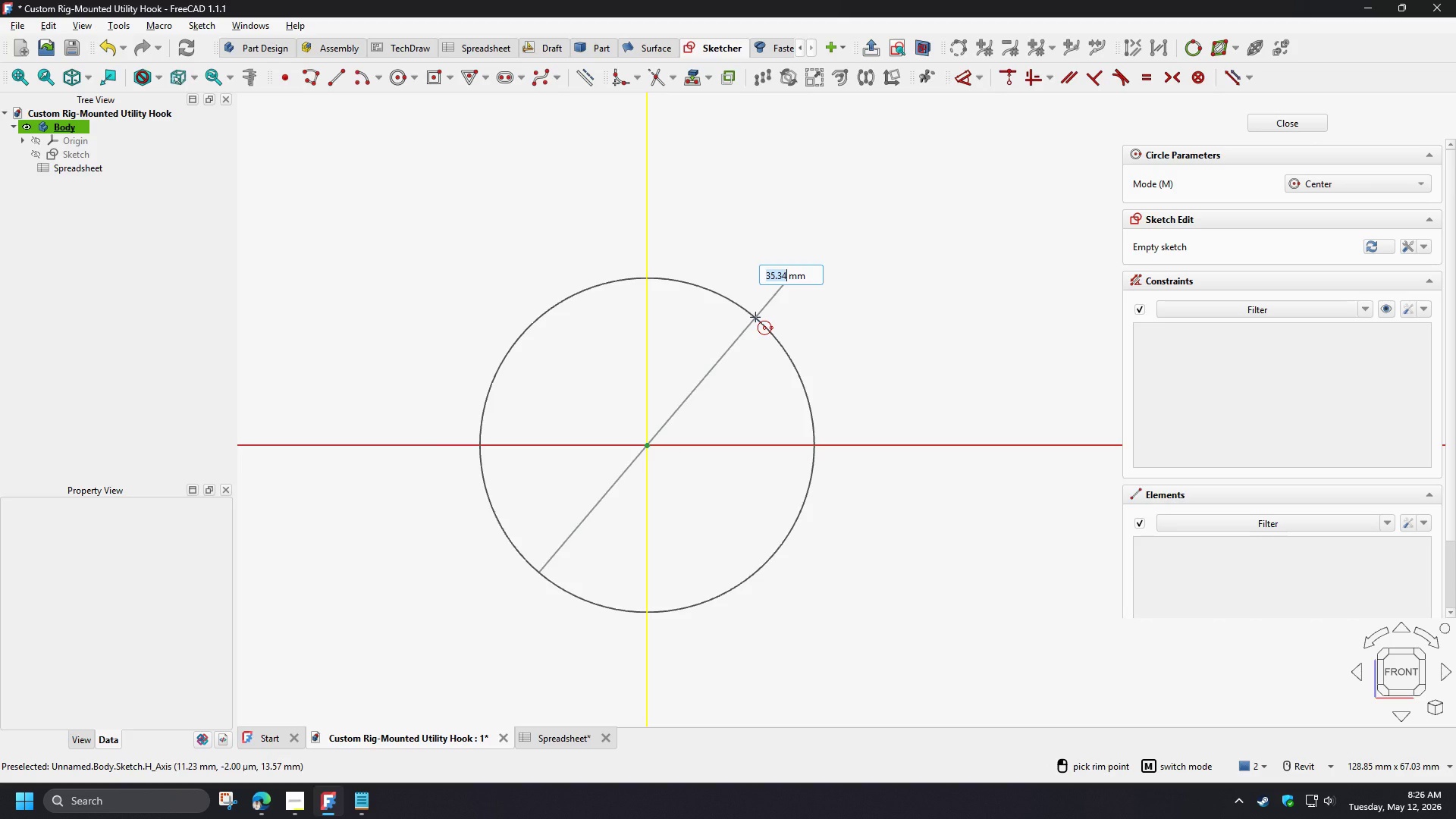 
key(Numpad2)
 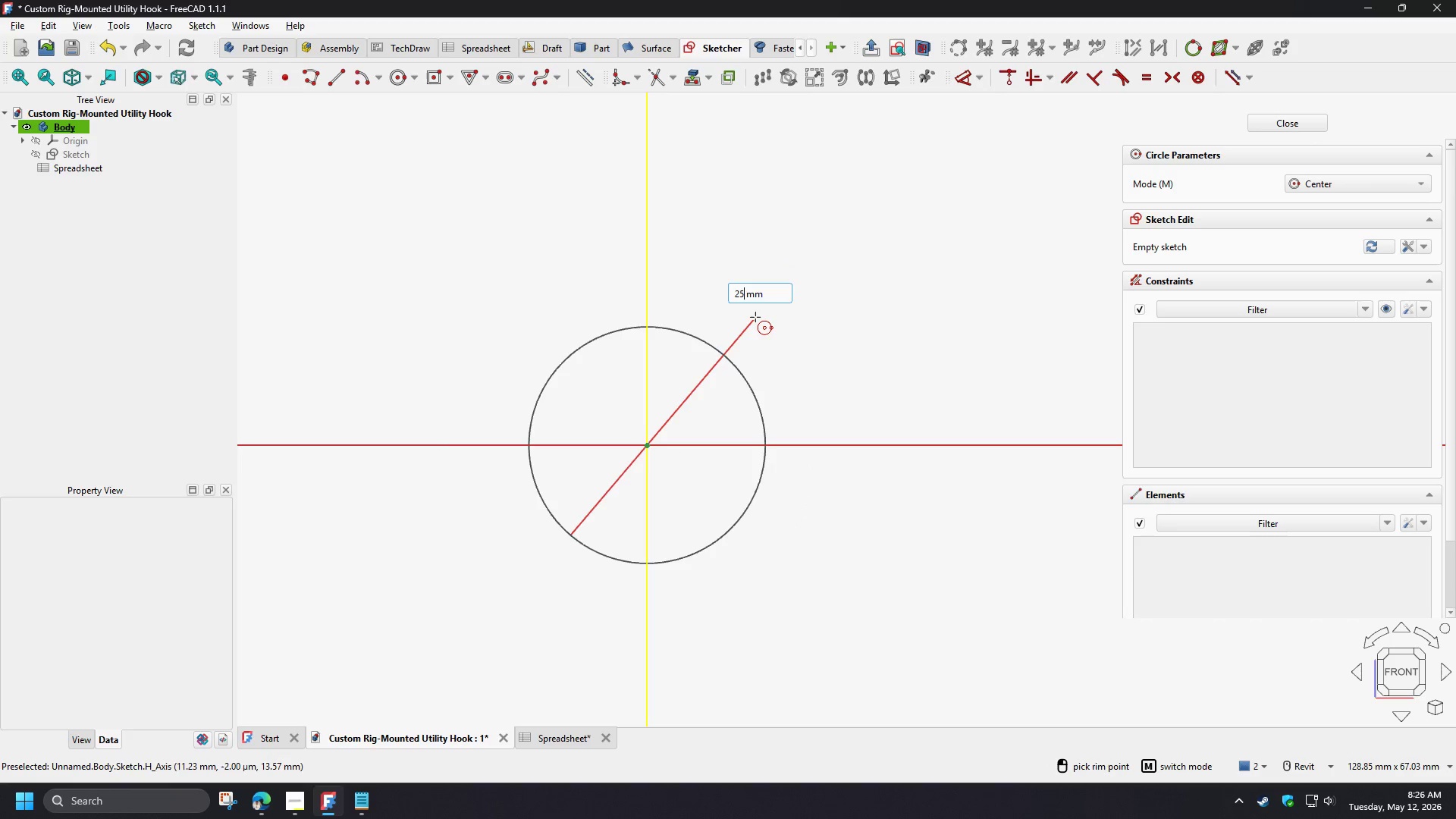 
key(Numpad5)
 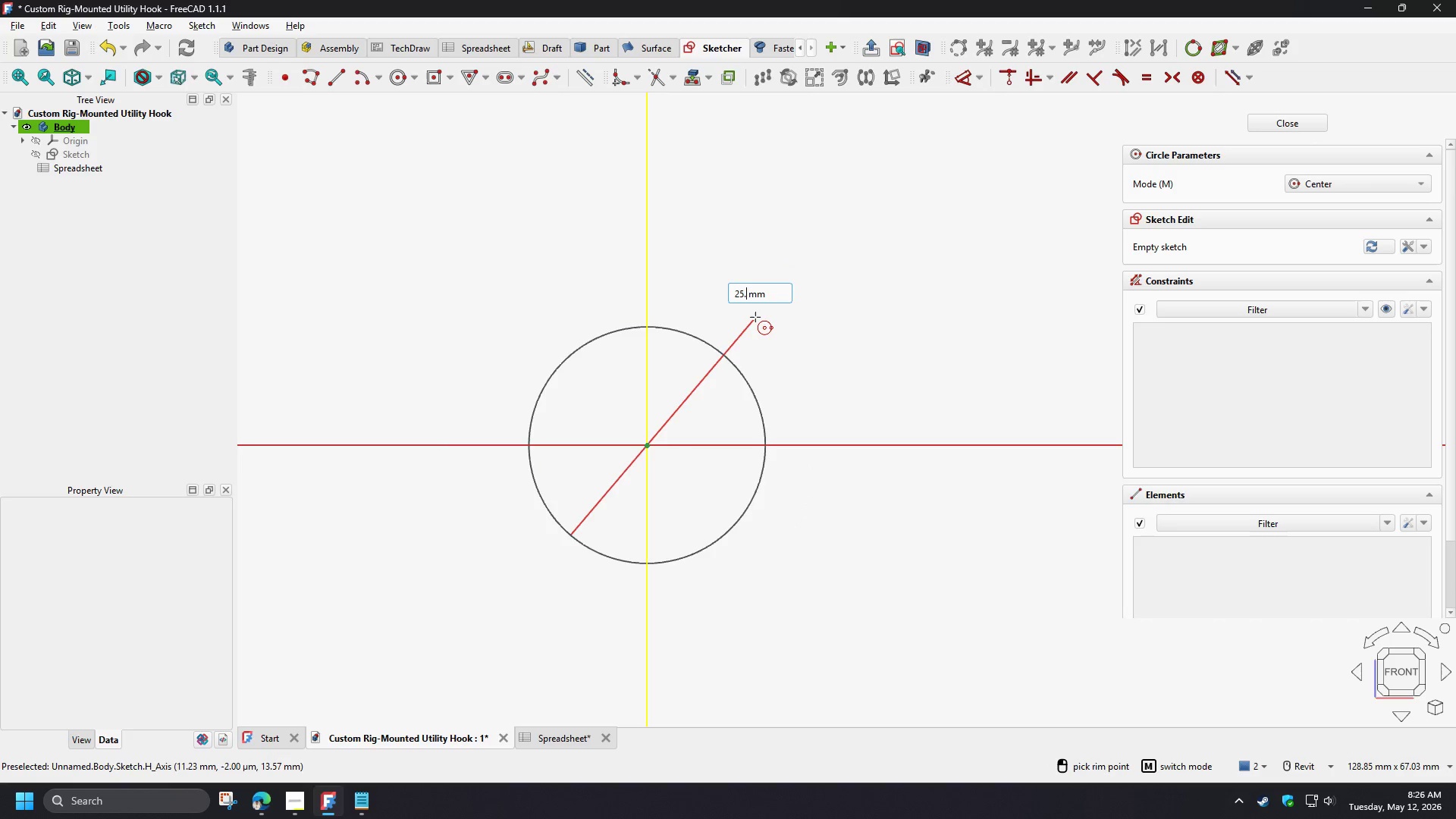 
key(NumpadDecimal)
 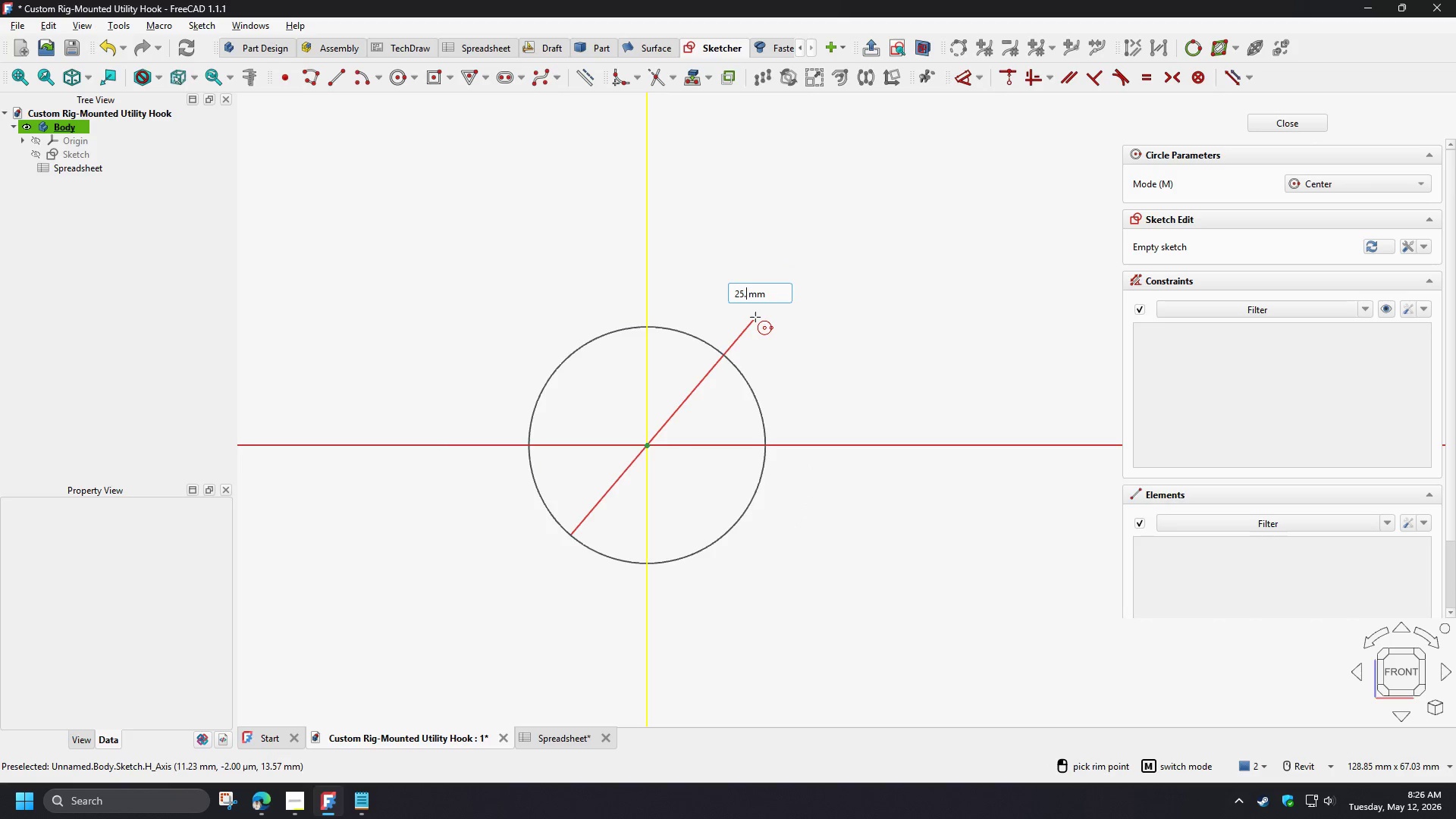 
key(Numpad4)
 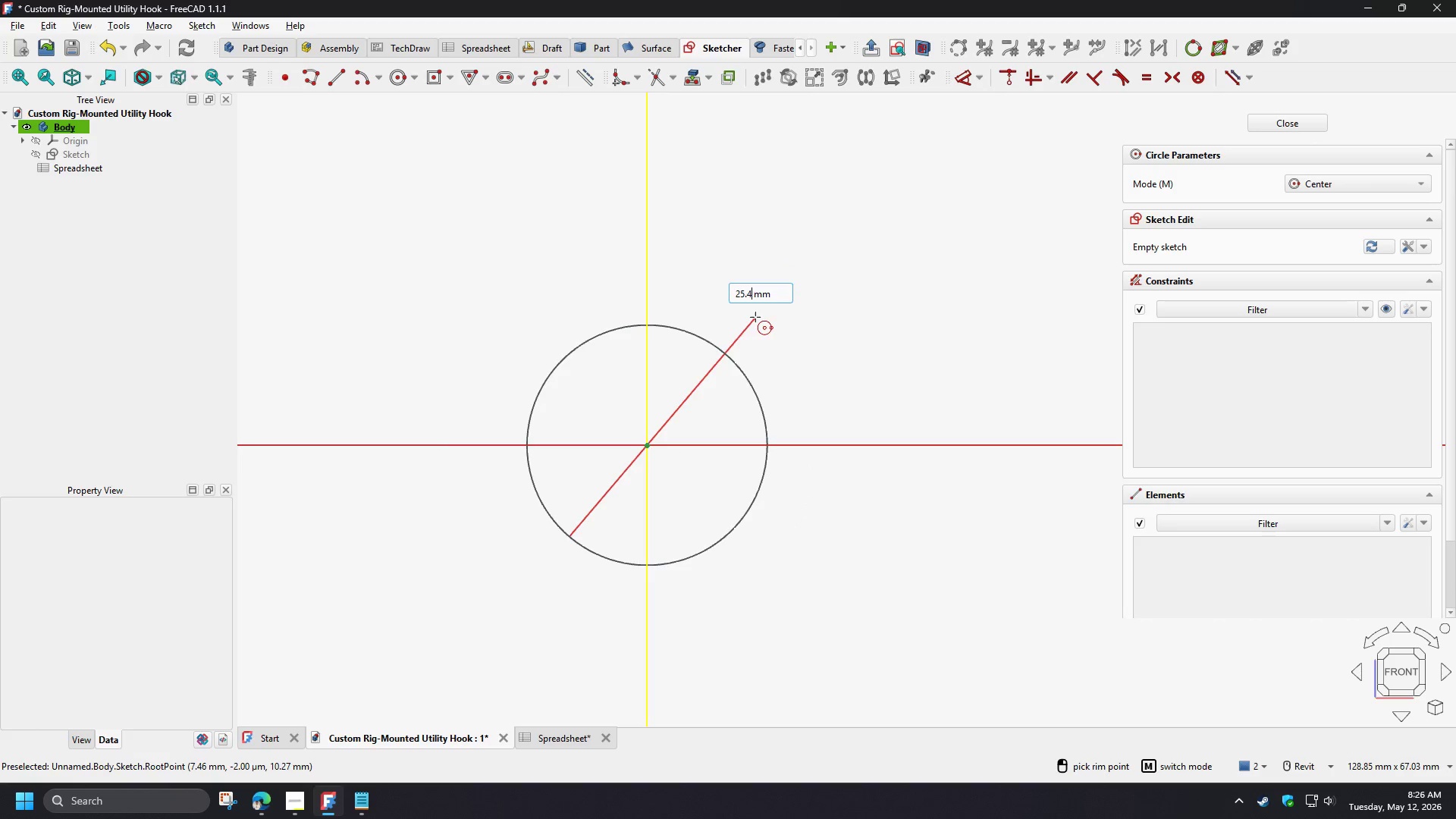 
key(NumpadEnter)
 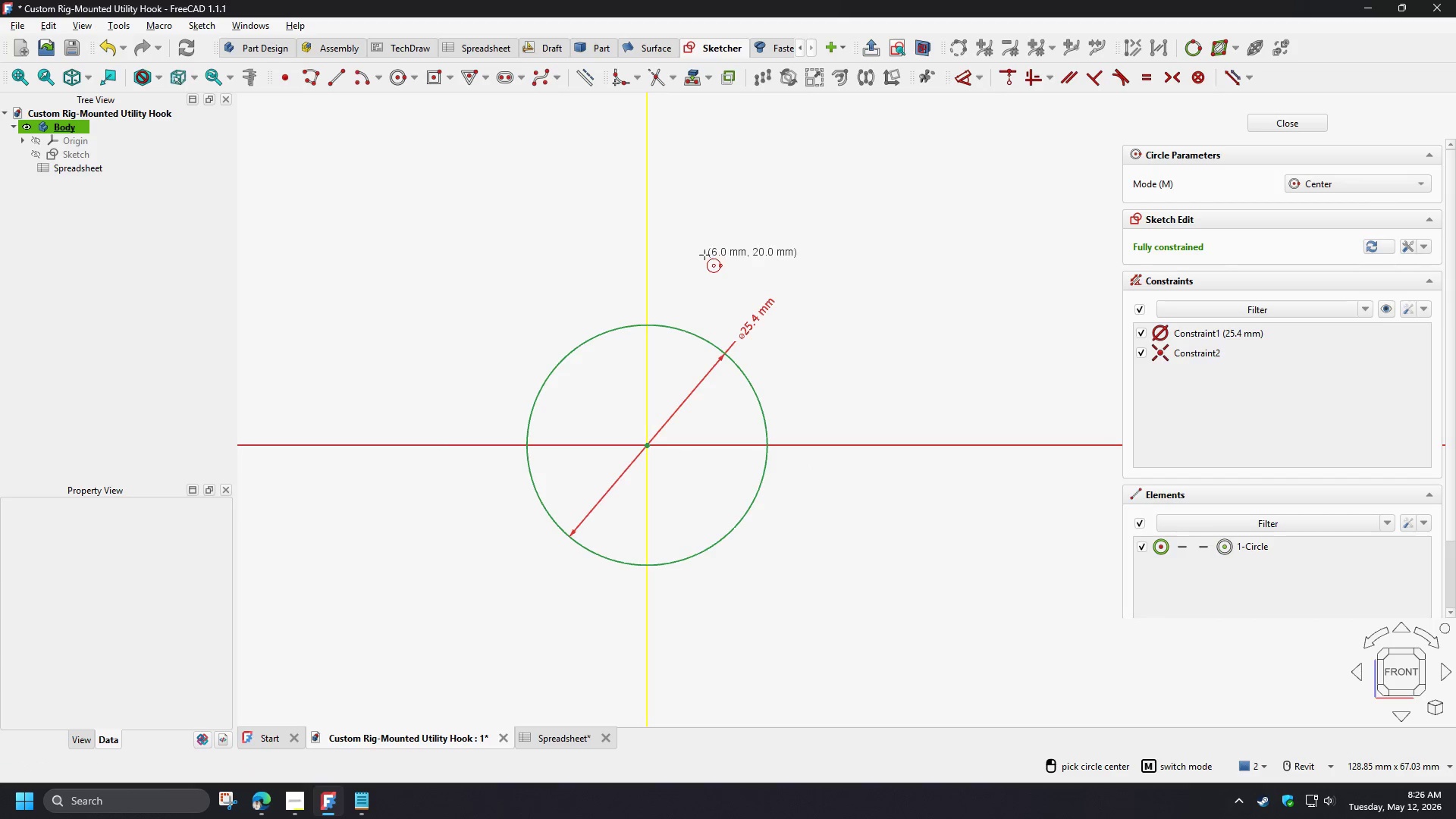 
right_click([704, 255])
 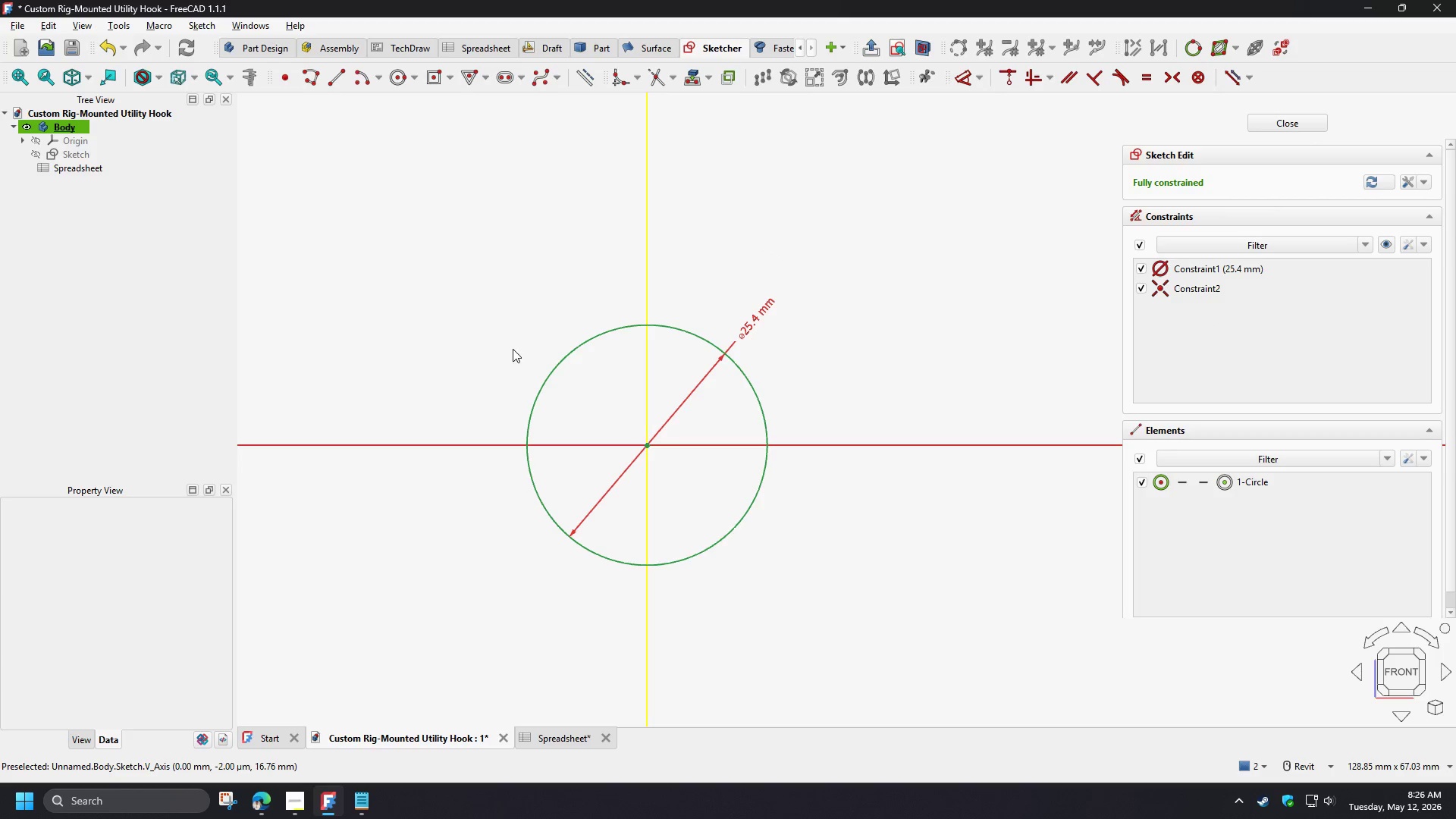 
scroll: coordinate [425, 328], scroll_direction: down, amount: 1.0
 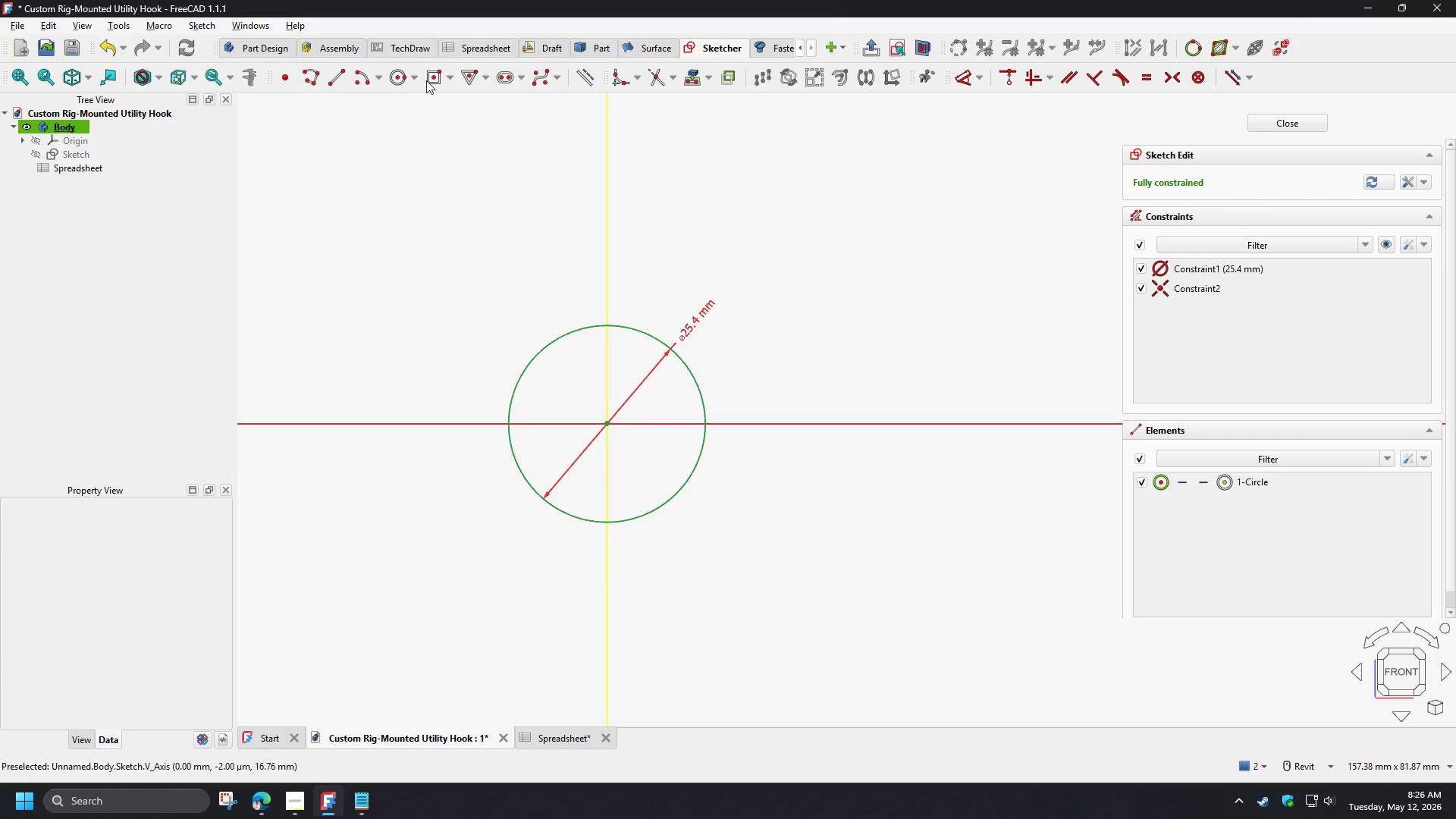 
left_click([428, 76])
 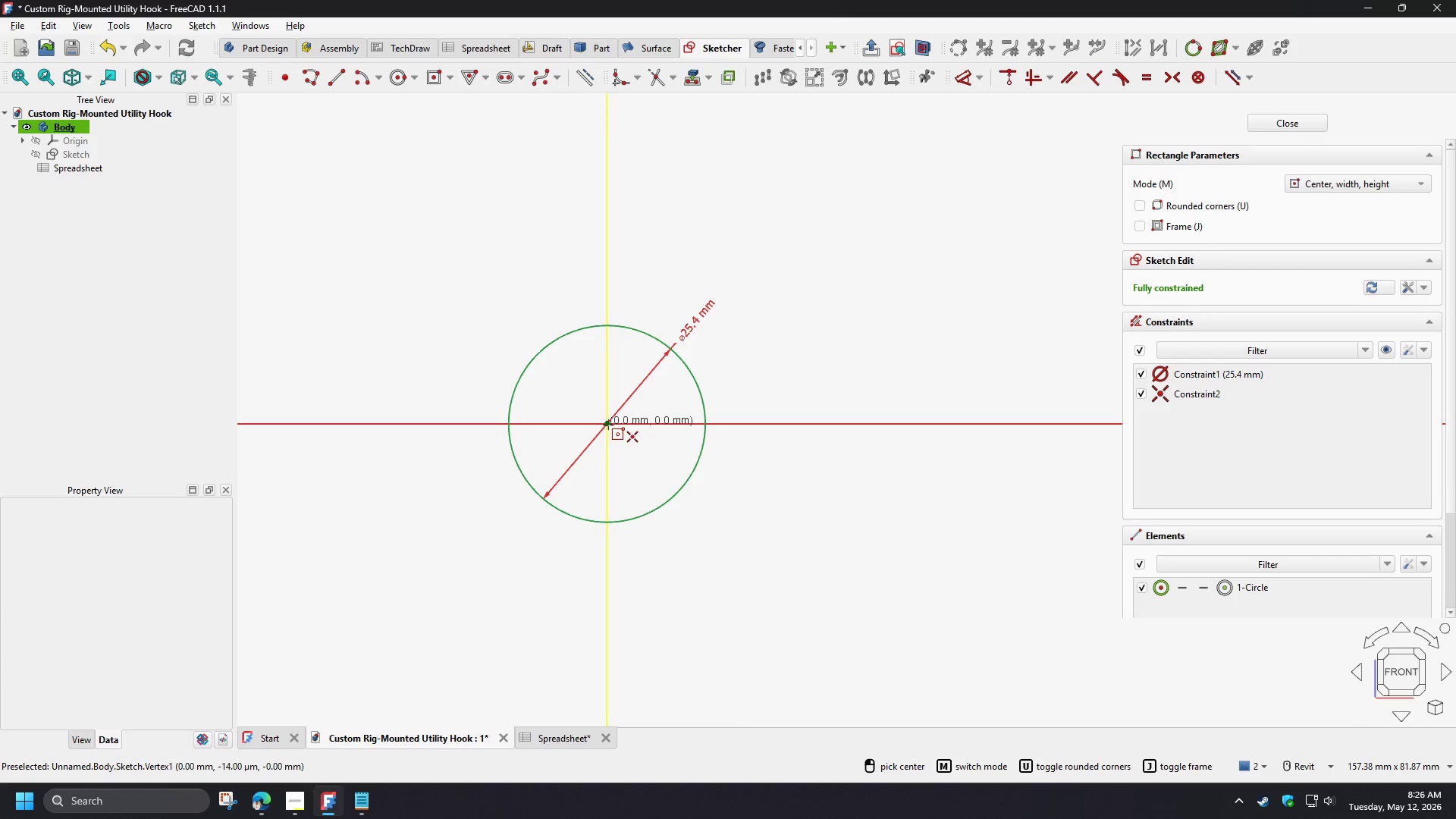 
left_click([608, 424])
 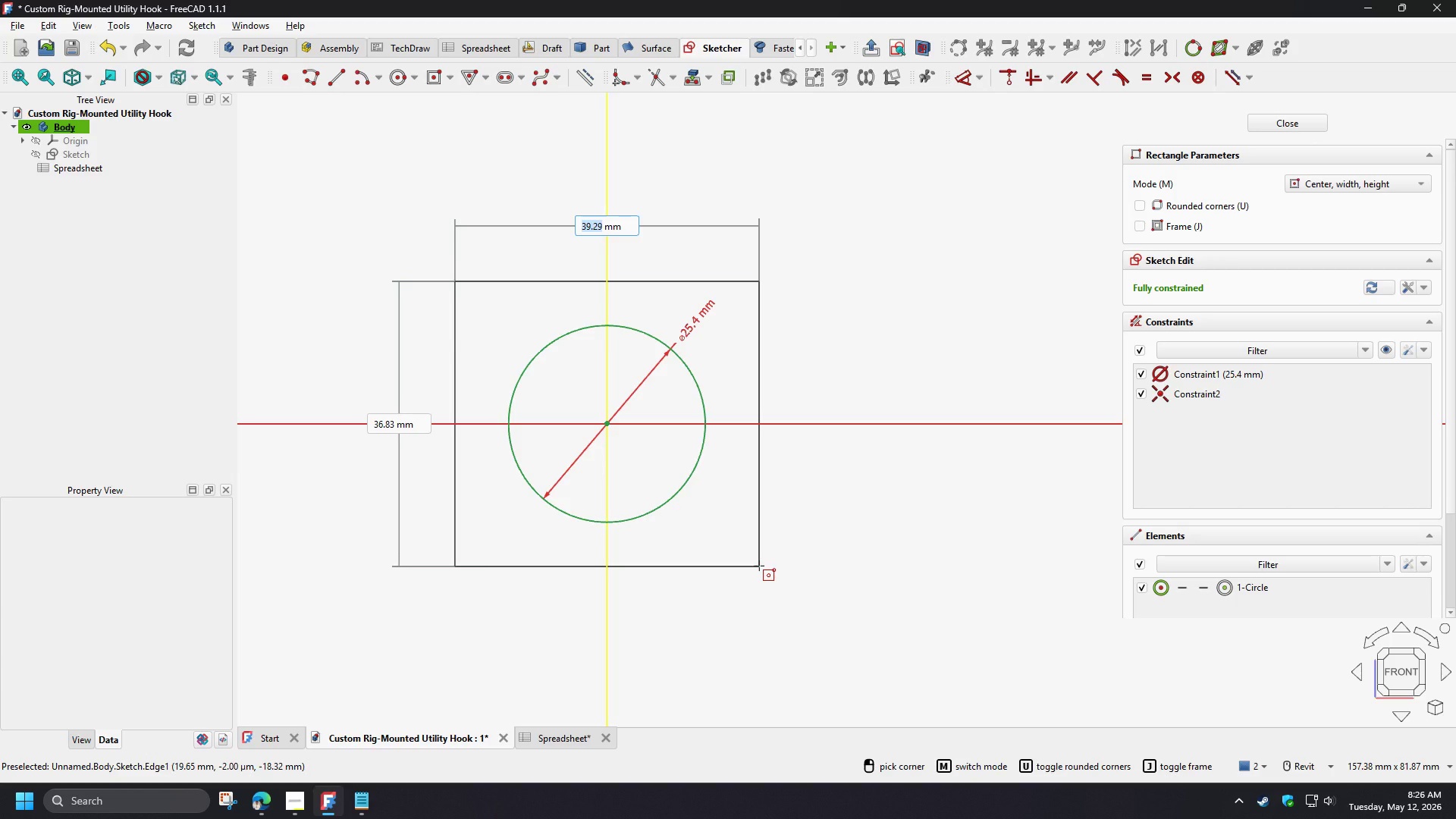 
wait(28.19)
 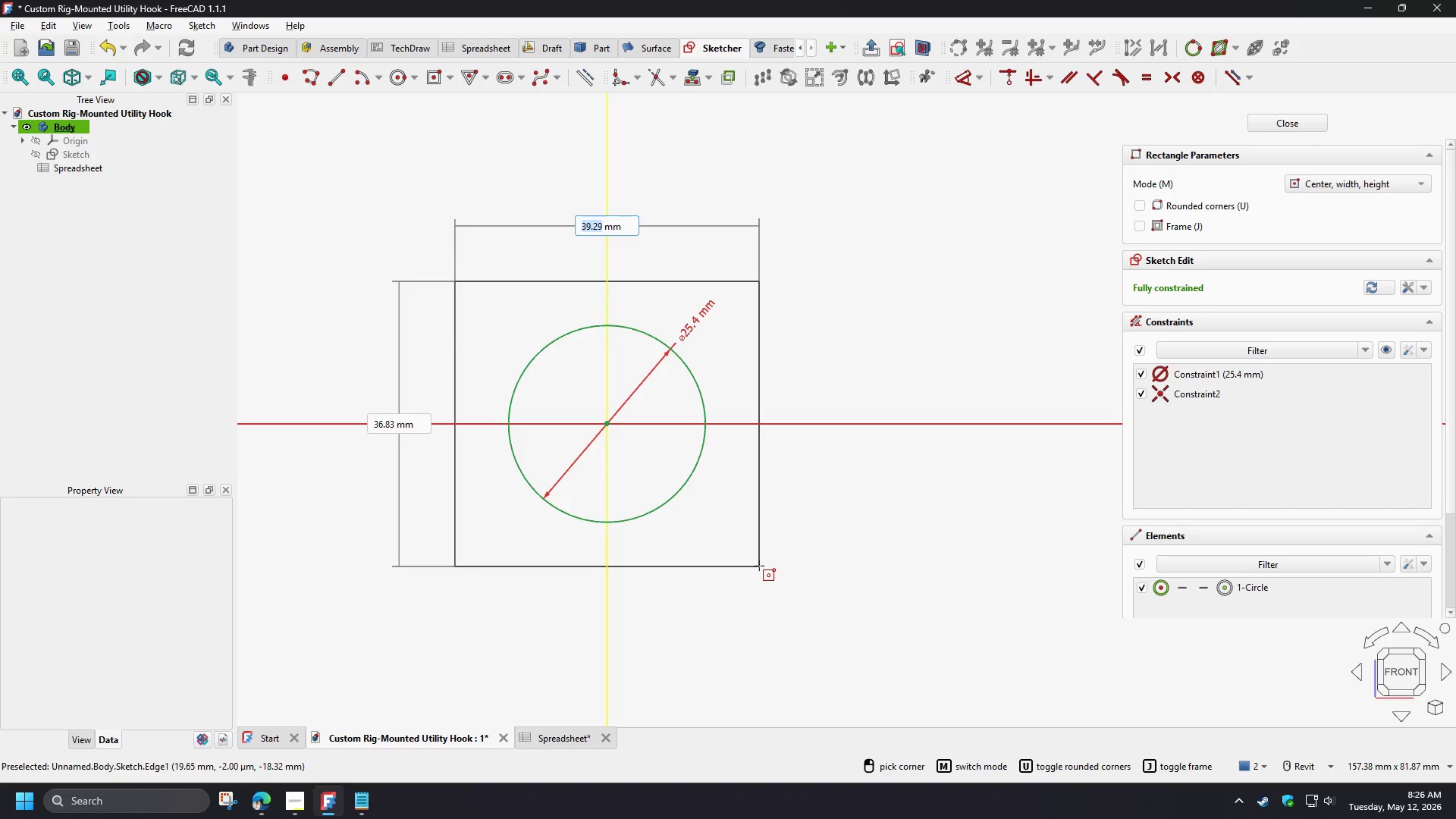 
left_click([759, 566])
 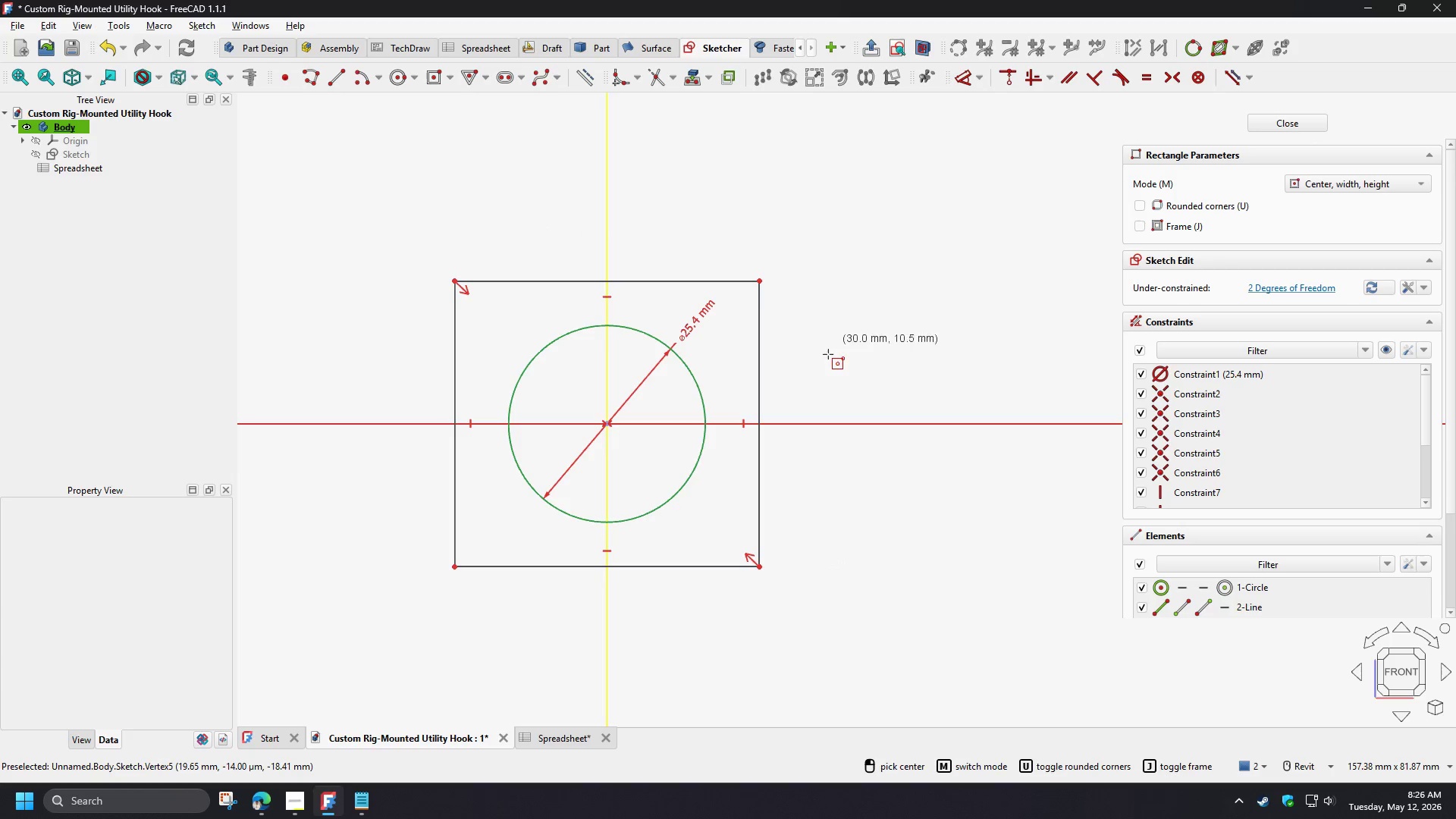 
right_click([821, 356])
 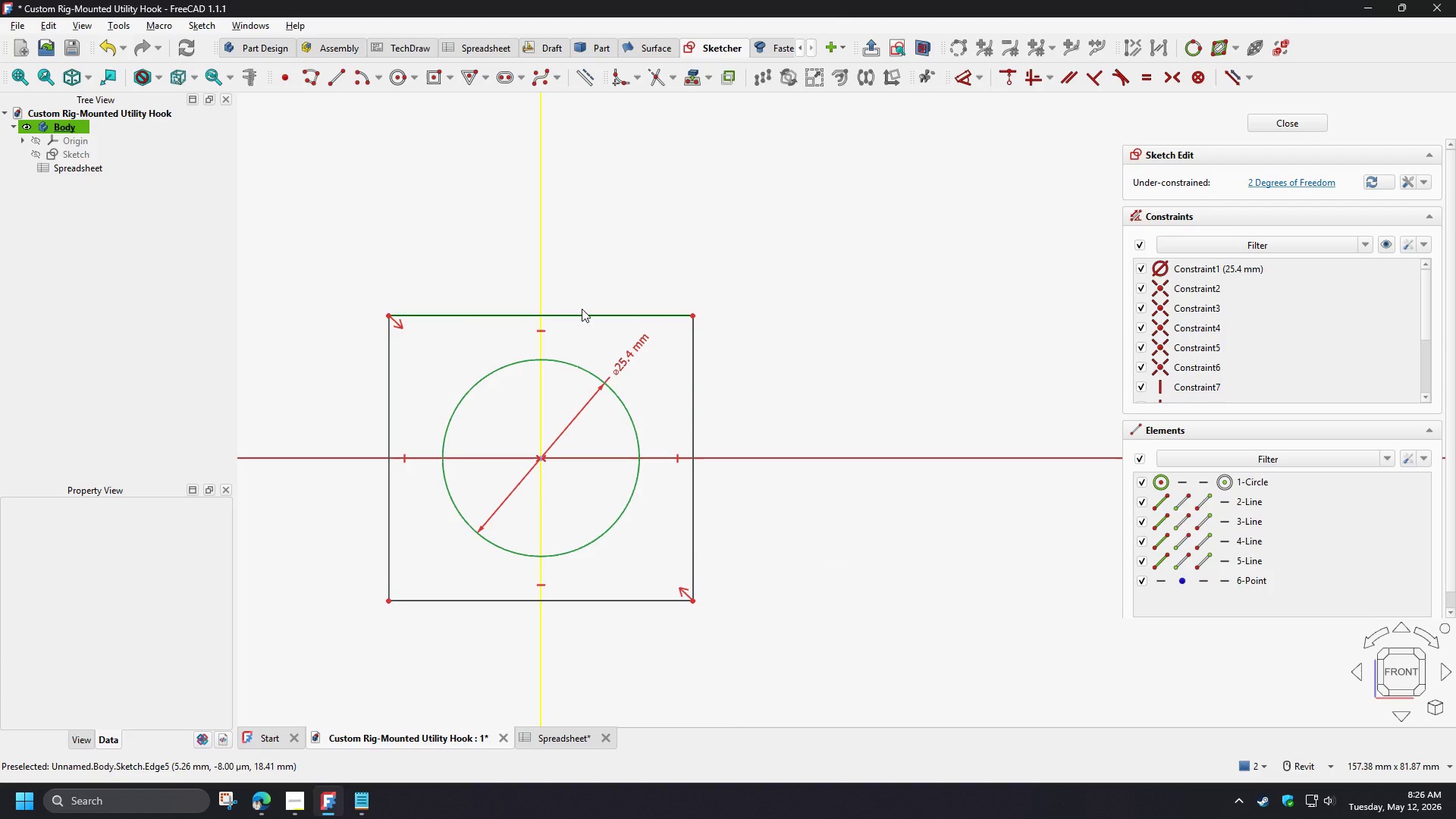 
wait(5.39)
 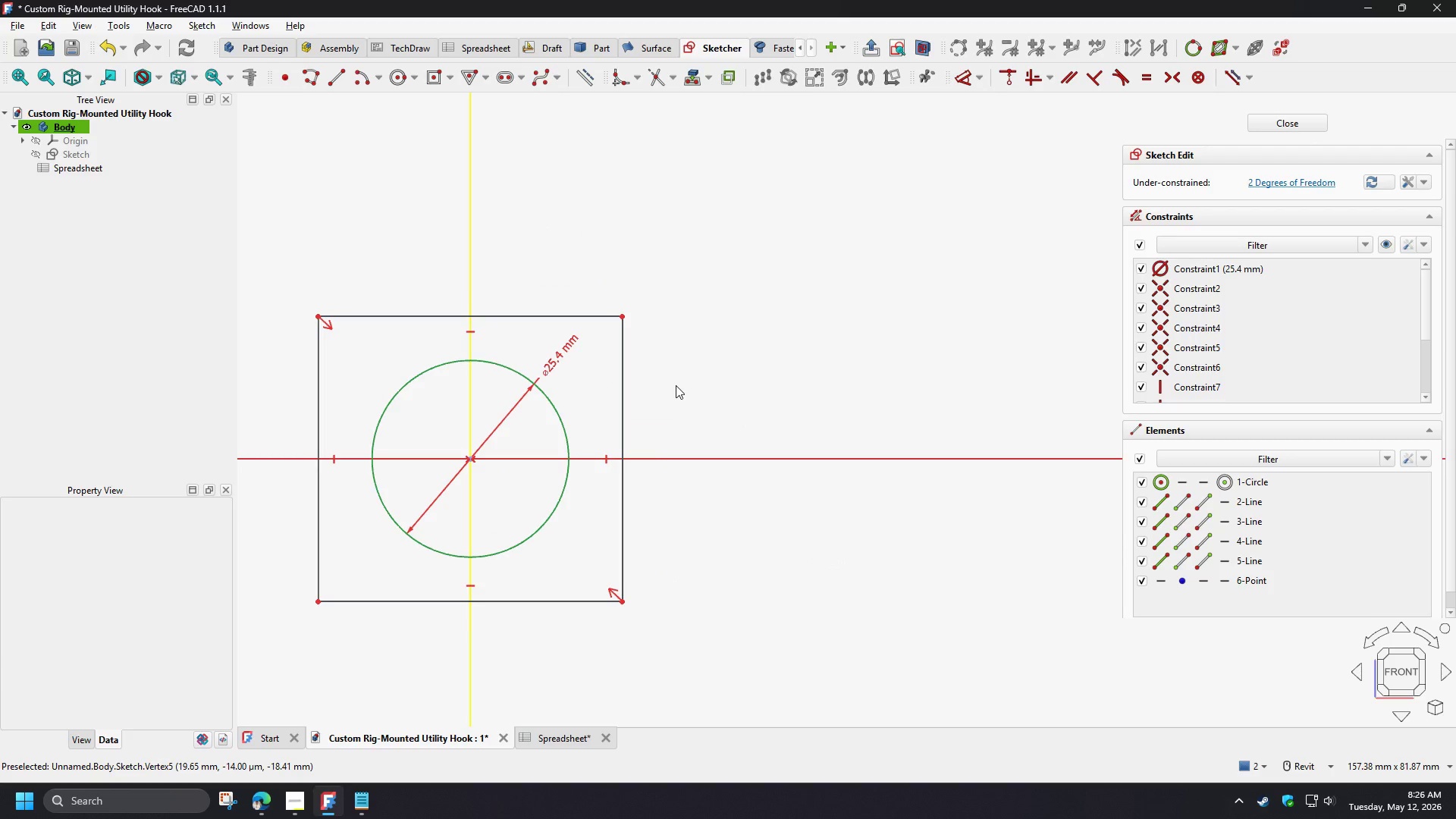 
scroll: coordinate [626, 259], scroll_direction: down, amount: 1.0
 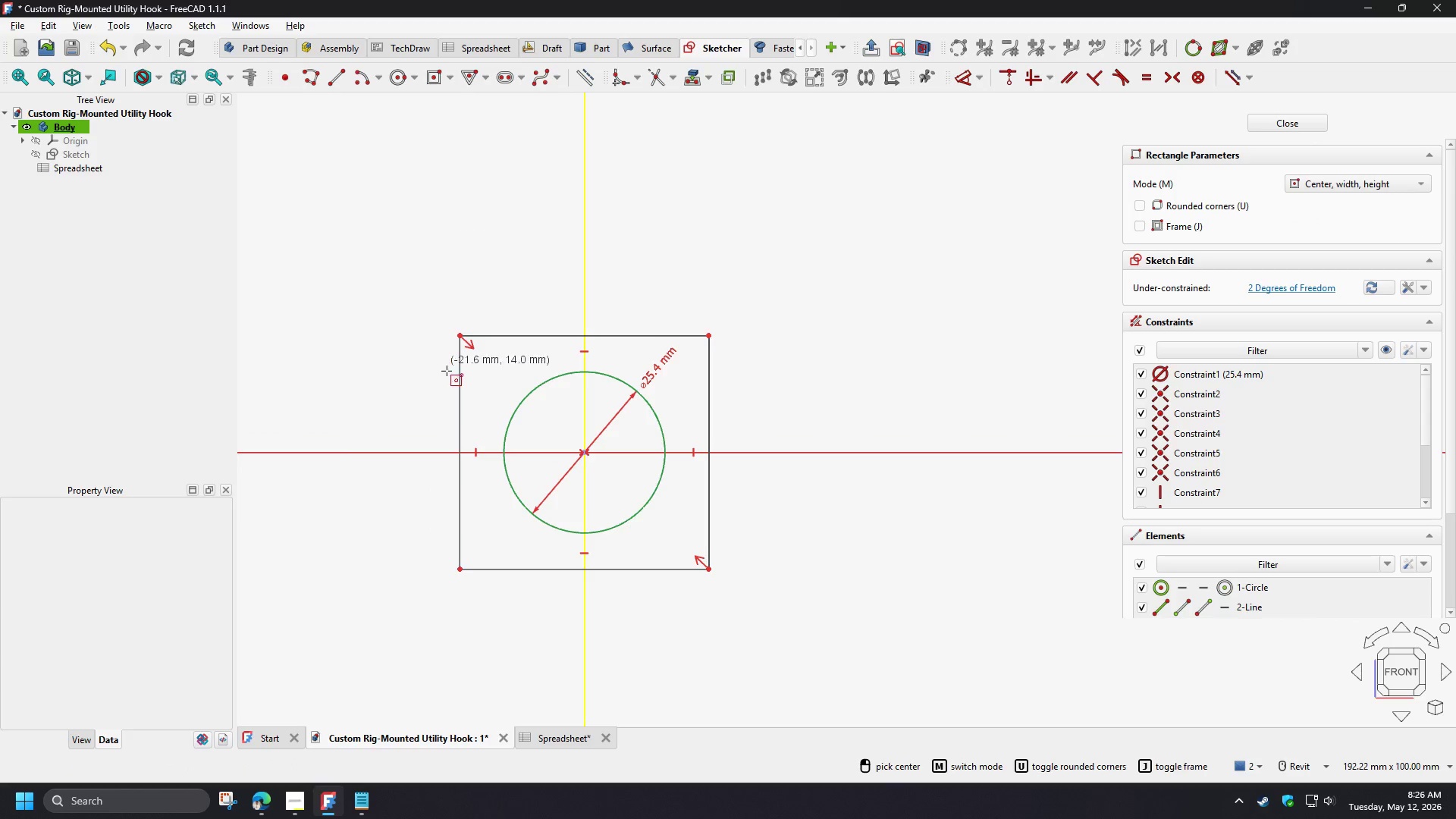 
left_click([419, 453])
 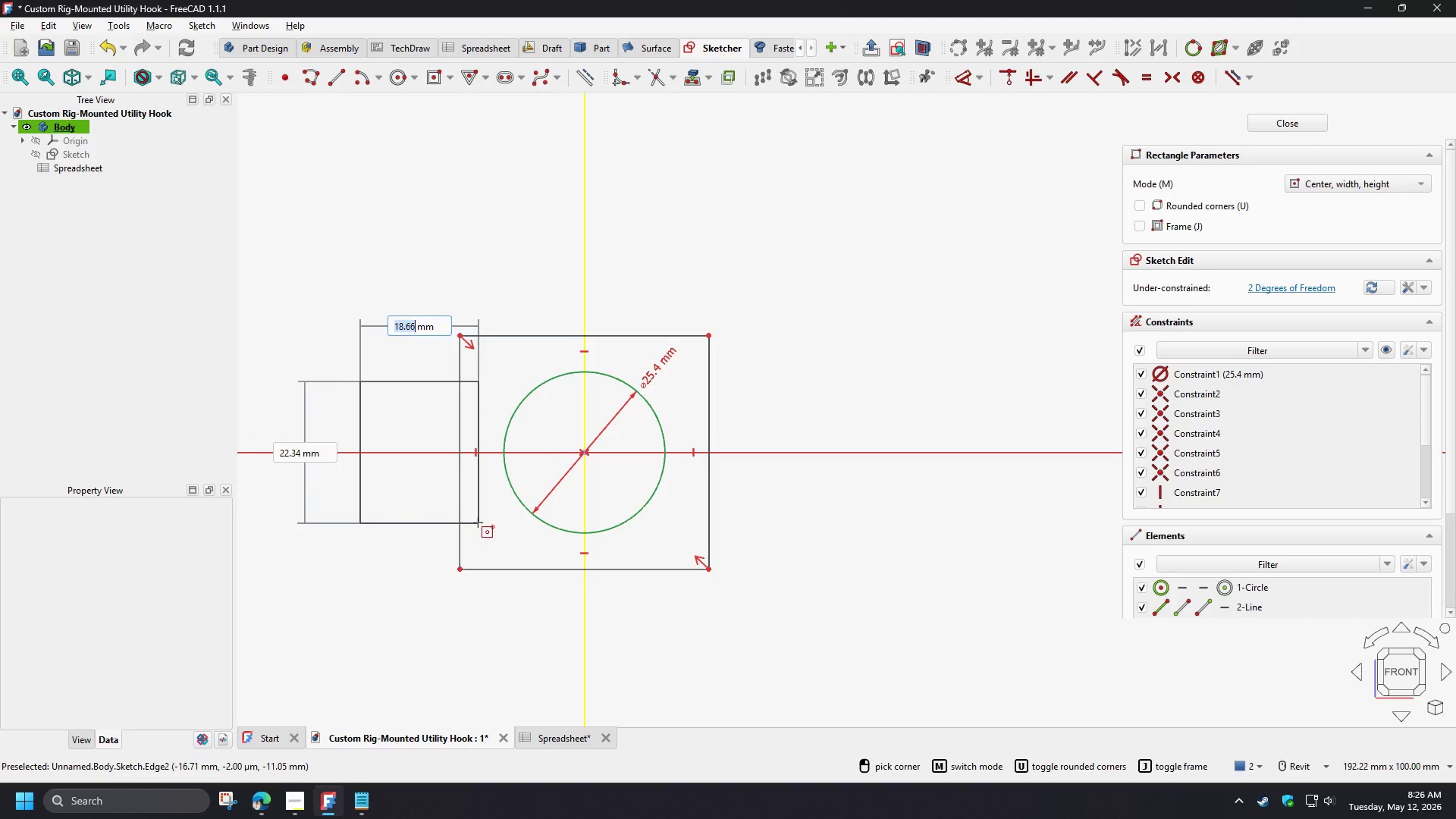 
left_click([477, 523])
 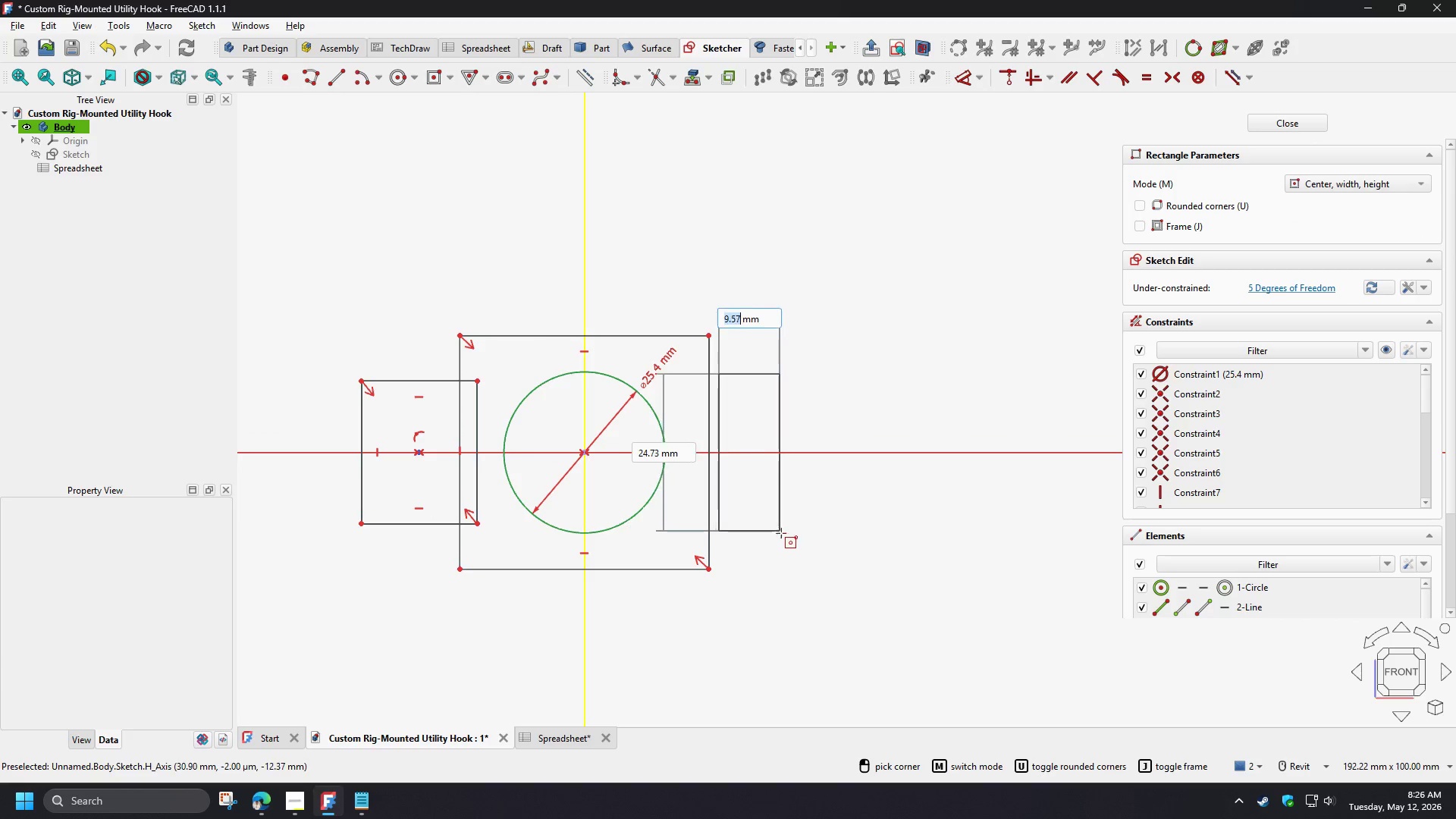 
wait(6.19)
 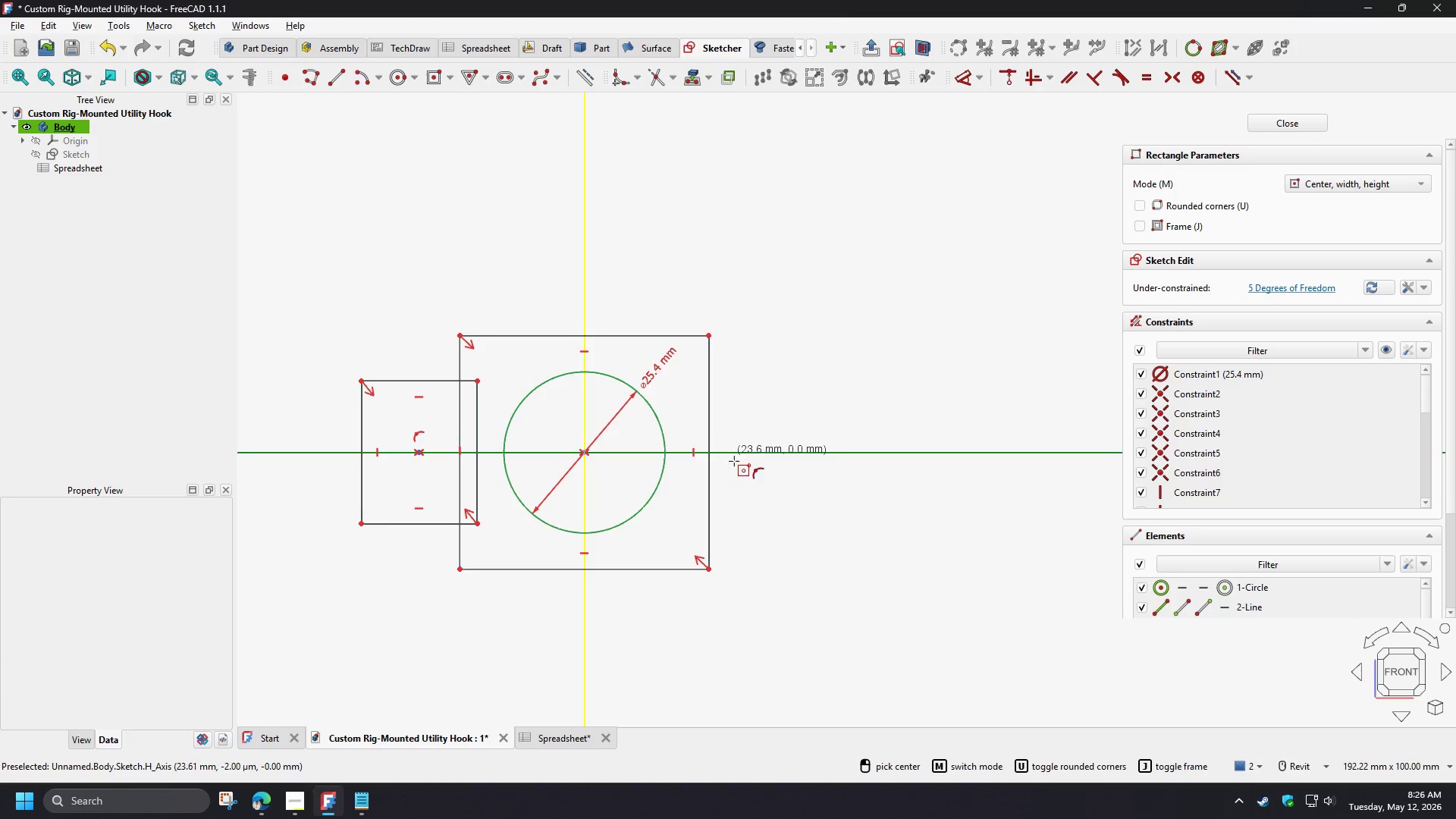 
left_click([802, 535])
 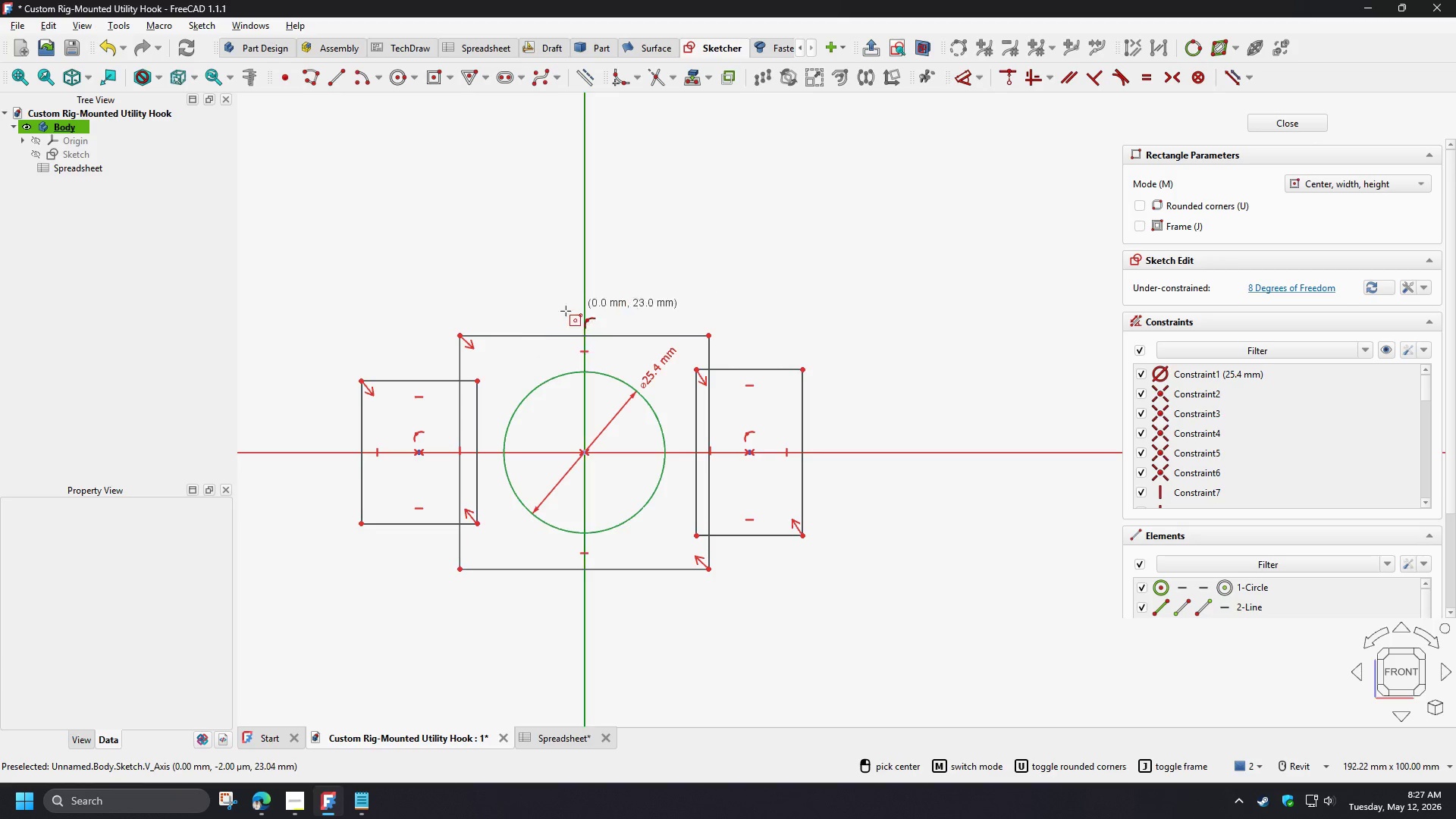 
wait(19.83)
 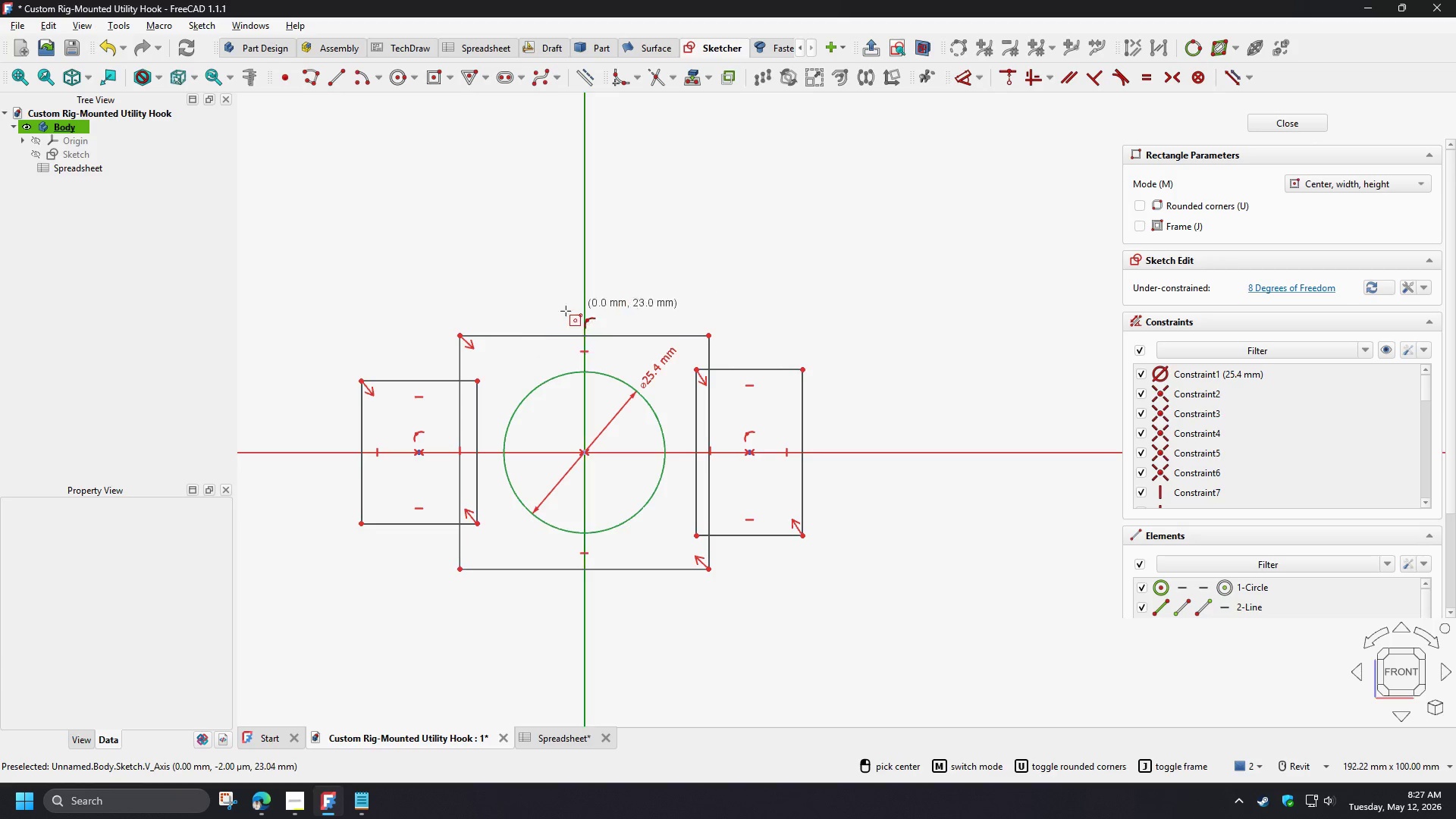 
right_click([547, 298])
 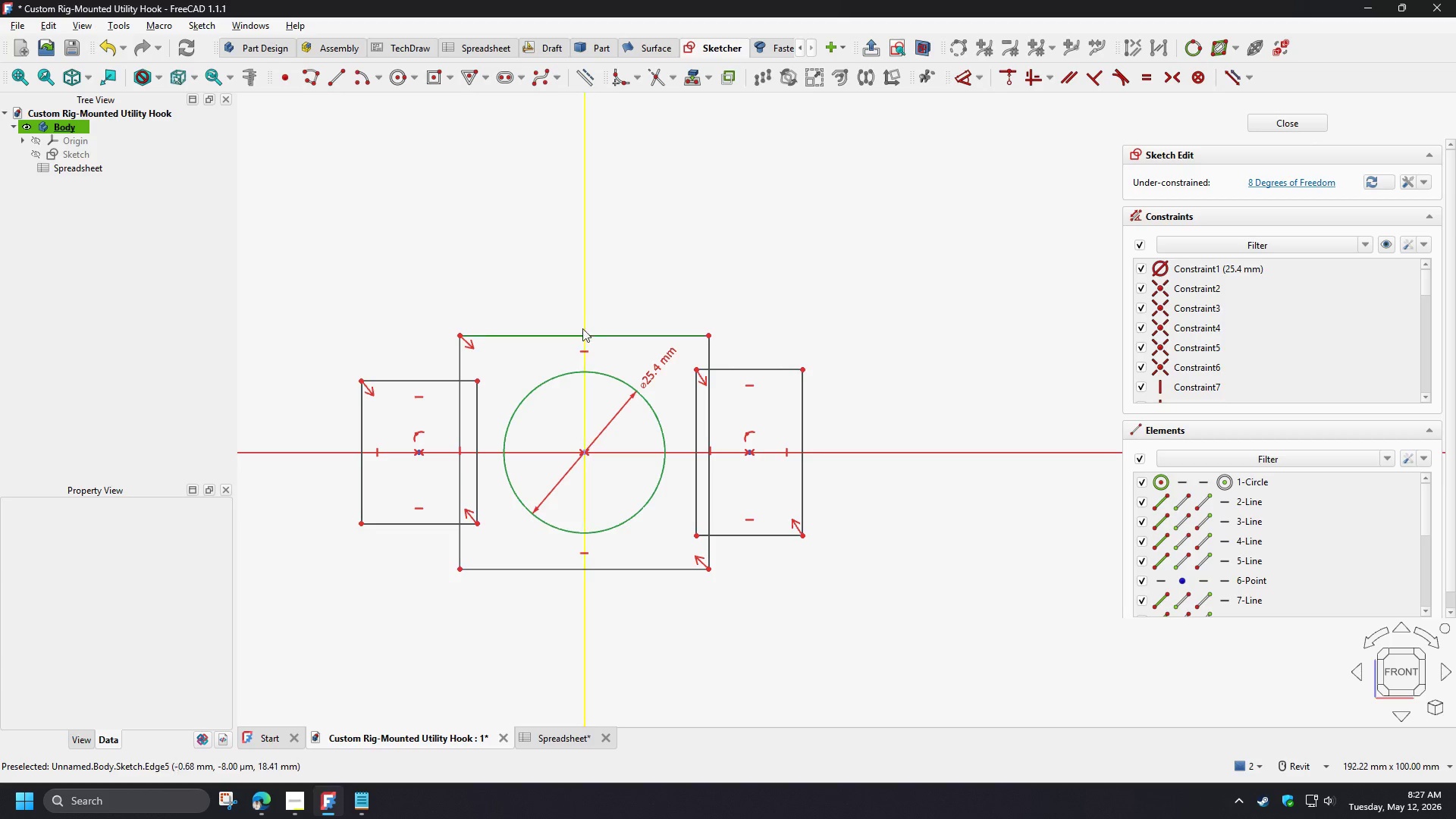 
scroll: coordinate [588, 344], scroll_direction: up, amount: 1.0
 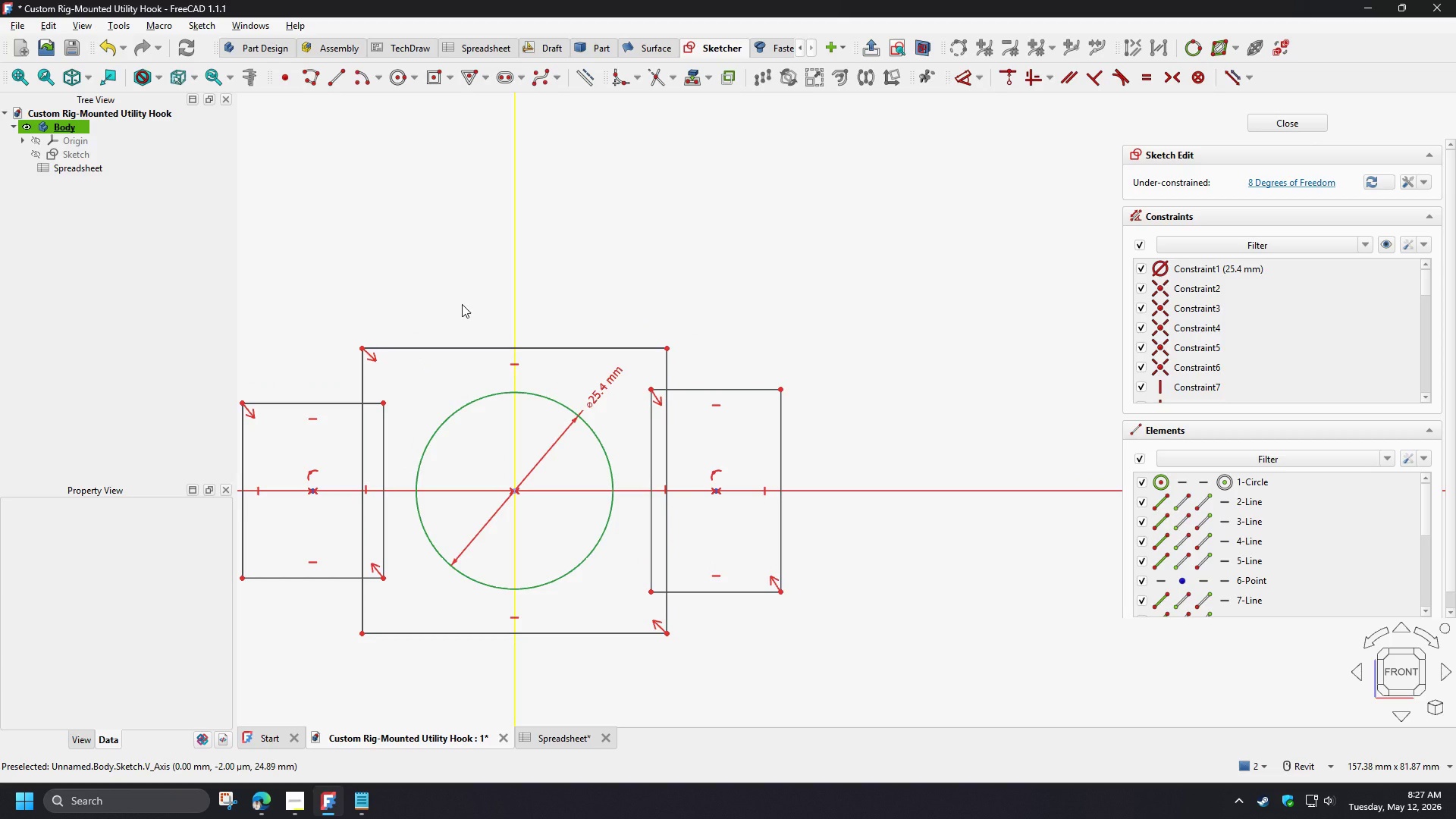 
wait(5.84)
 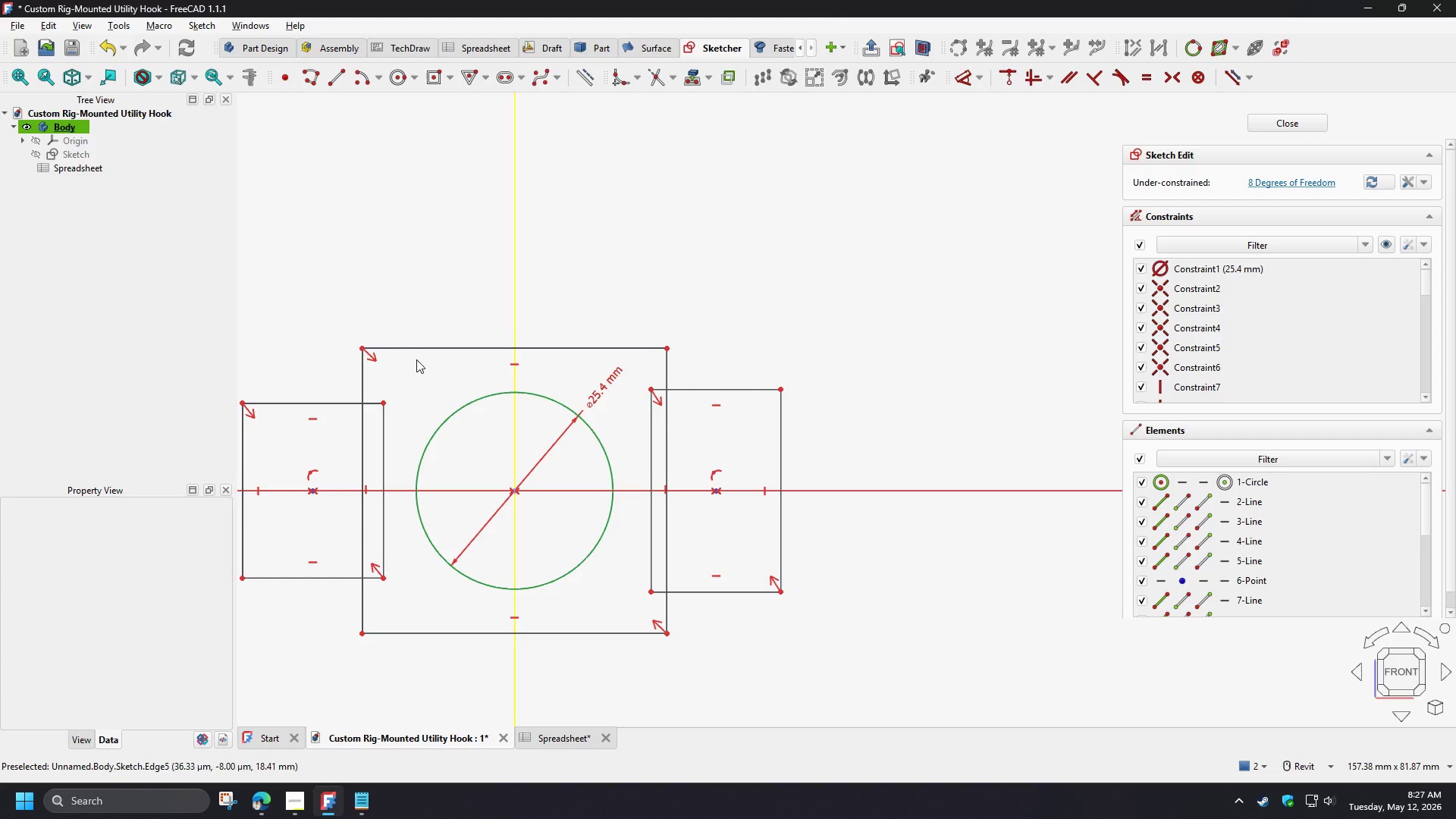 
left_click([311, 84])
 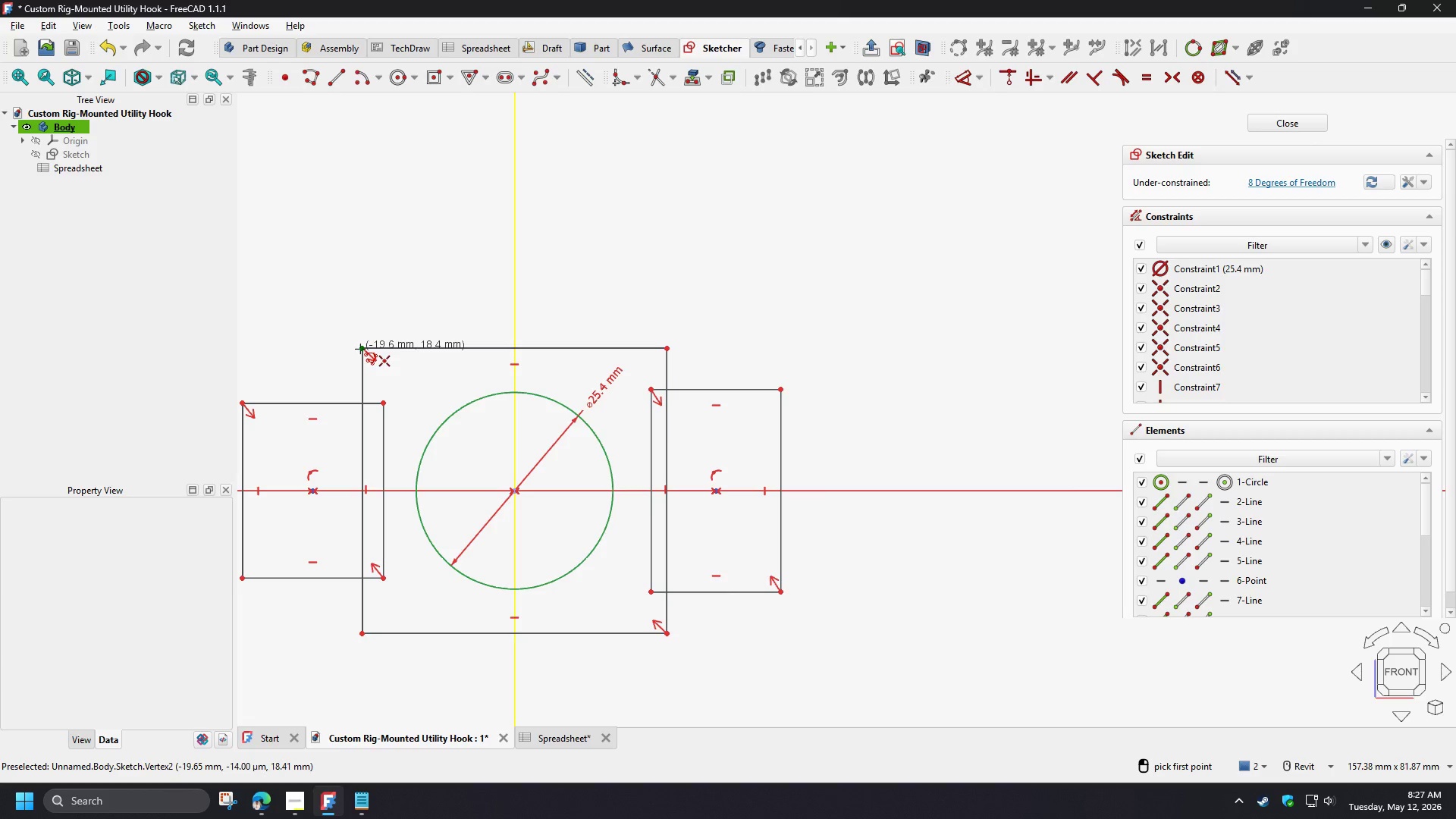 
left_click([360, 349])
 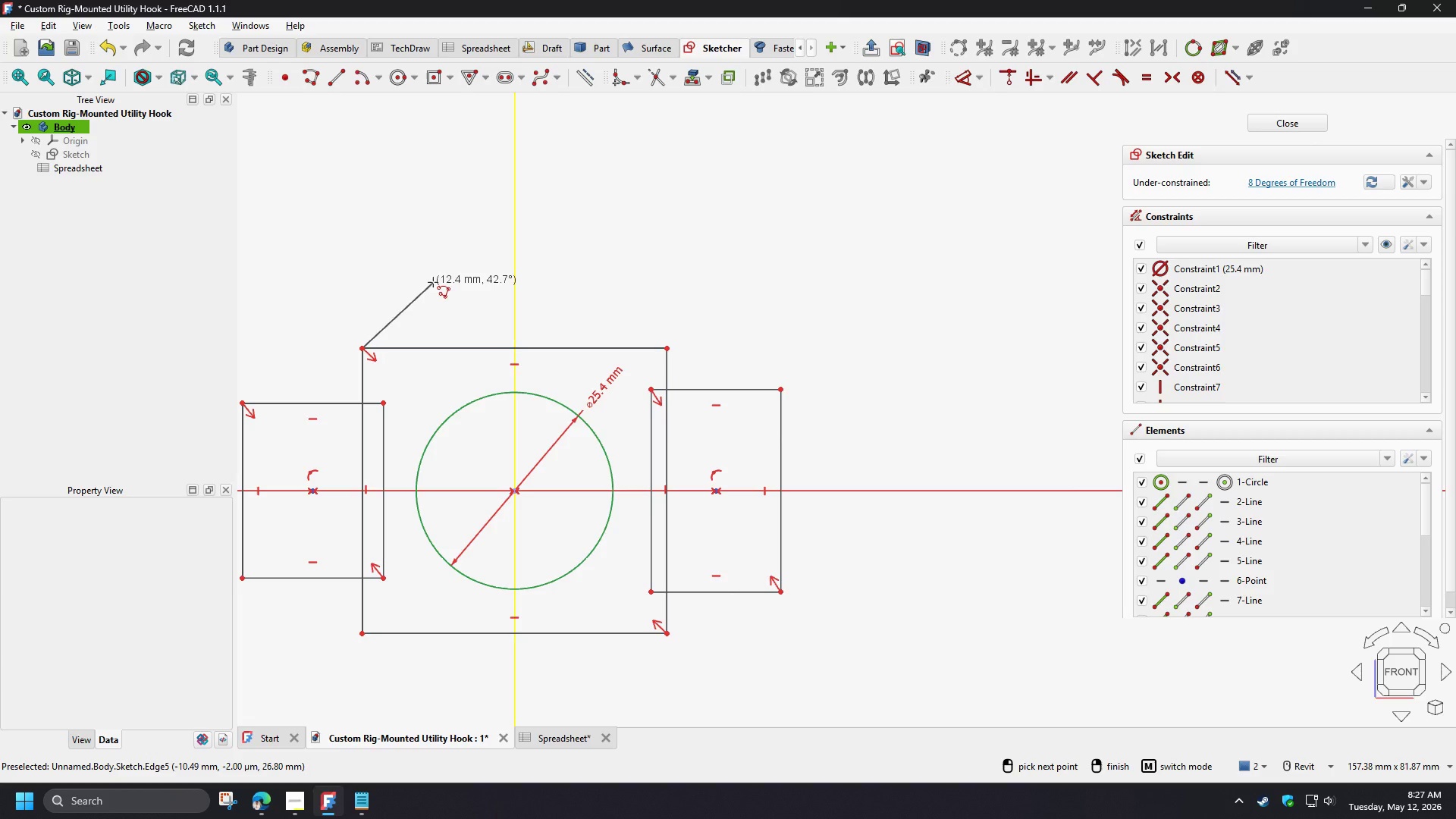 
wait(15.2)
 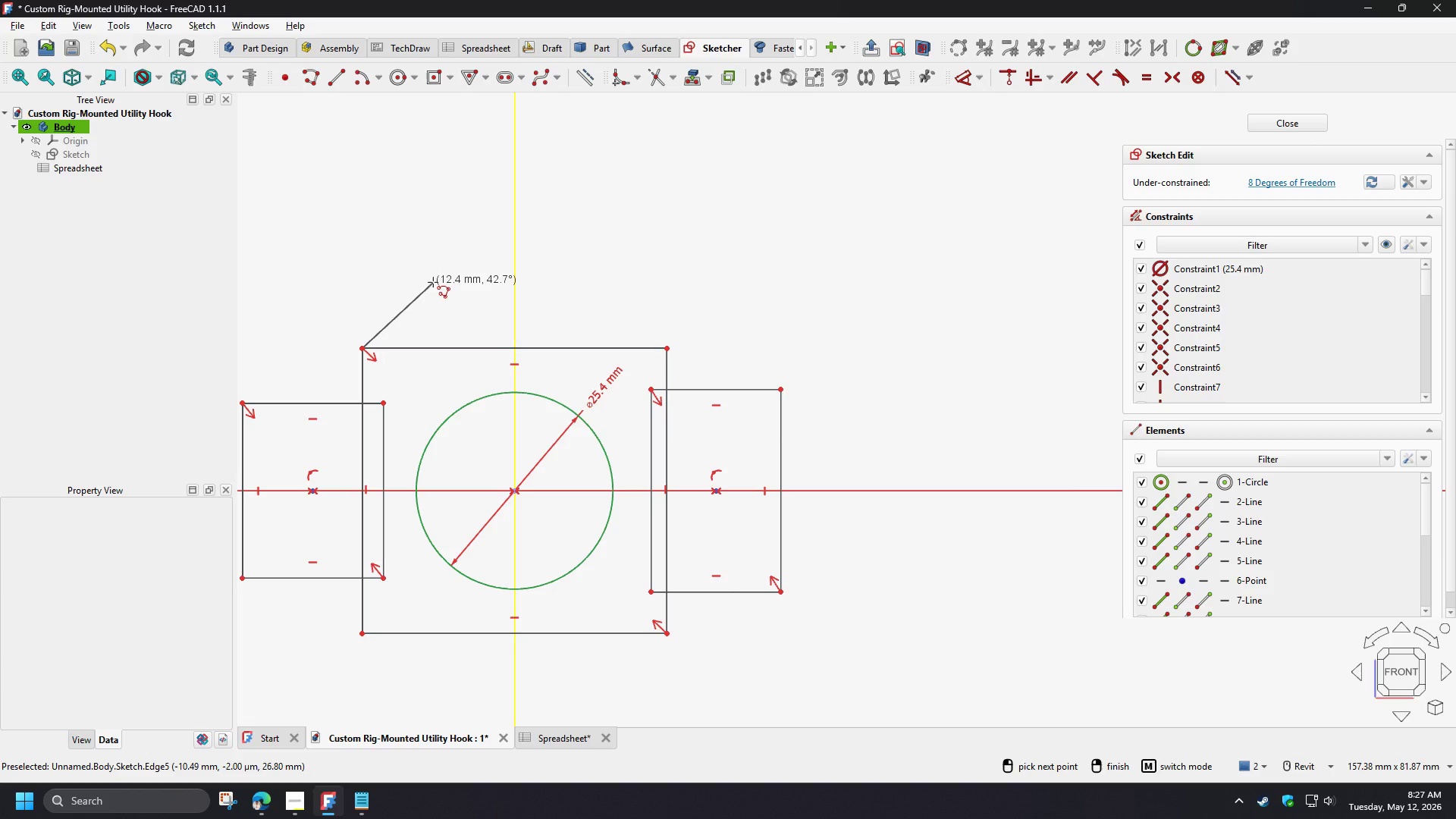 
left_click([417, 290])
 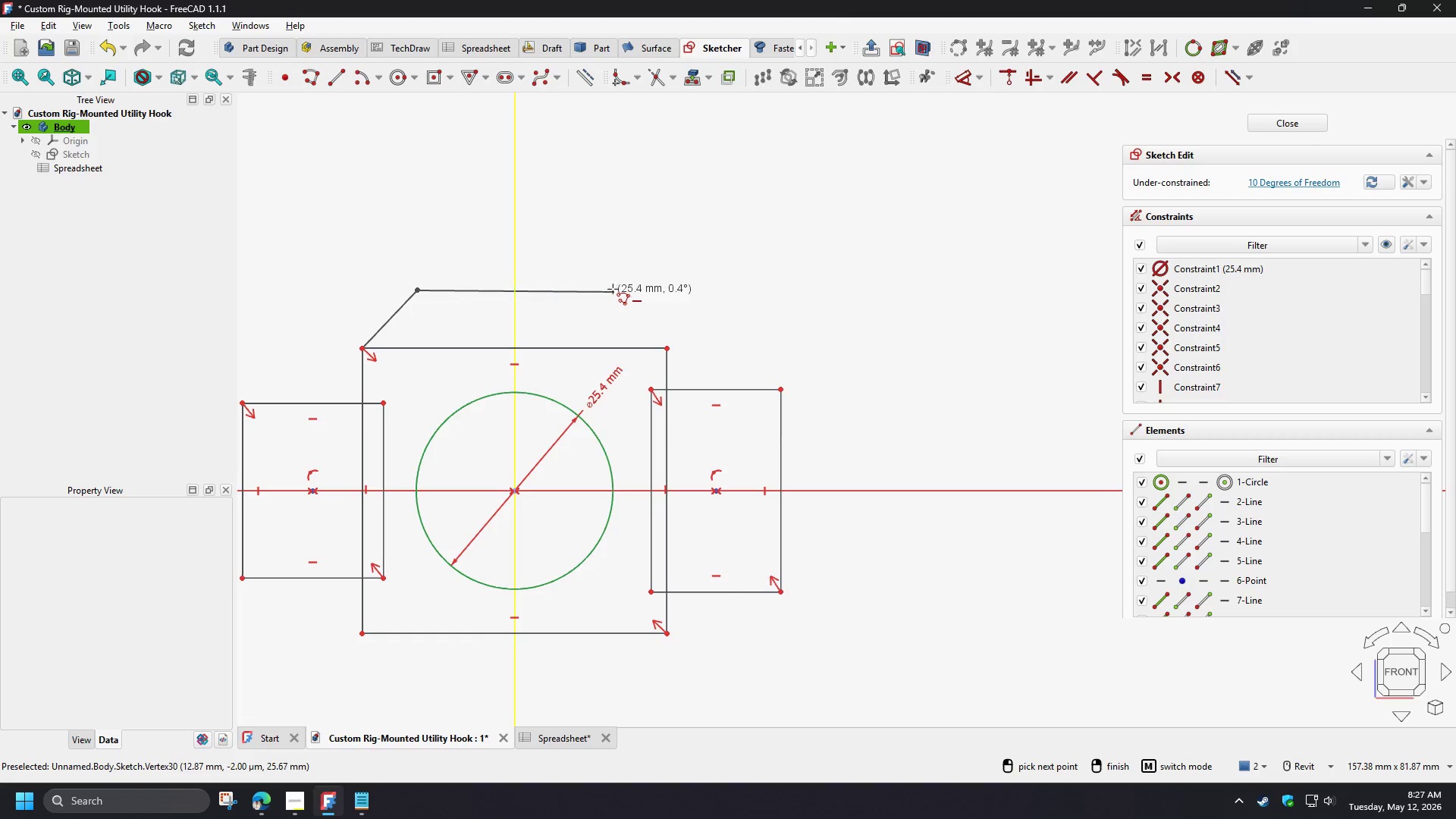 
left_click([613, 289])
 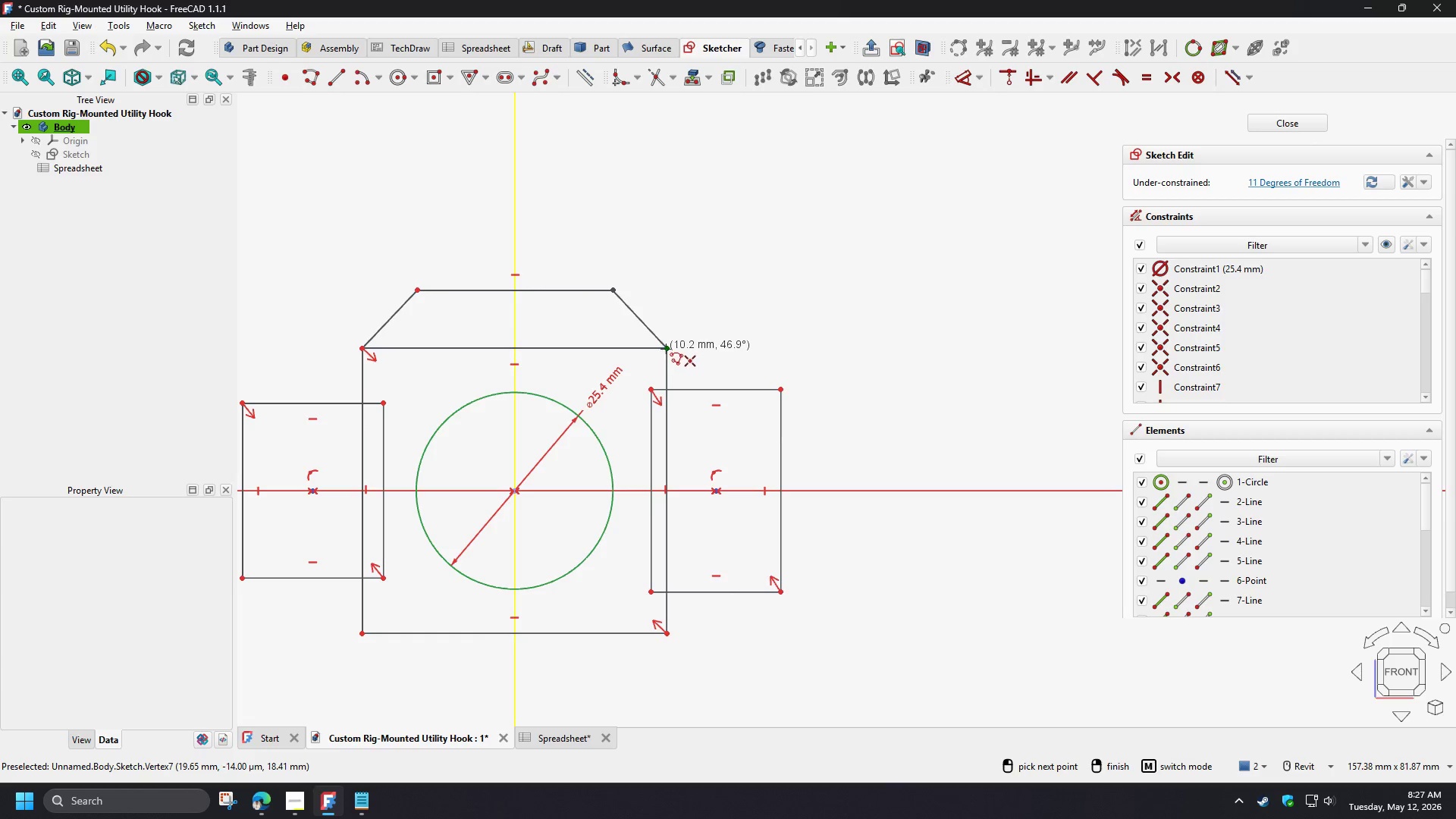 
left_click([666, 347])
 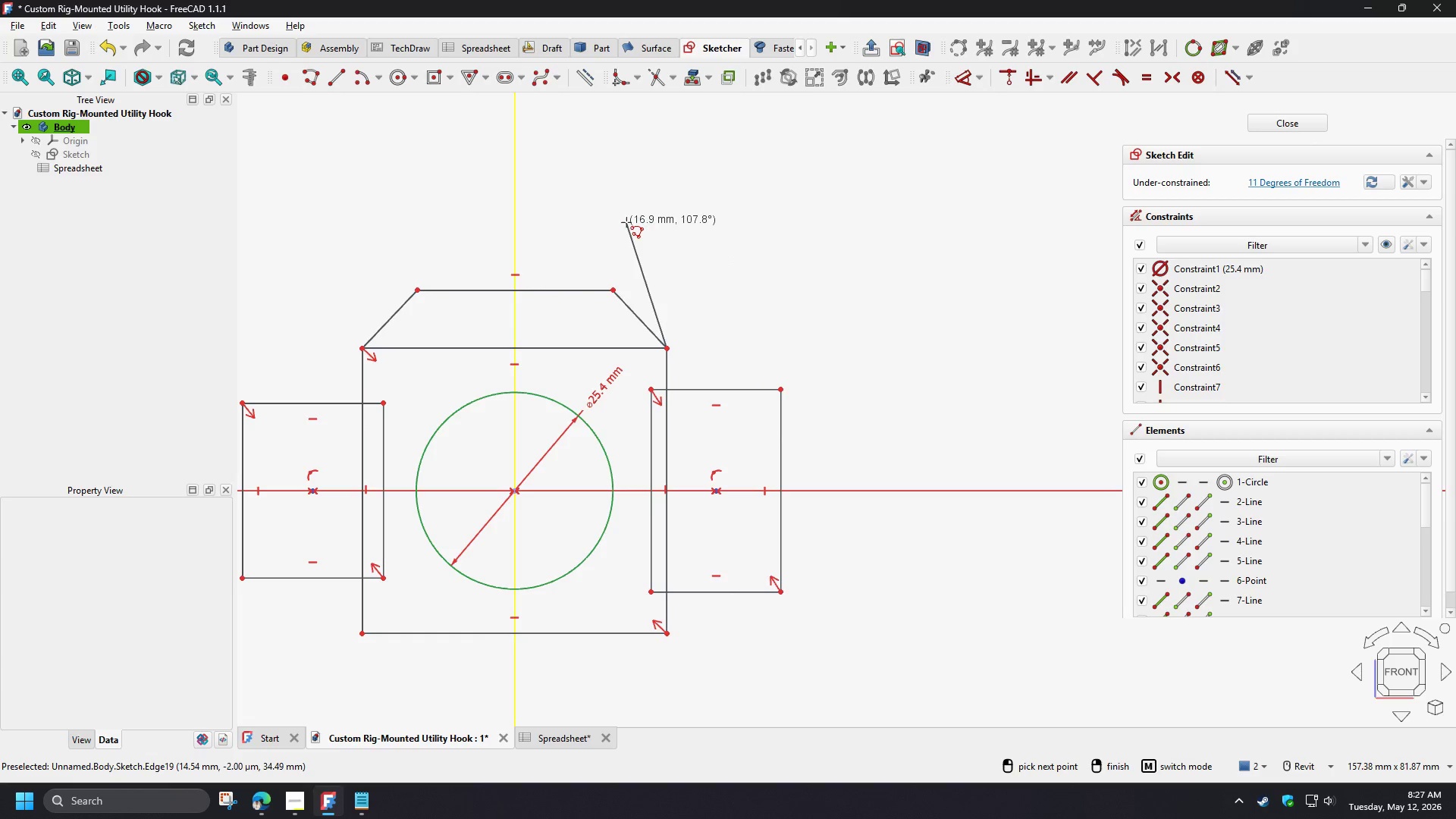 
right_click([626, 222])
 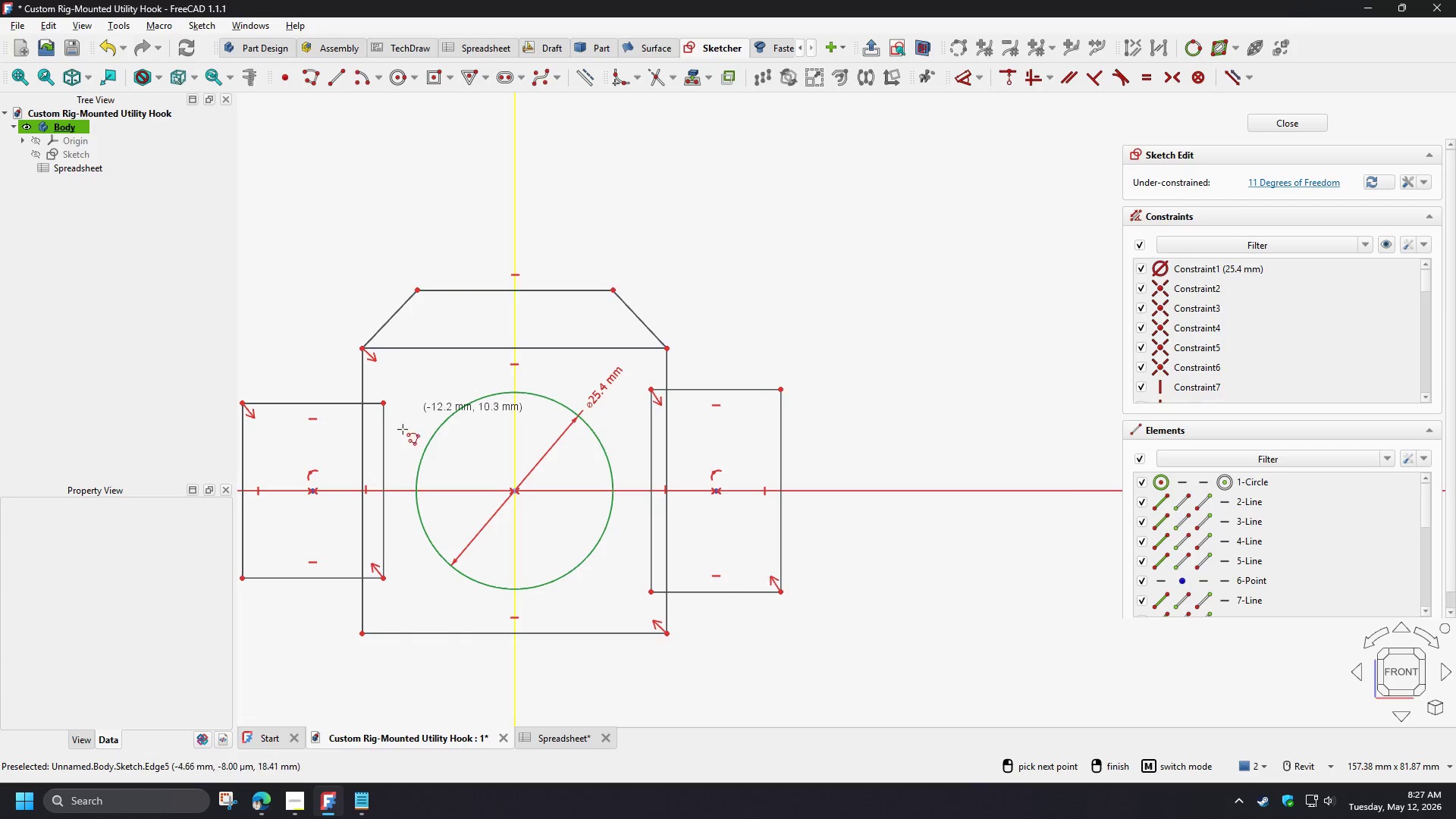 
scroll: coordinate [372, 457], scroll_direction: down, amount: 2.0
 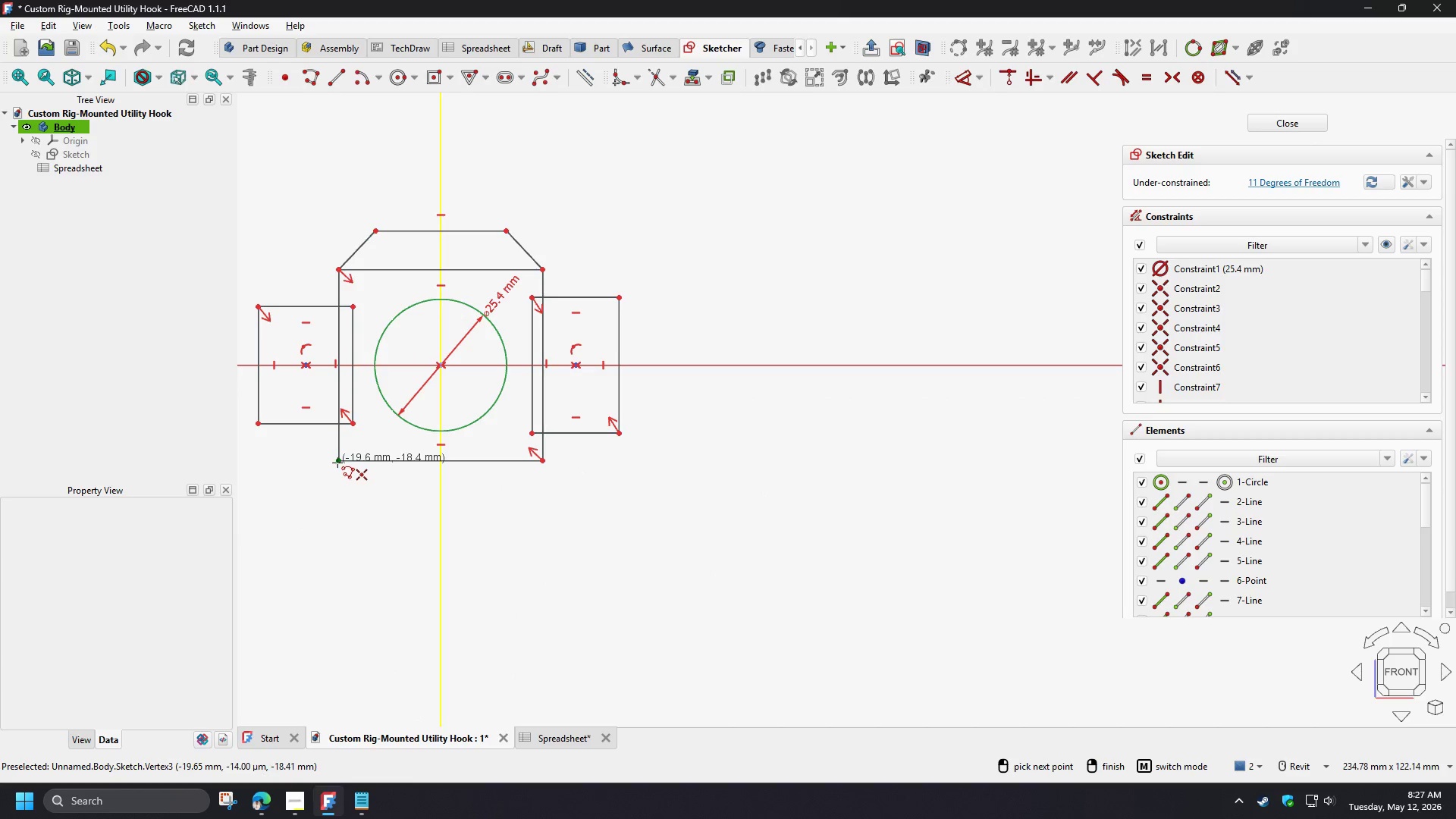 
left_click([337, 462])
 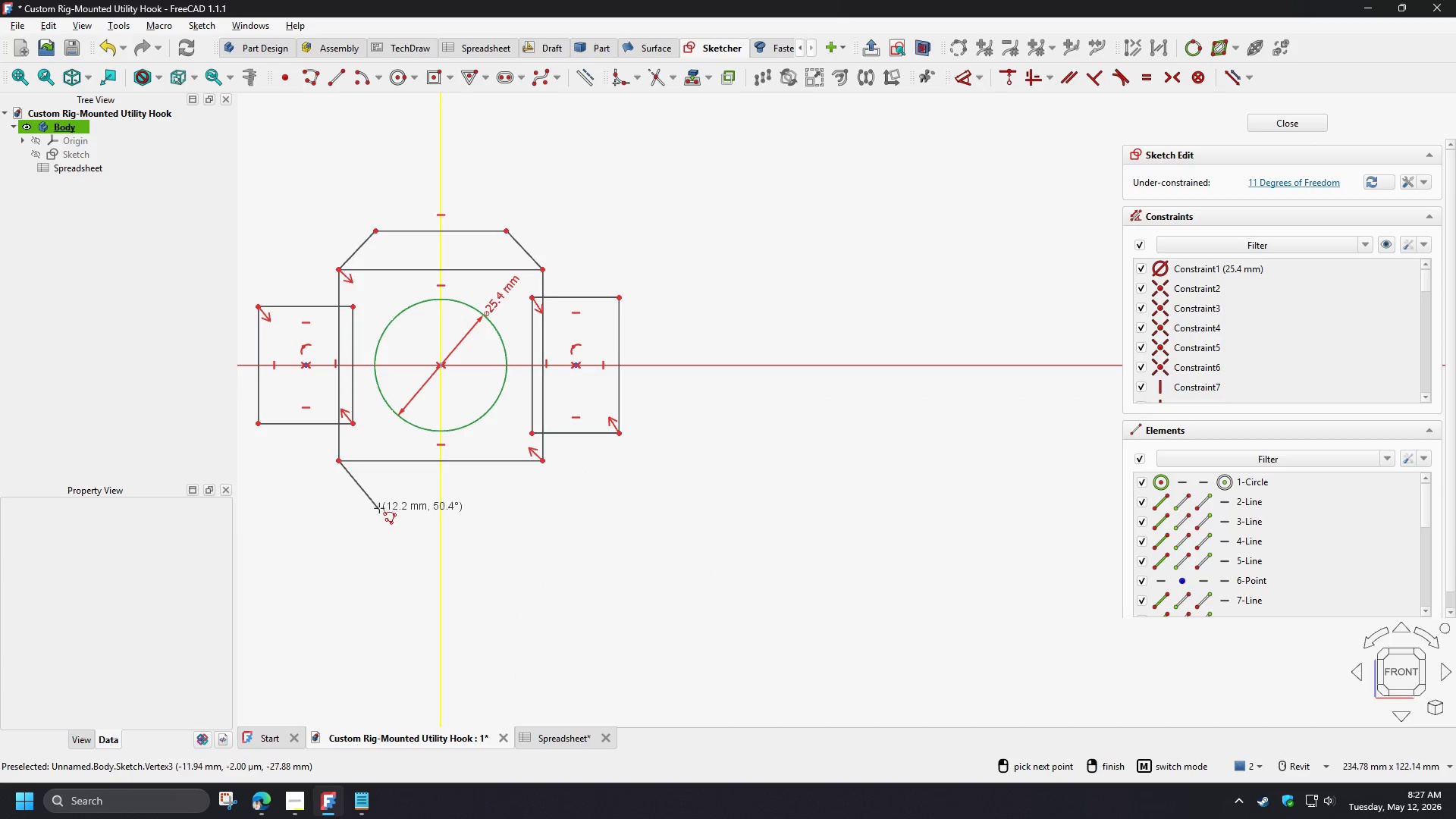 
left_click([380, 506])
 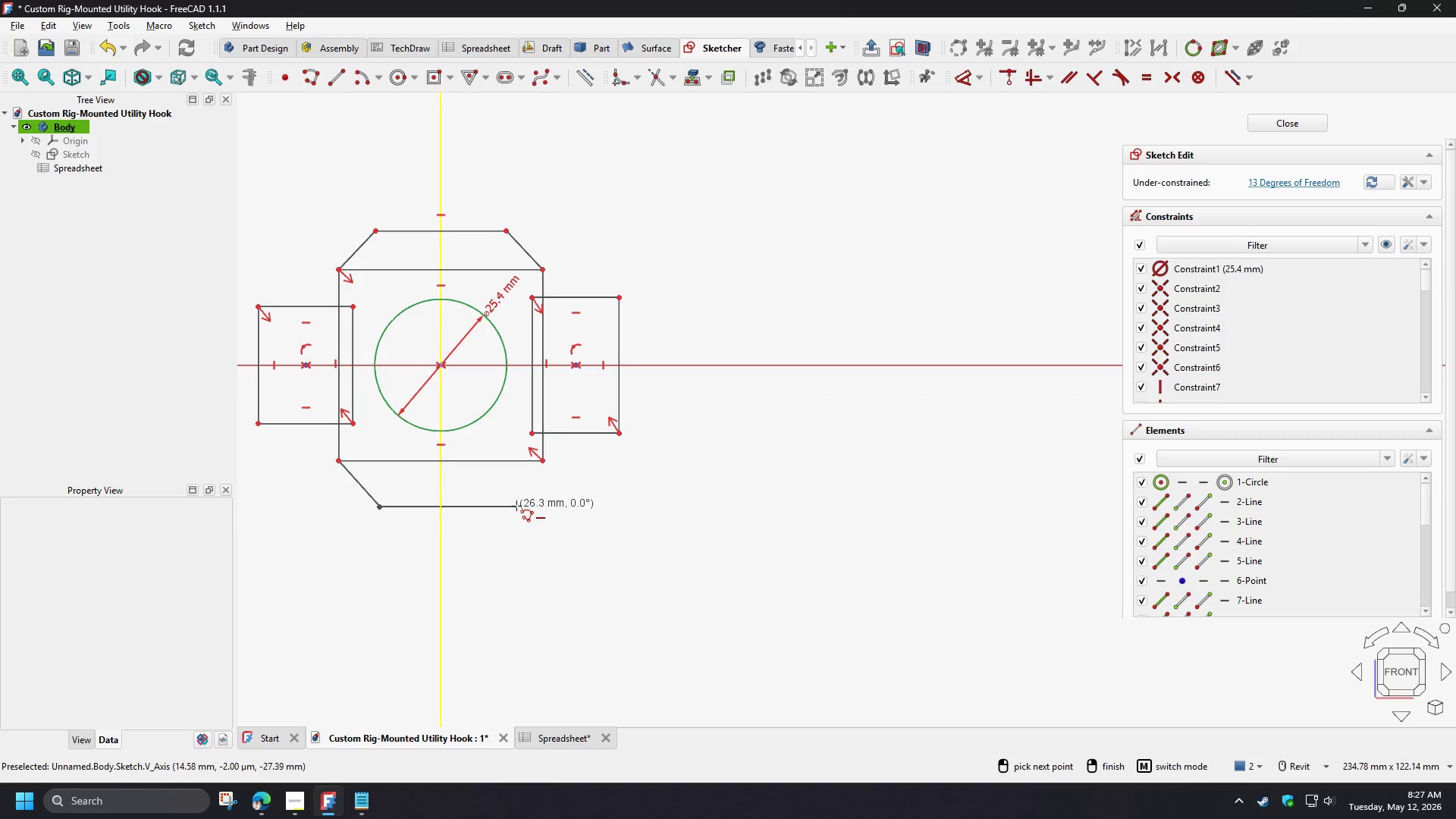 
left_click([518, 506])
 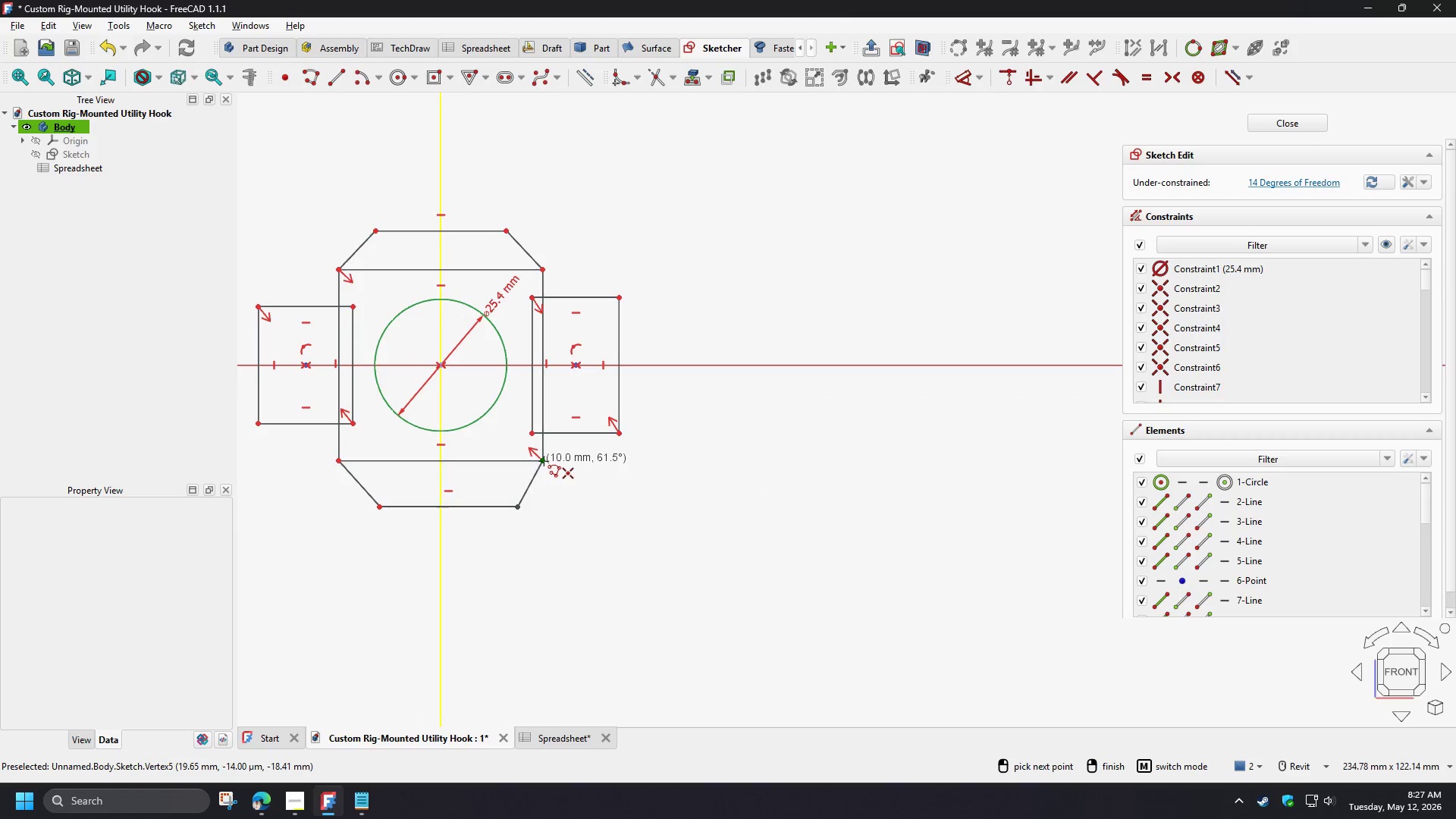 
left_click([542, 461])
 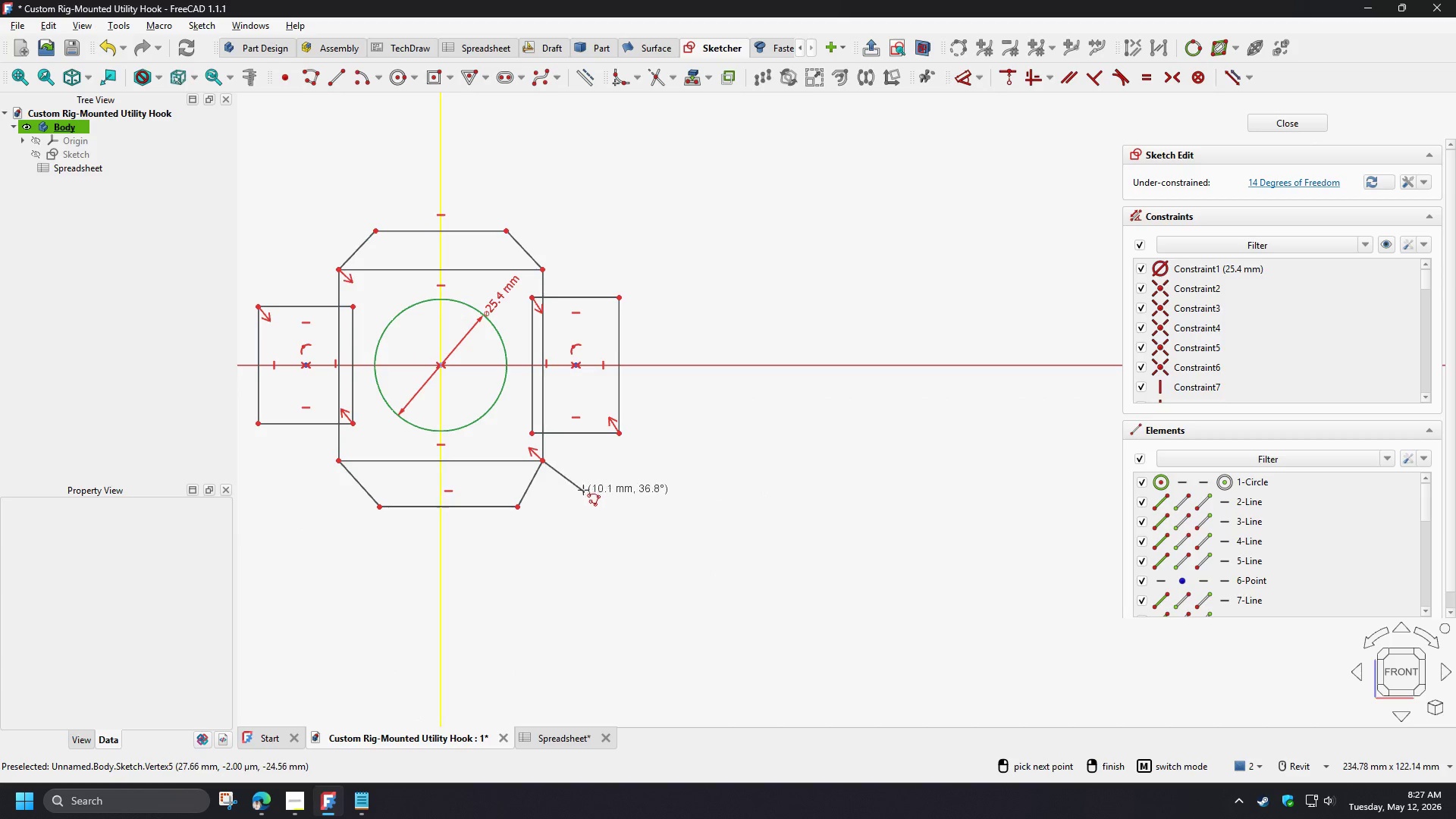 
right_click([583, 489])
 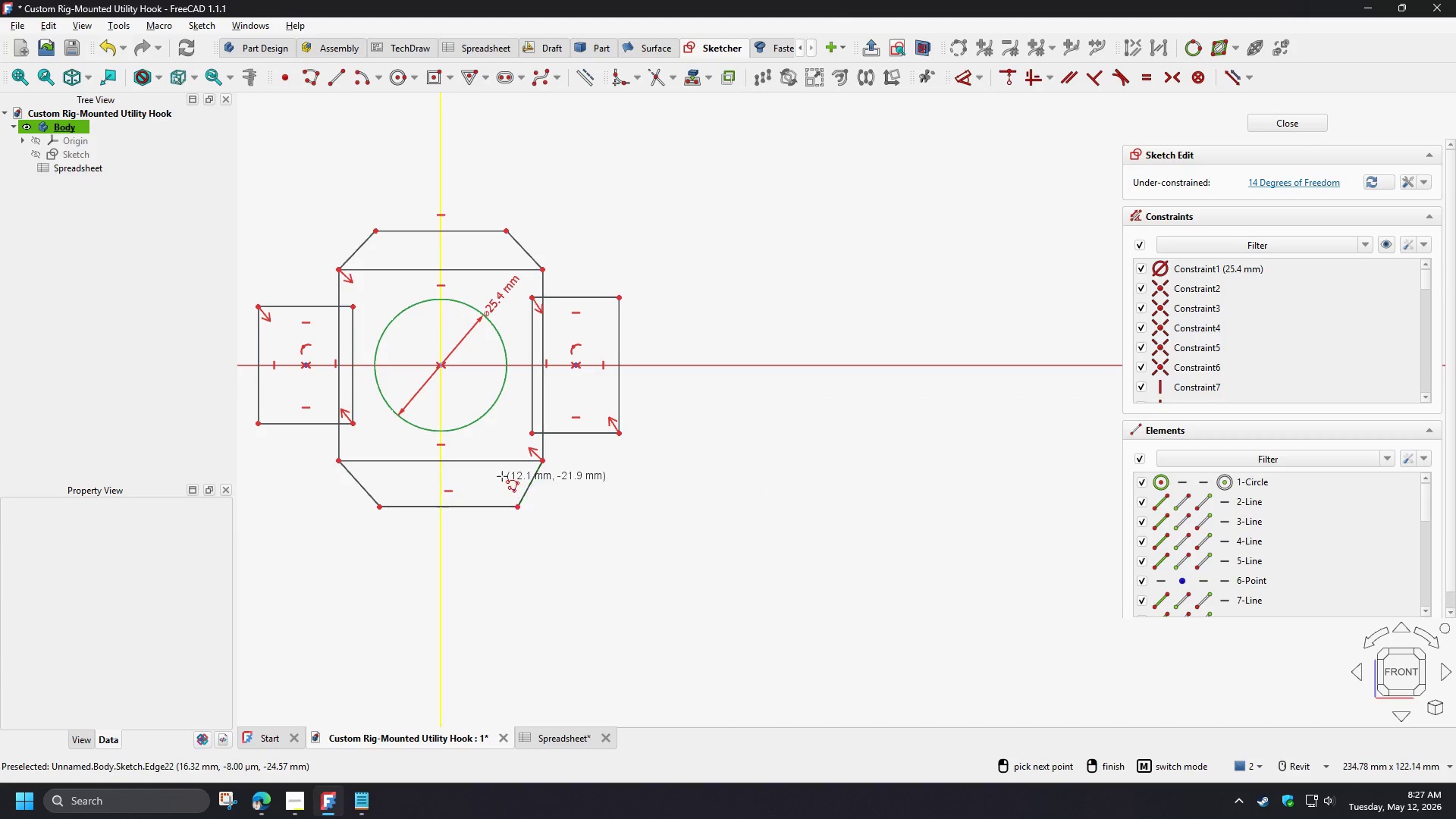 
right_click([502, 476])
 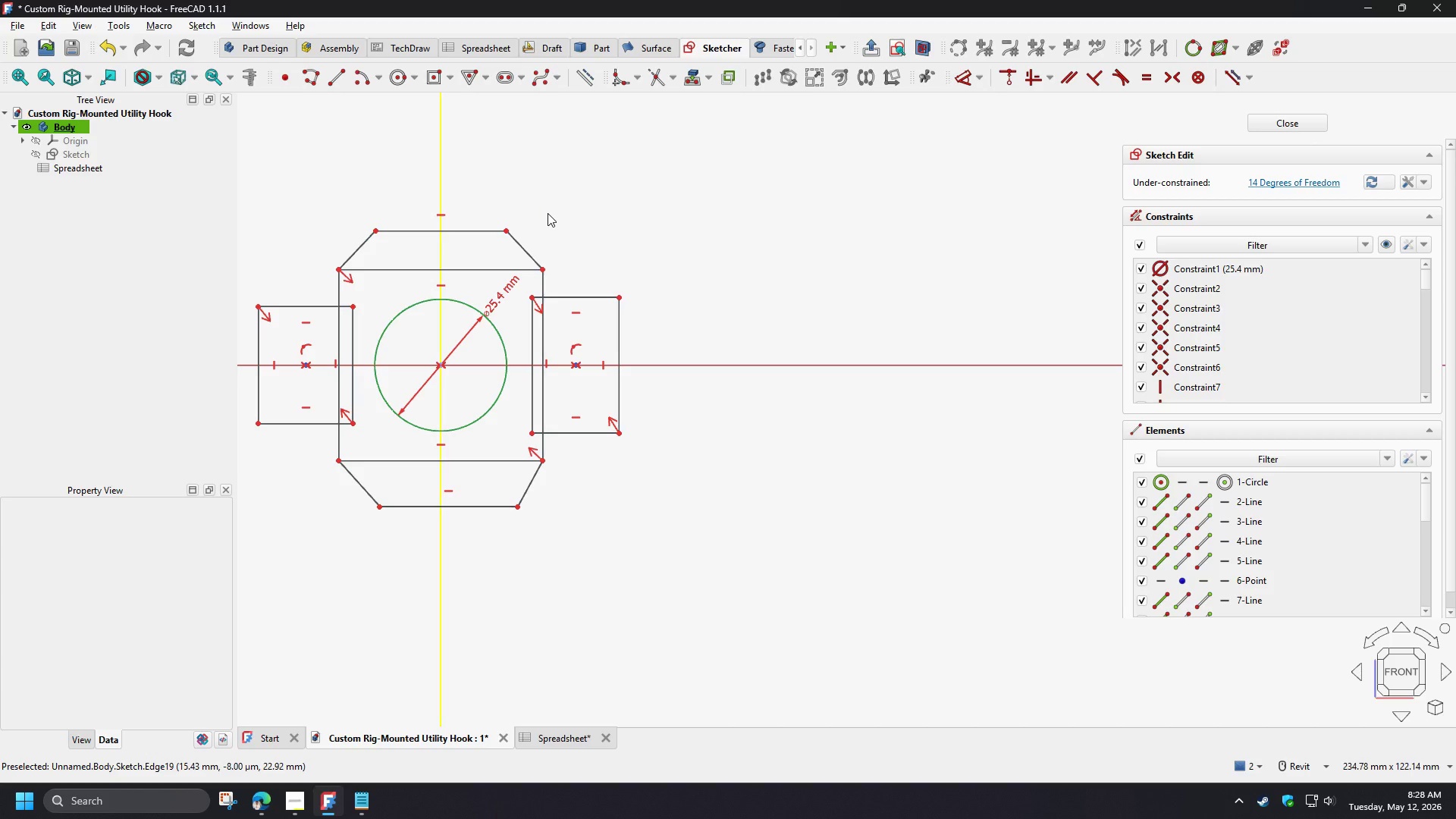 
wait(9.23)
 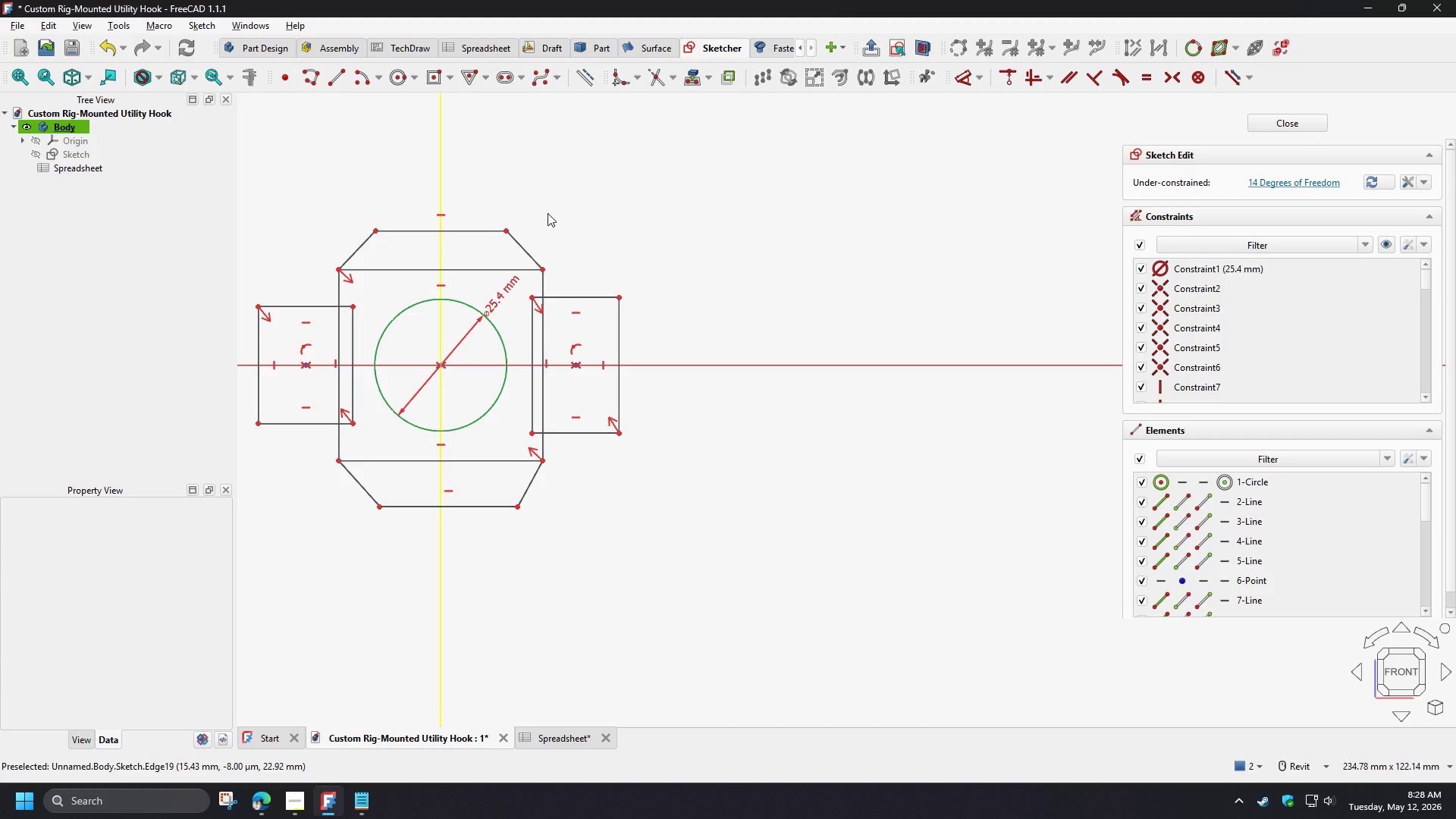 
scroll: coordinate [443, 331], scroll_direction: up, amount: 2.0
 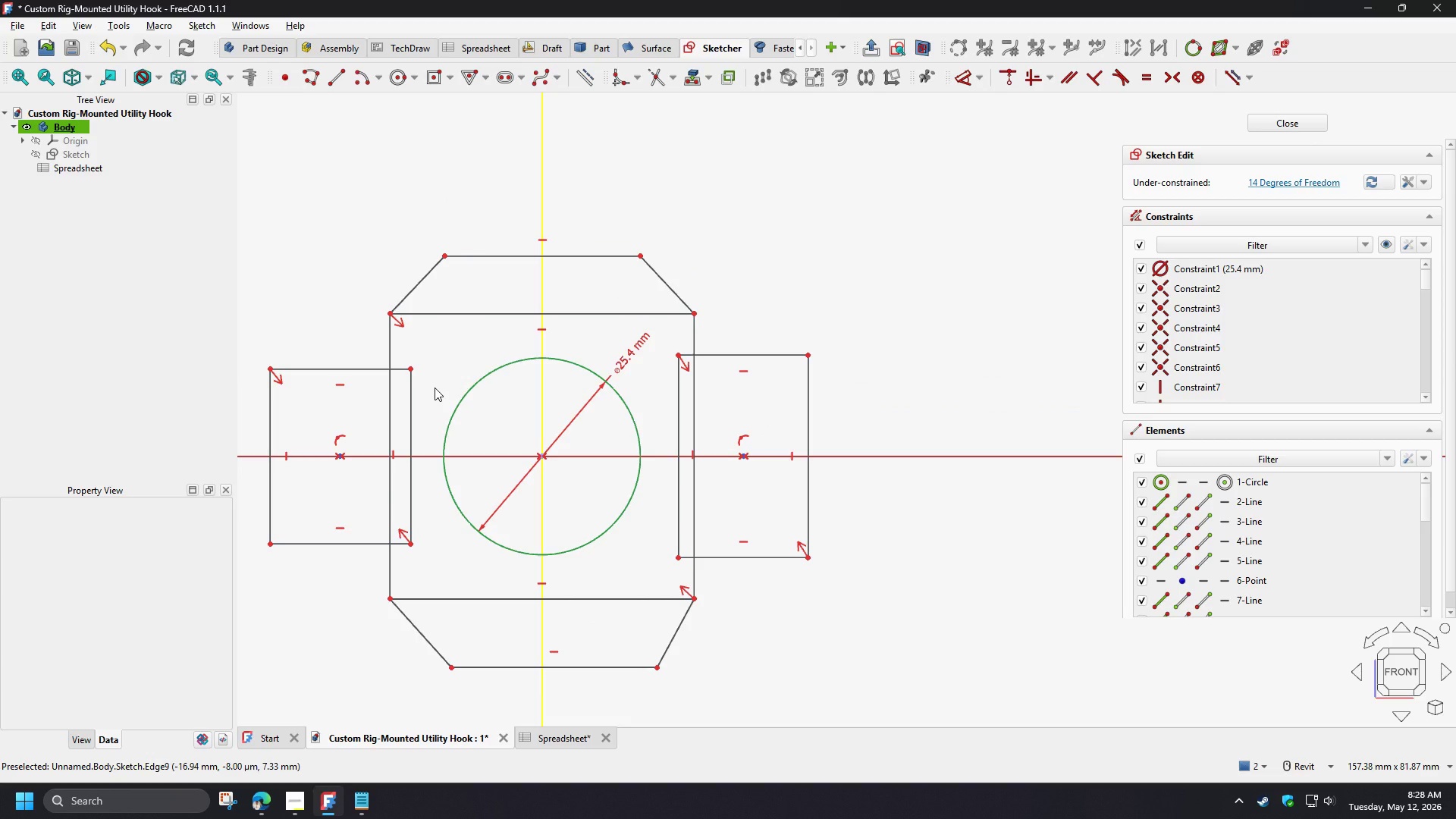 
wait(19.96)
 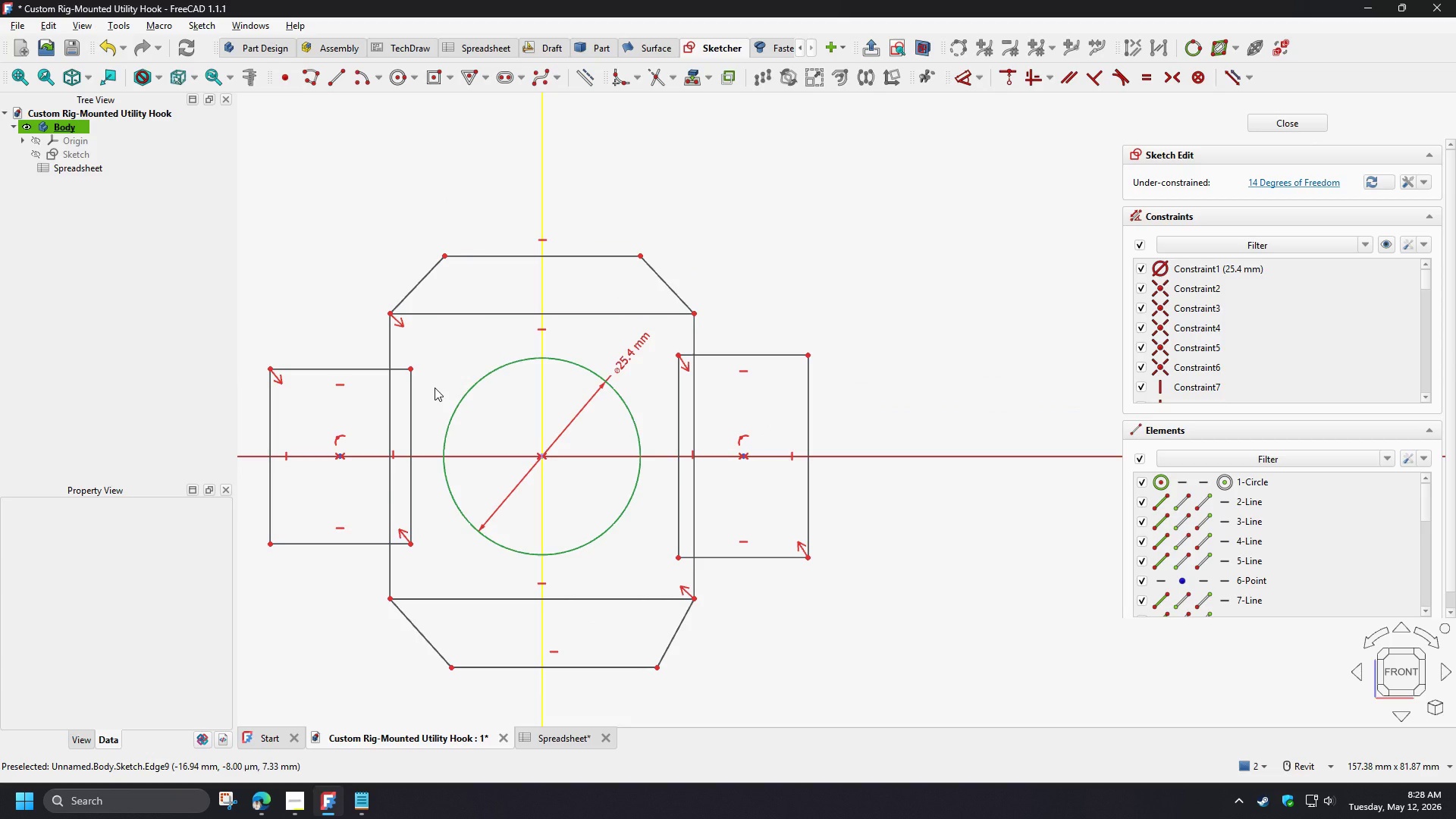 
left_click_drag(start_coordinate=[412, 366], to_coordinate=[413, 349])
 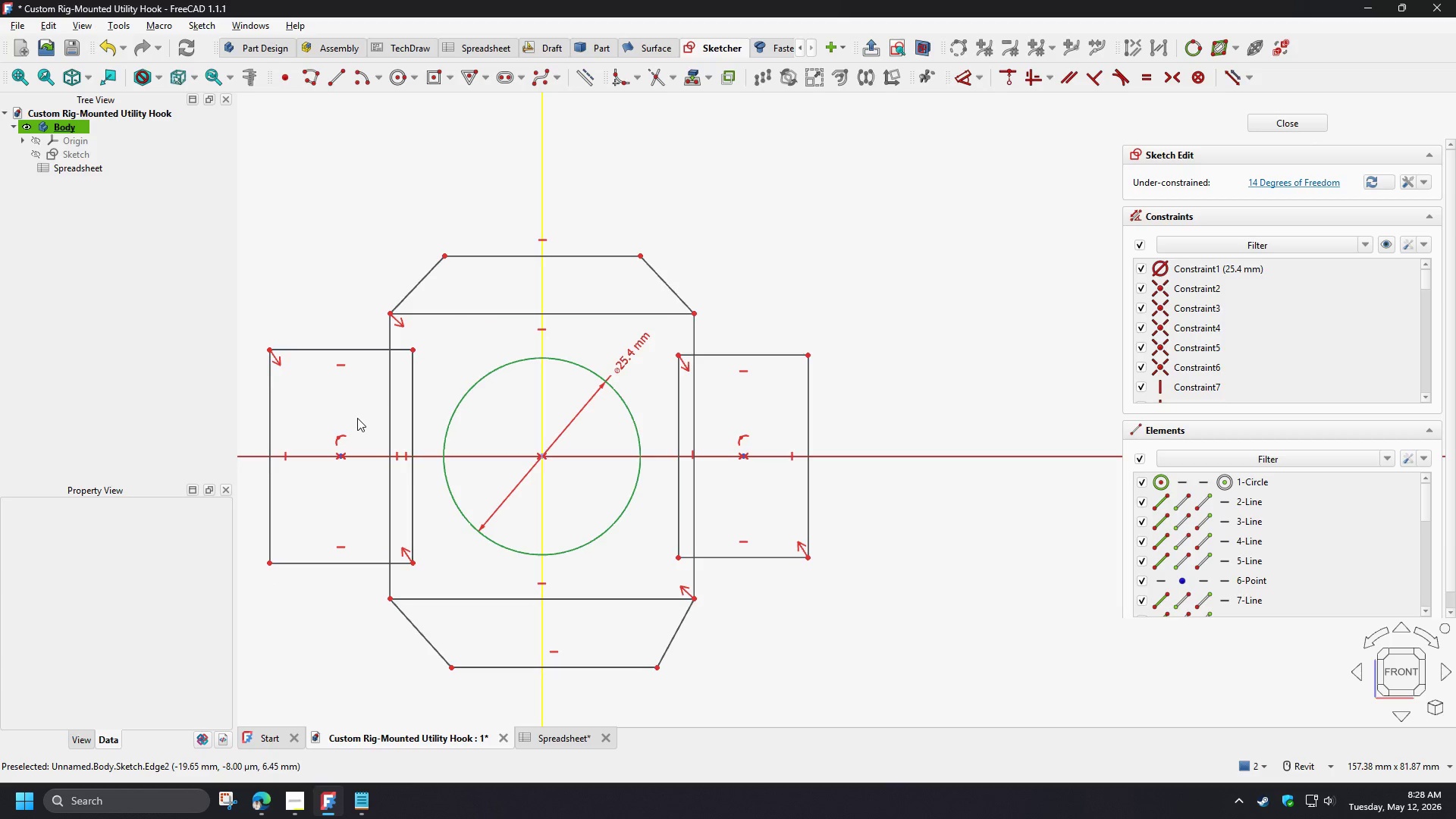 
left_click([357, 418])
 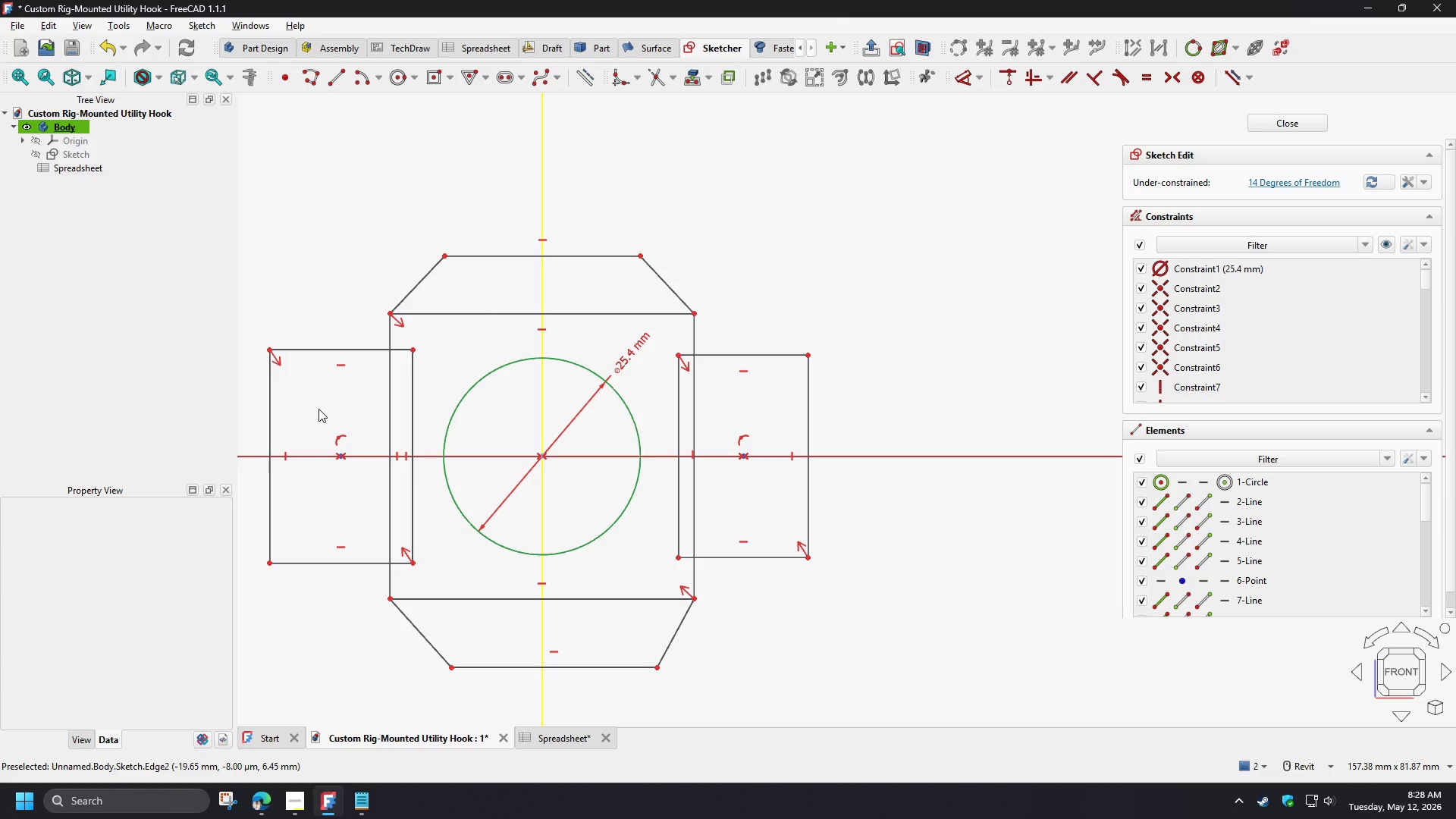 
left_click_drag(start_coordinate=[318, 409], to_coordinate=[361, 475])
 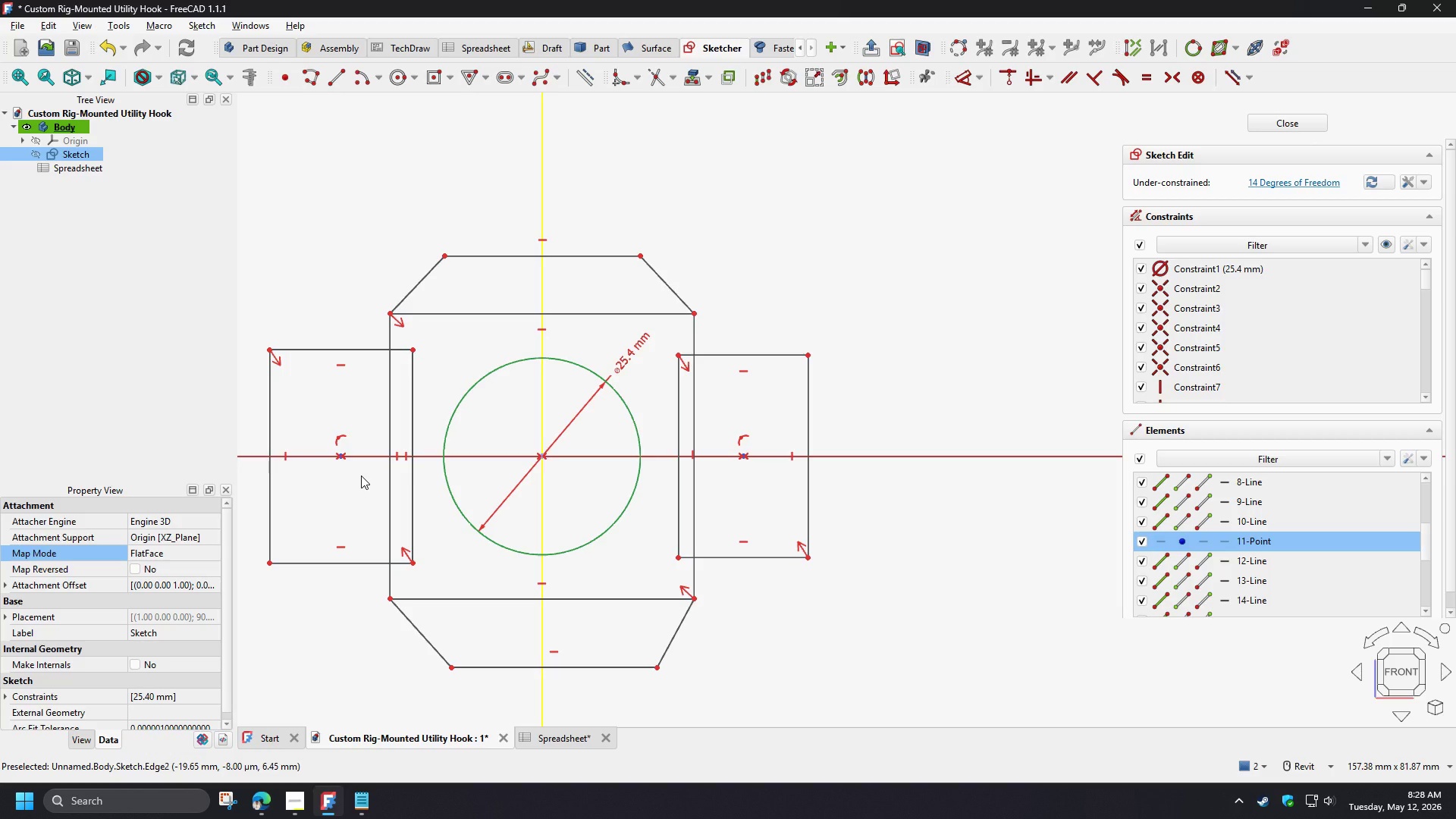 
key(Delete)
 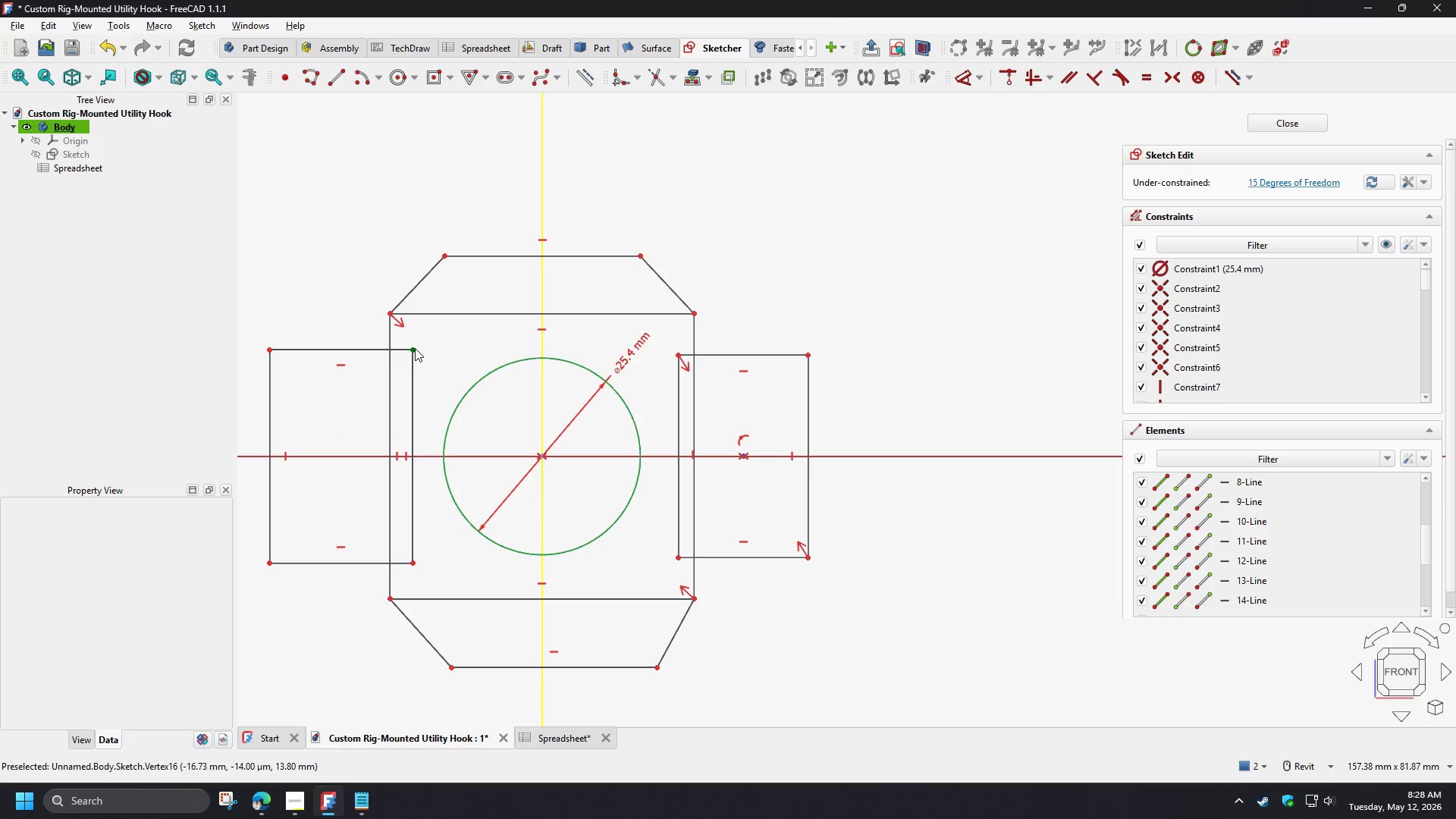 
left_click_drag(start_coordinate=[415, 348], to_coordinate=[411, 345])
 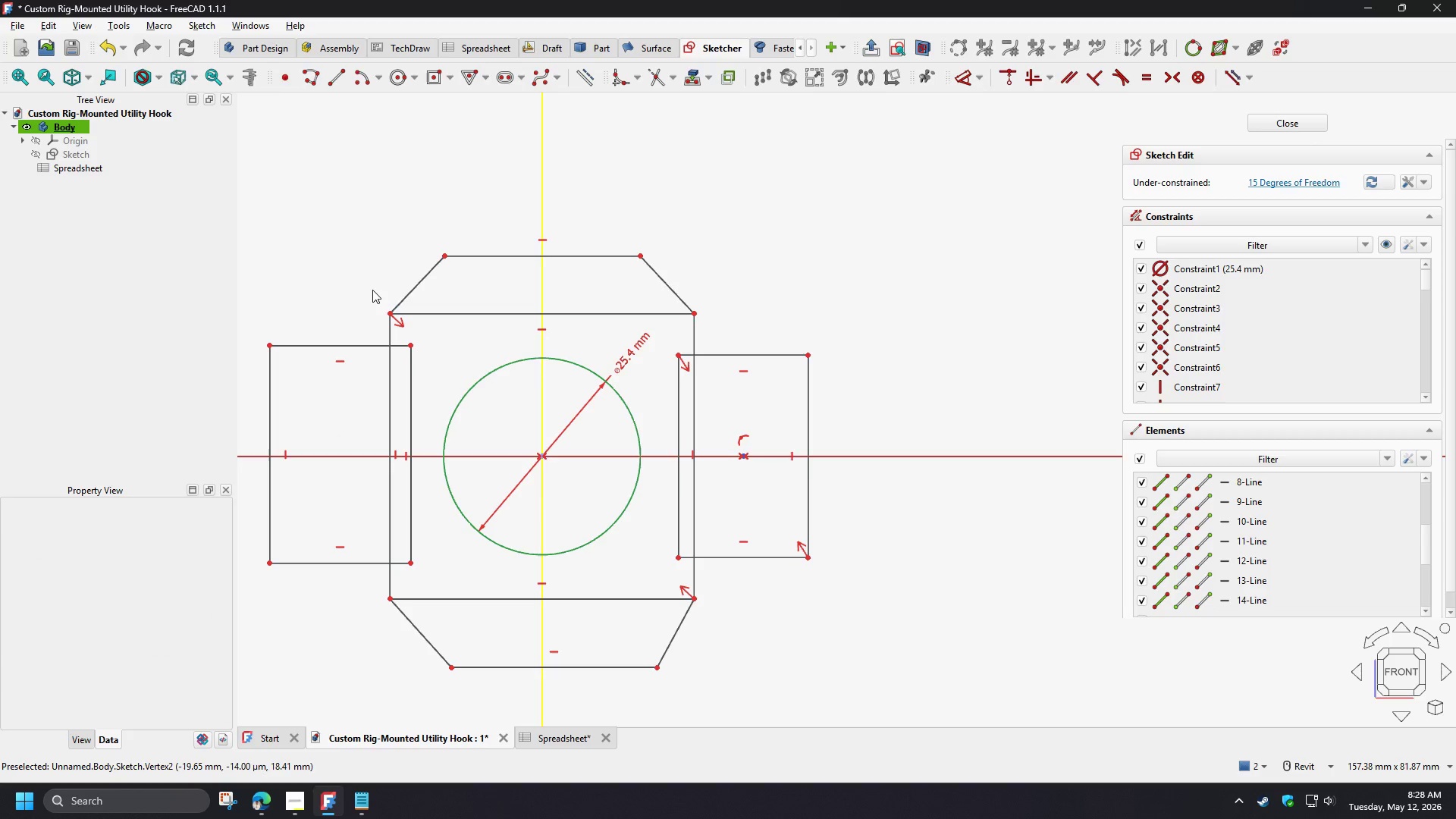 
left_click_drag(start_coordinate=[372, 290], to_coordinate=[425, 353])
 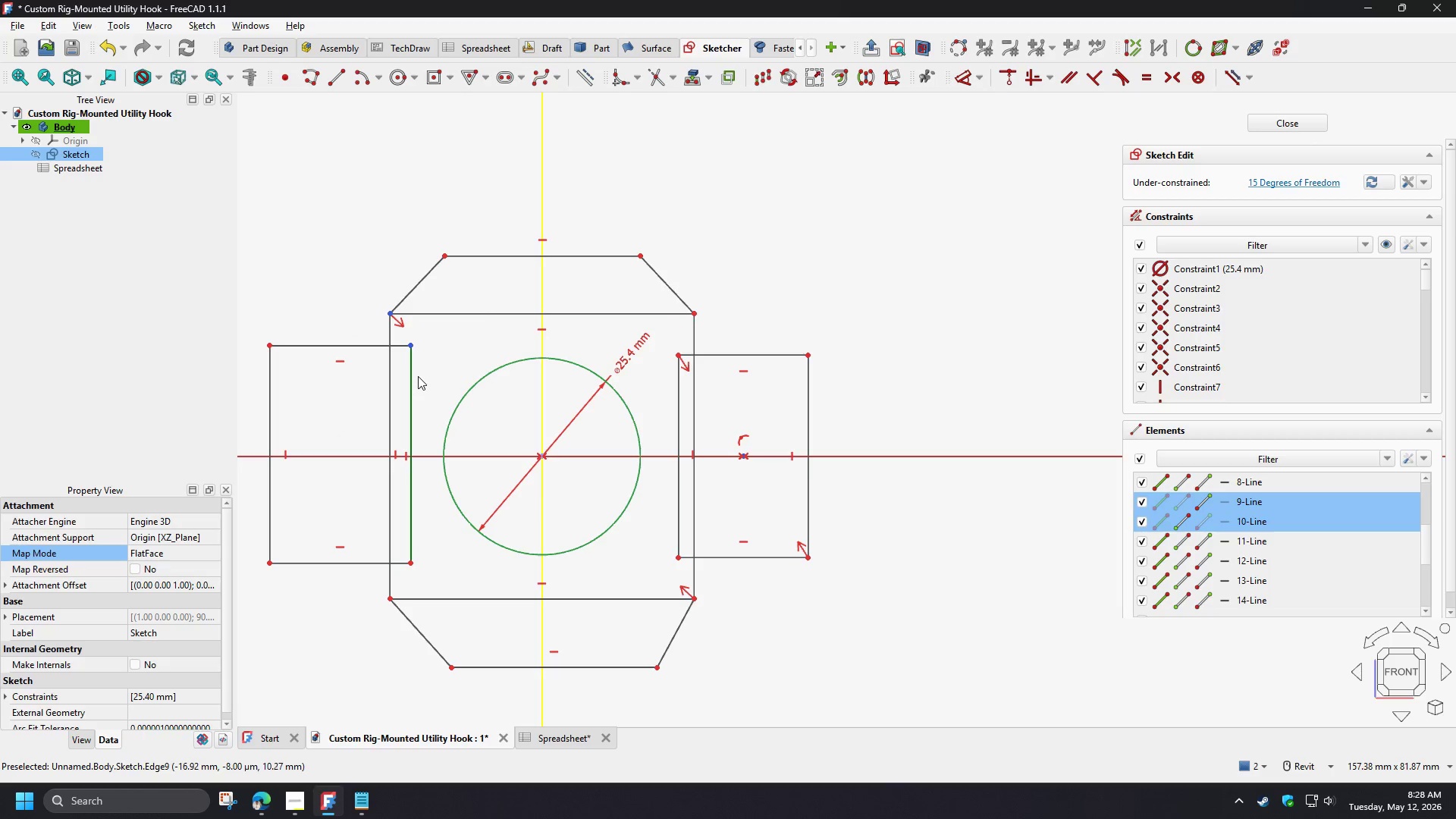 
key(C)
 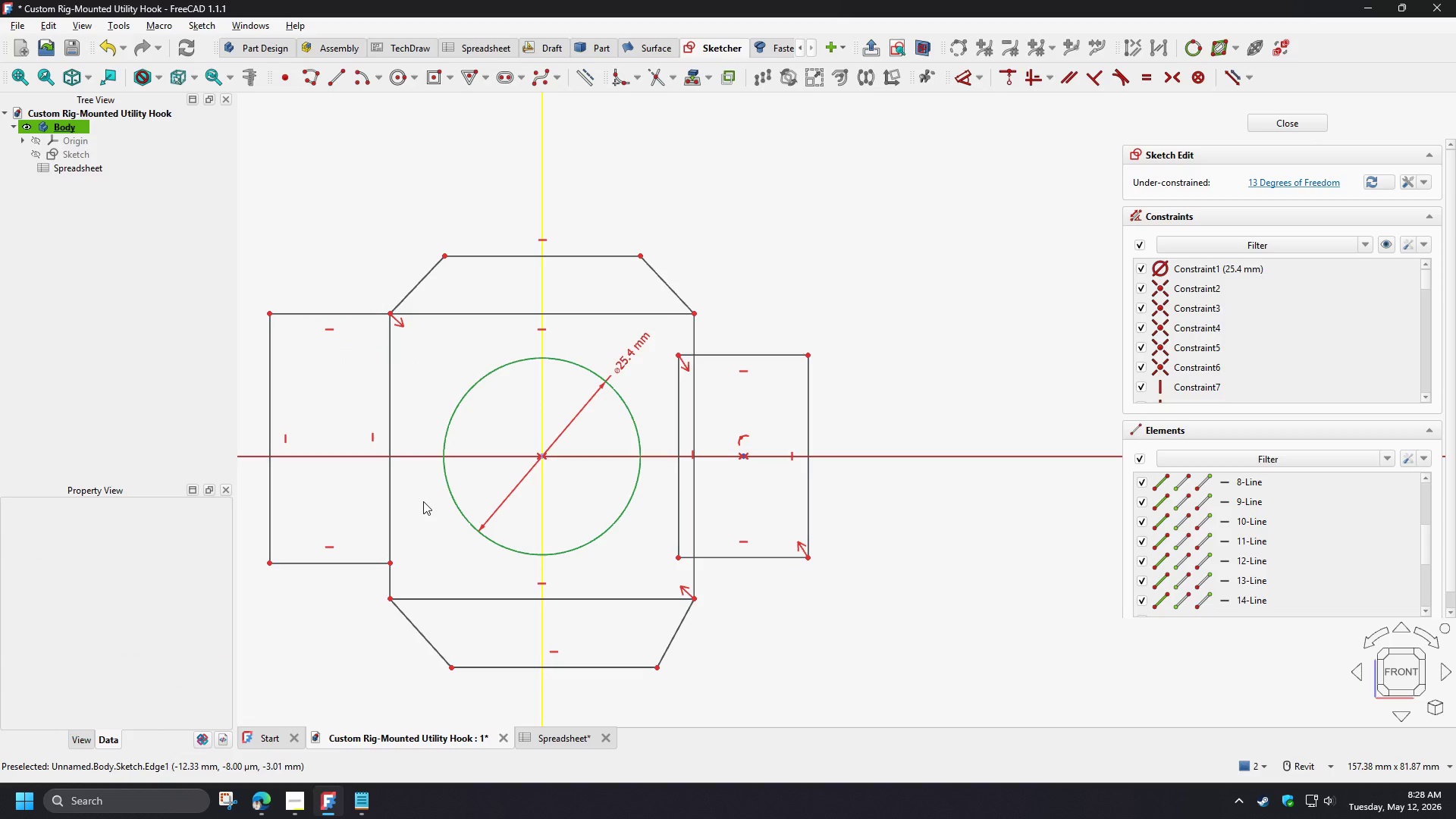 
left_click([394, 498])
 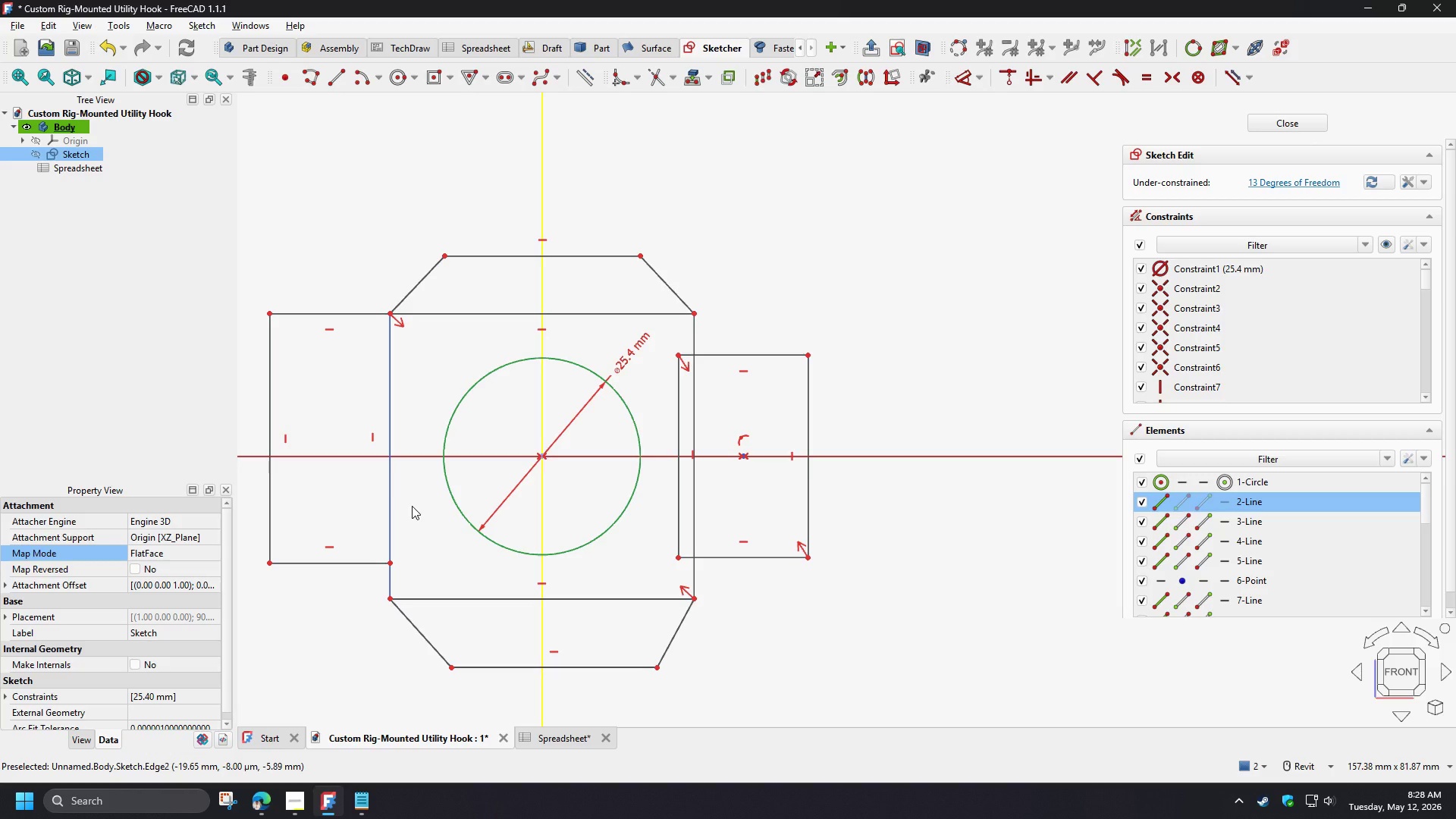 
left_click([412, 506])
 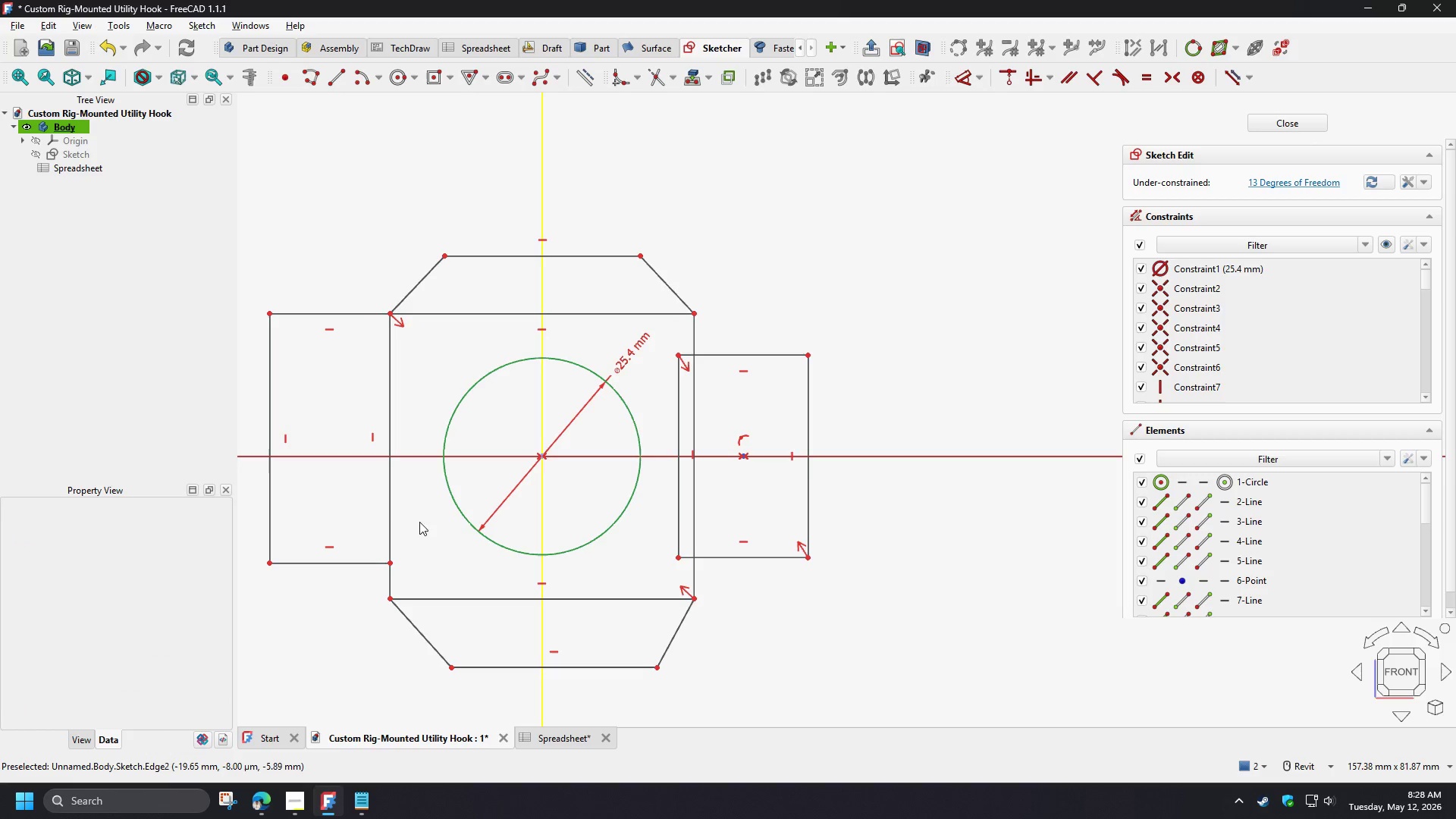 
left_click_drag(start_coordinate=[419, 522], to_coordinate=[357, 500])
 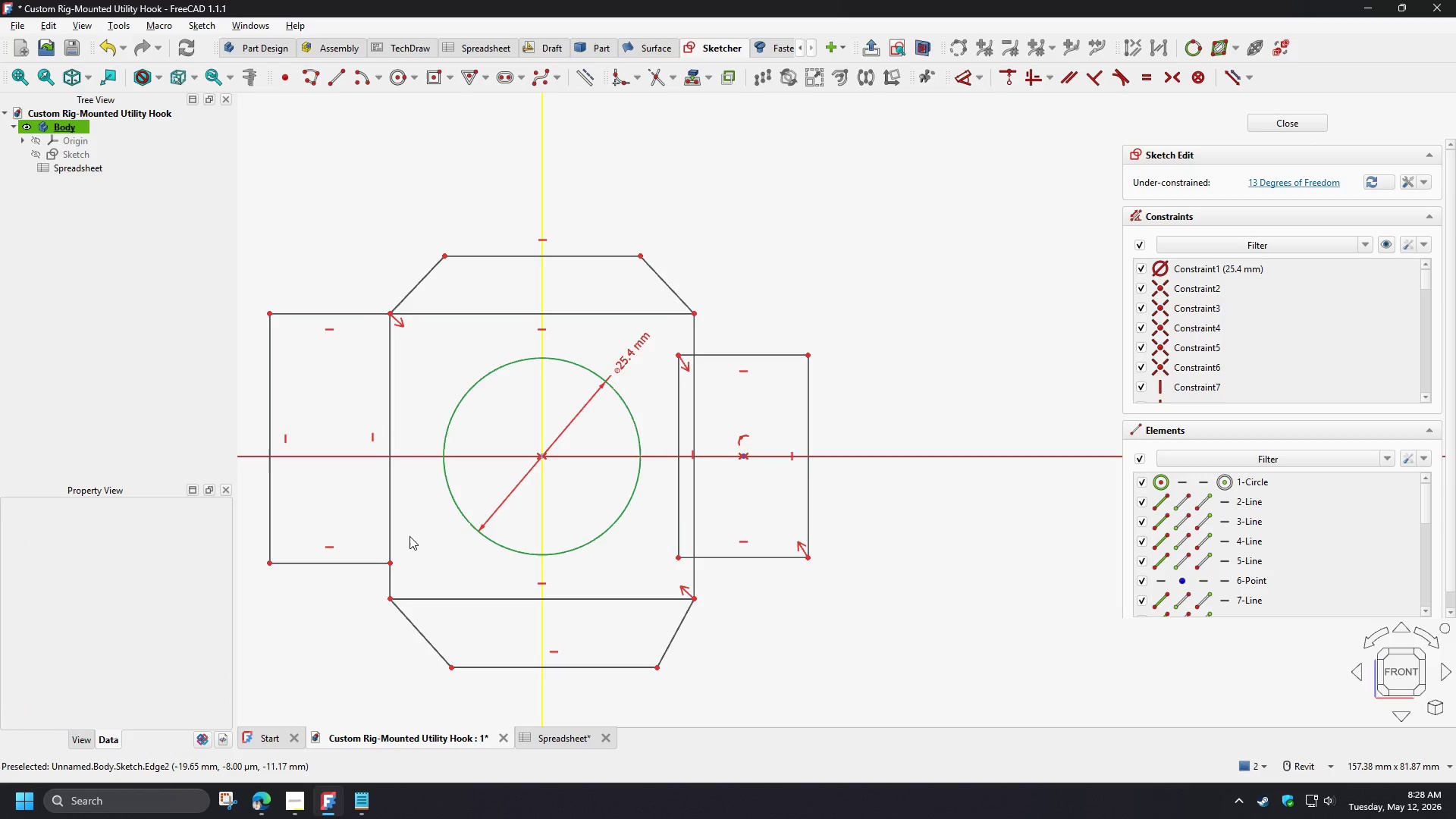 
left_click([410, 536])
 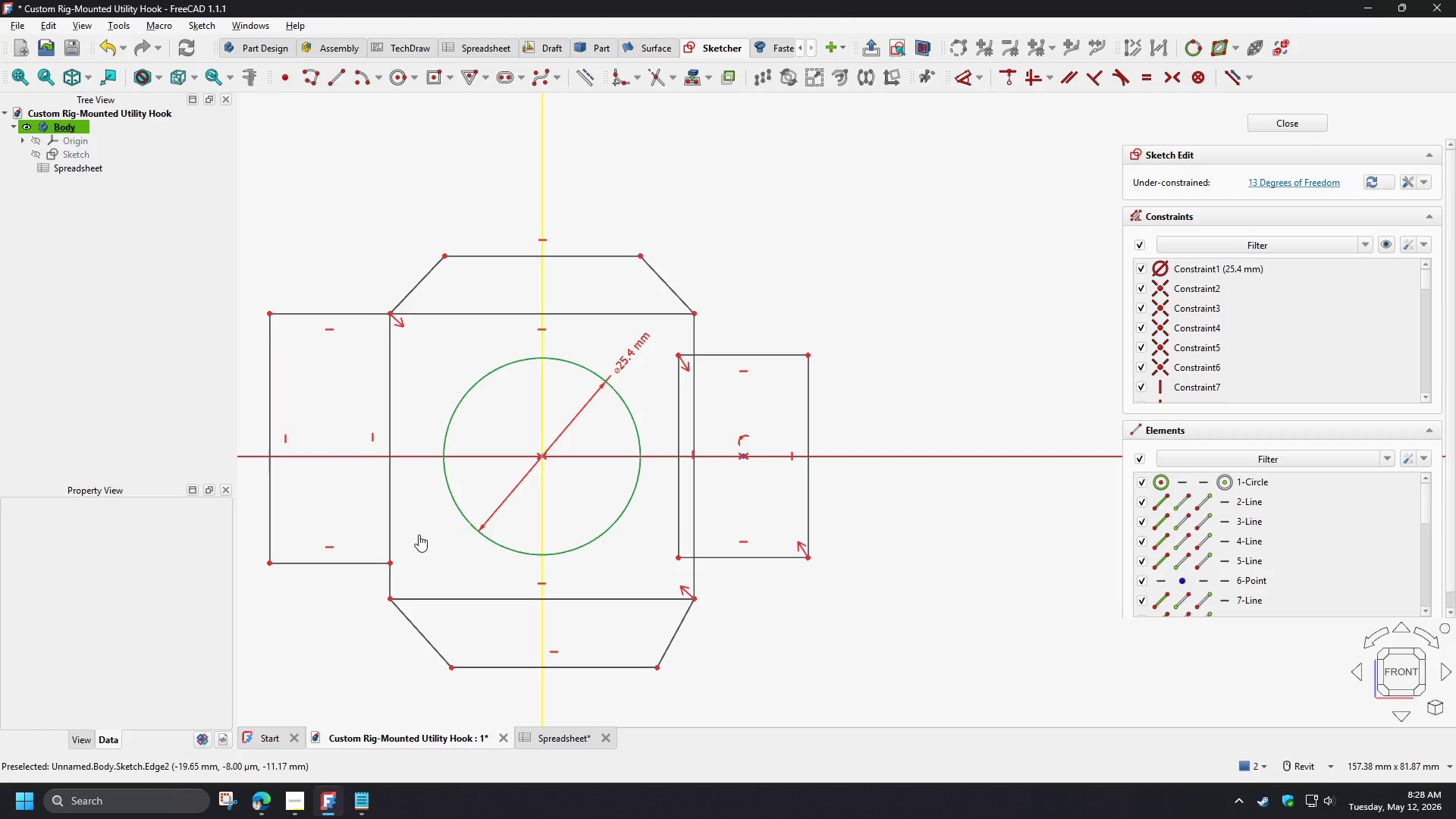 
left_click_drag(start_coordinate=[419, 535], to_coordinate=[357, 499])
 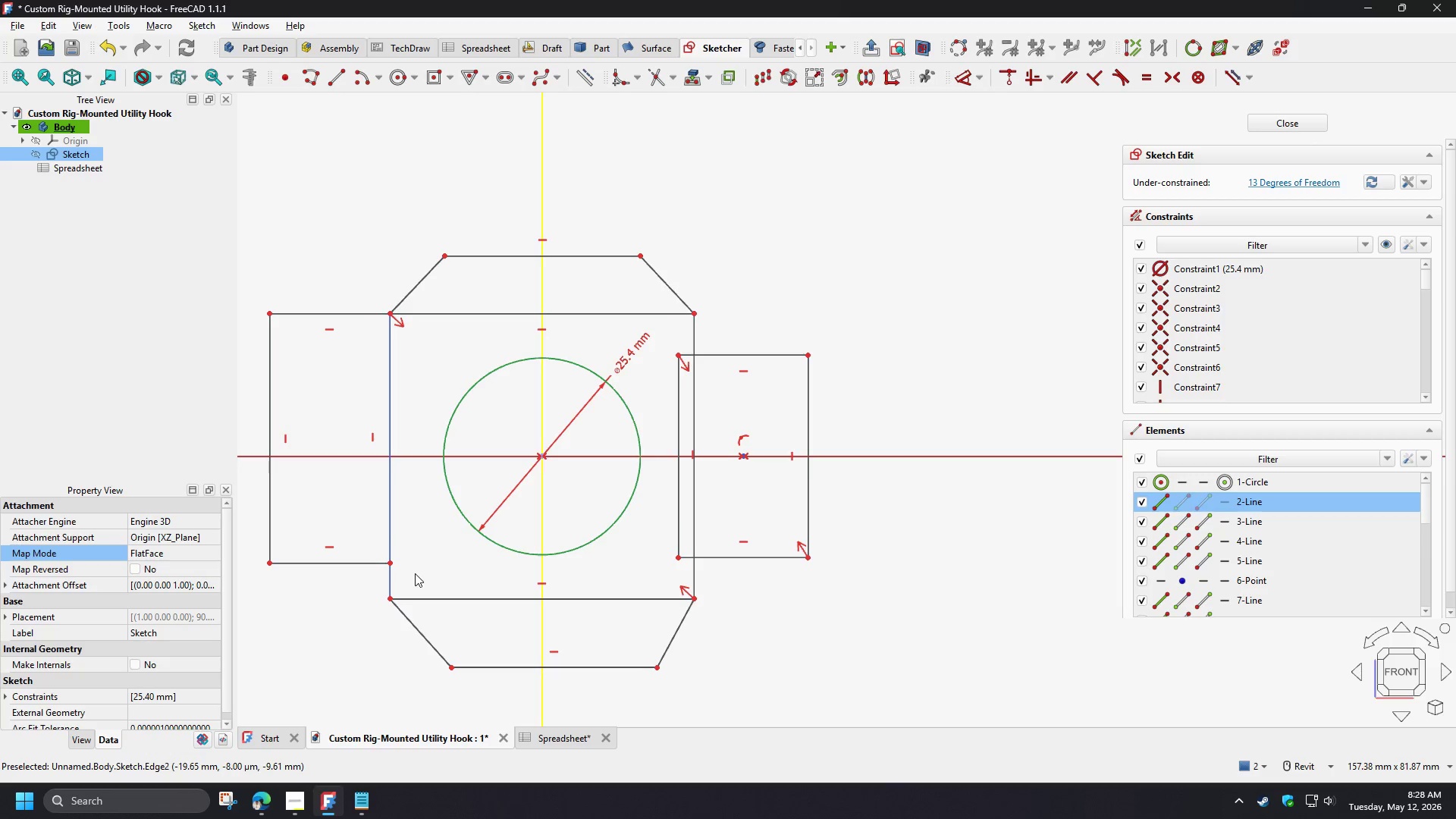 
hold_key(key=ControlLeft, duration=1.53)
left_click_drag(start_coordinate=[415, 573], to_coordinate=[351, 579])
 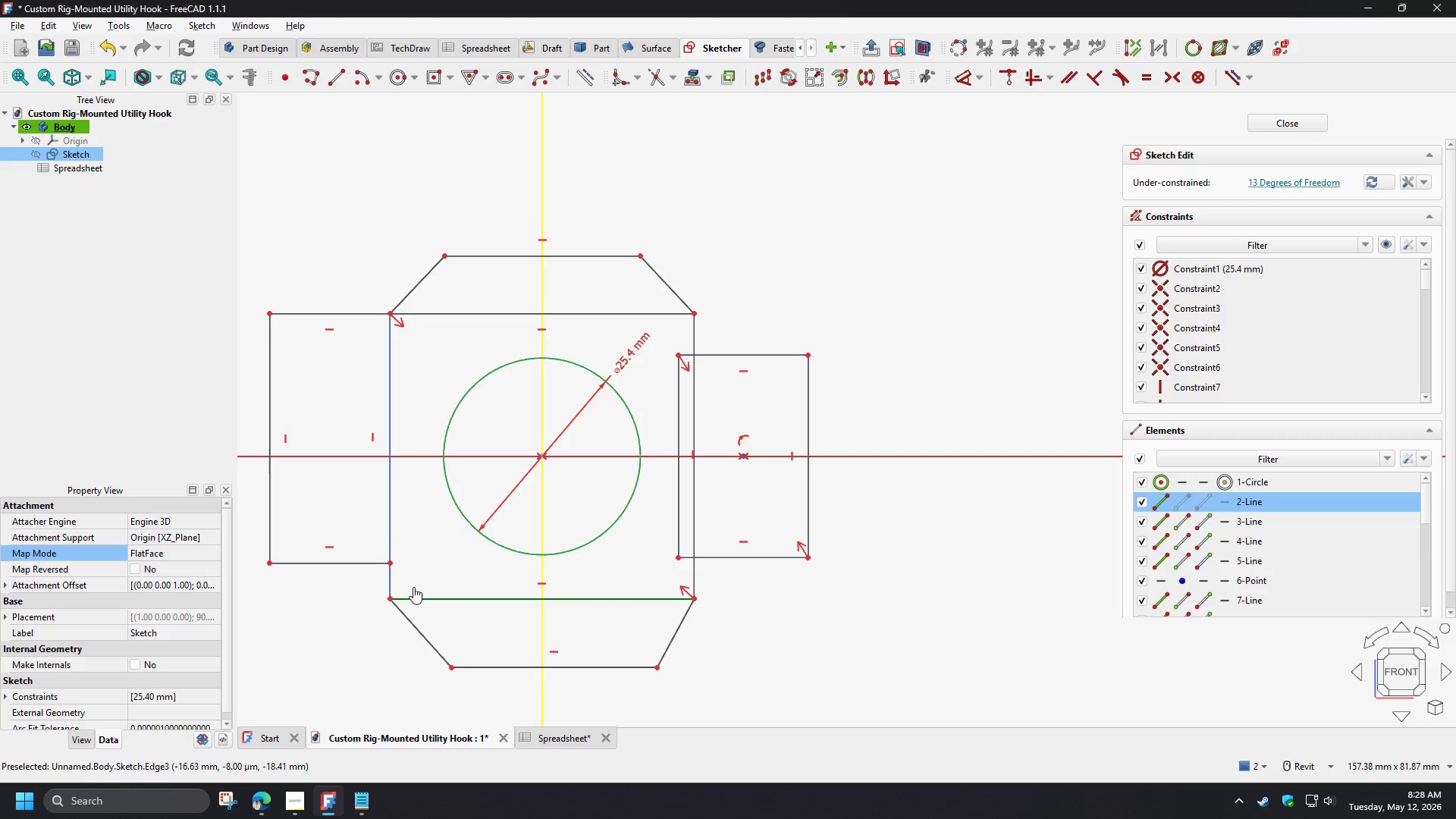 
left_click_drag(start_coordinate=[411, 579], to_coordinate=[350, 582])
 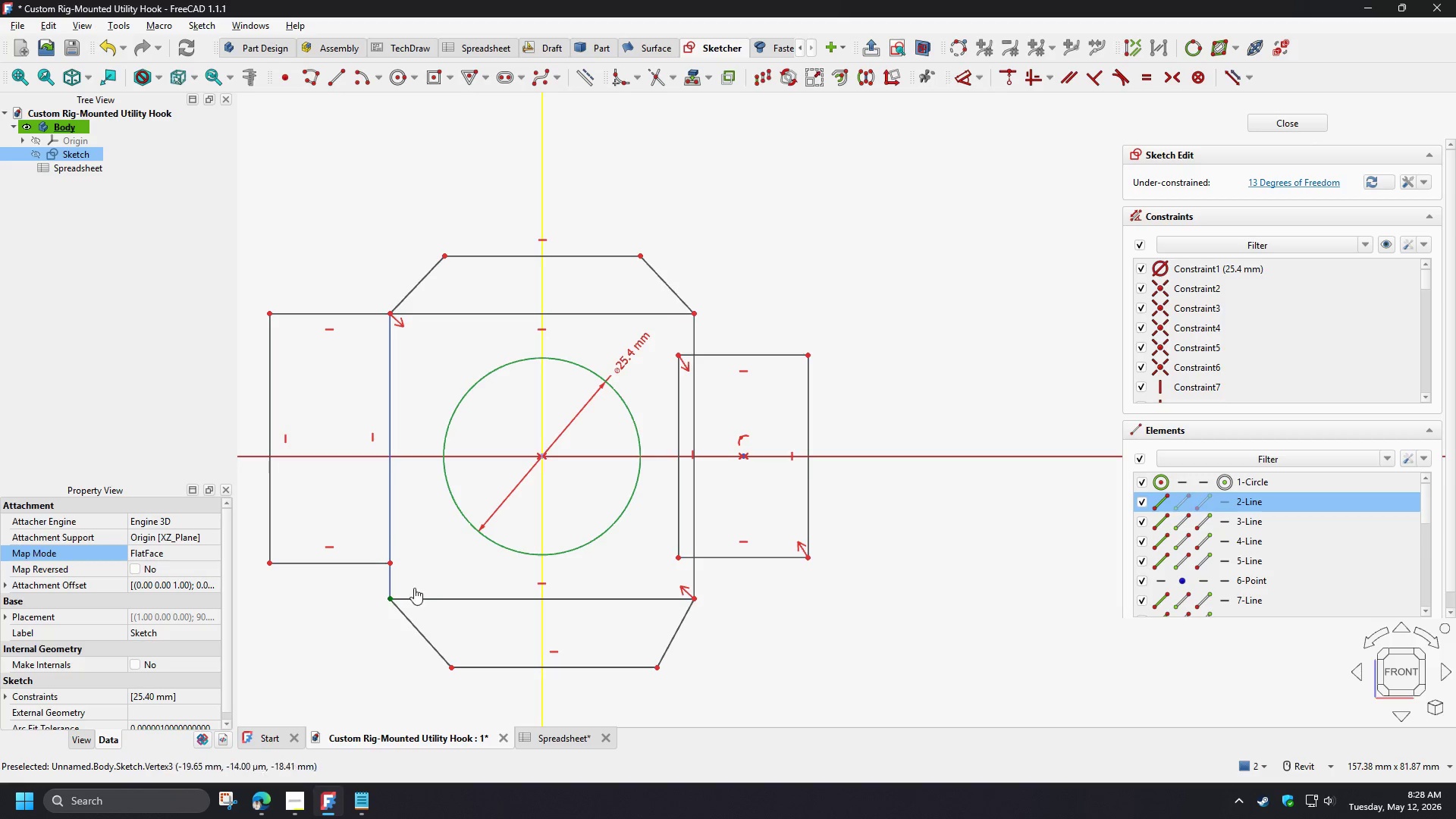 
key(Control+ControlLeft)
 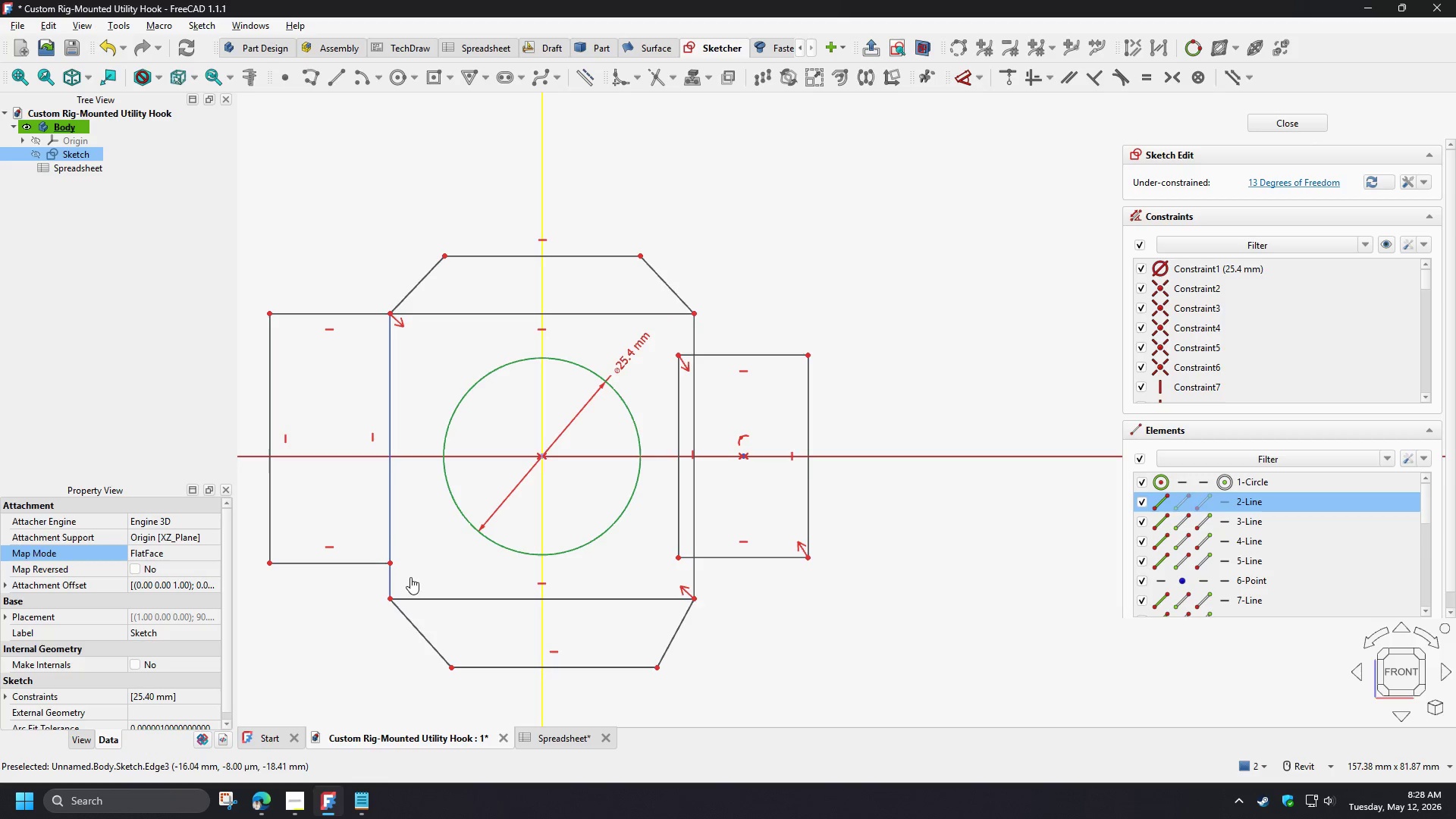 
left_click_drag(start_coordinate=[412, 577], to_coordinate=[335, 575])
 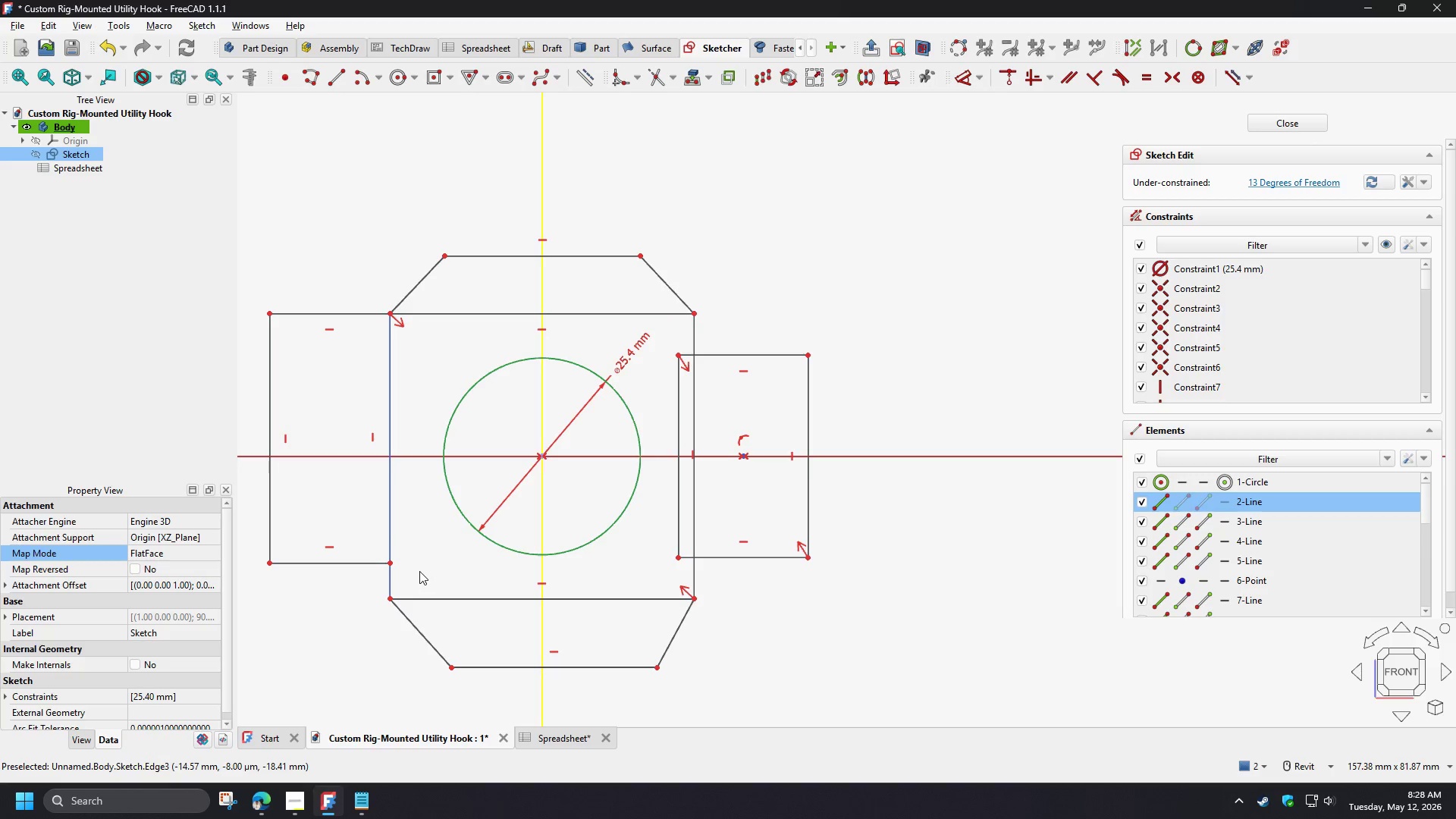 
hold_key(key=ShiftLeft, duration=0.55)
left_click_drag(start_coordinate=[404, 576], to_coordinate=[351, 578])
 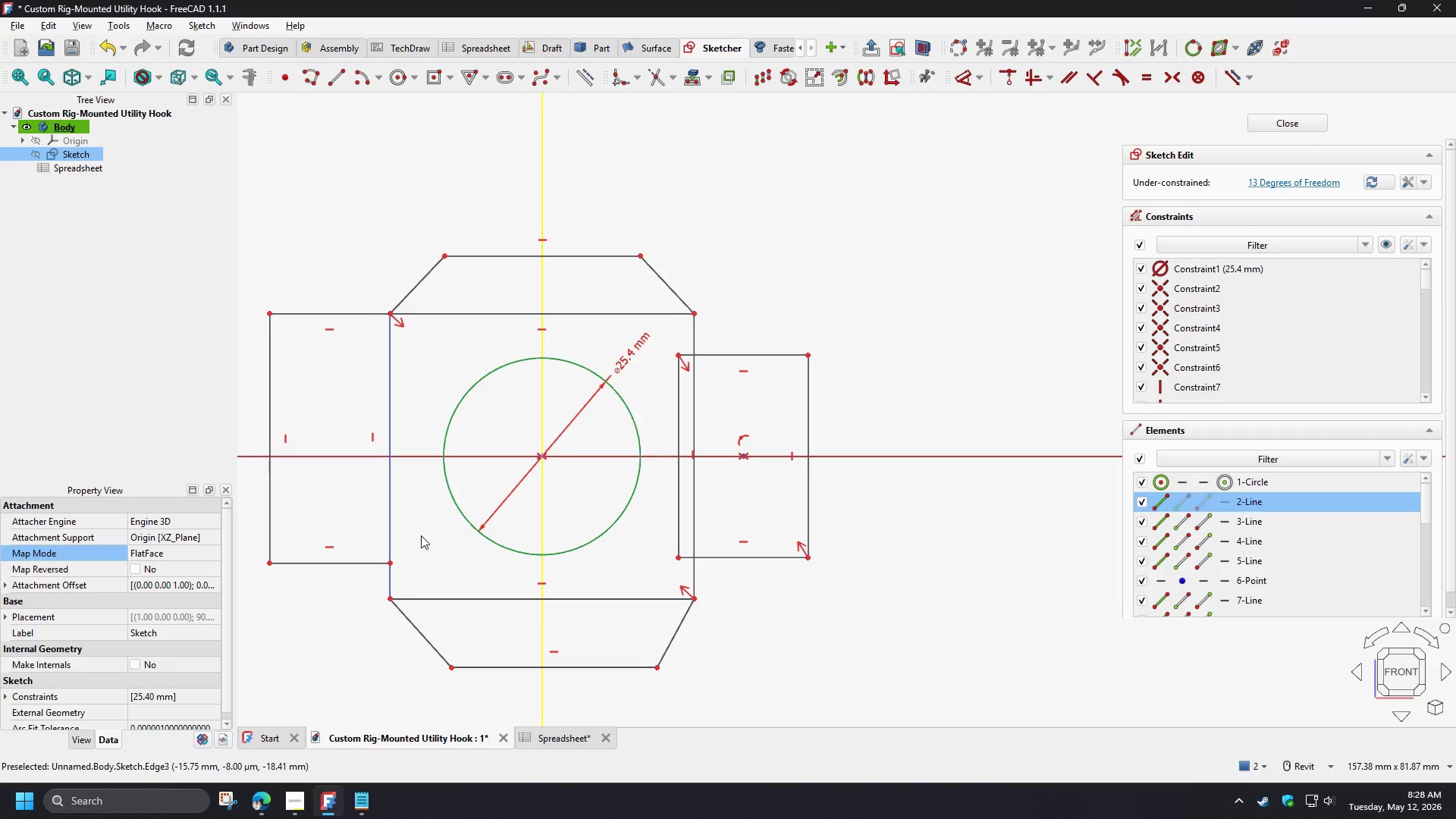 
left_click([420, 535])
 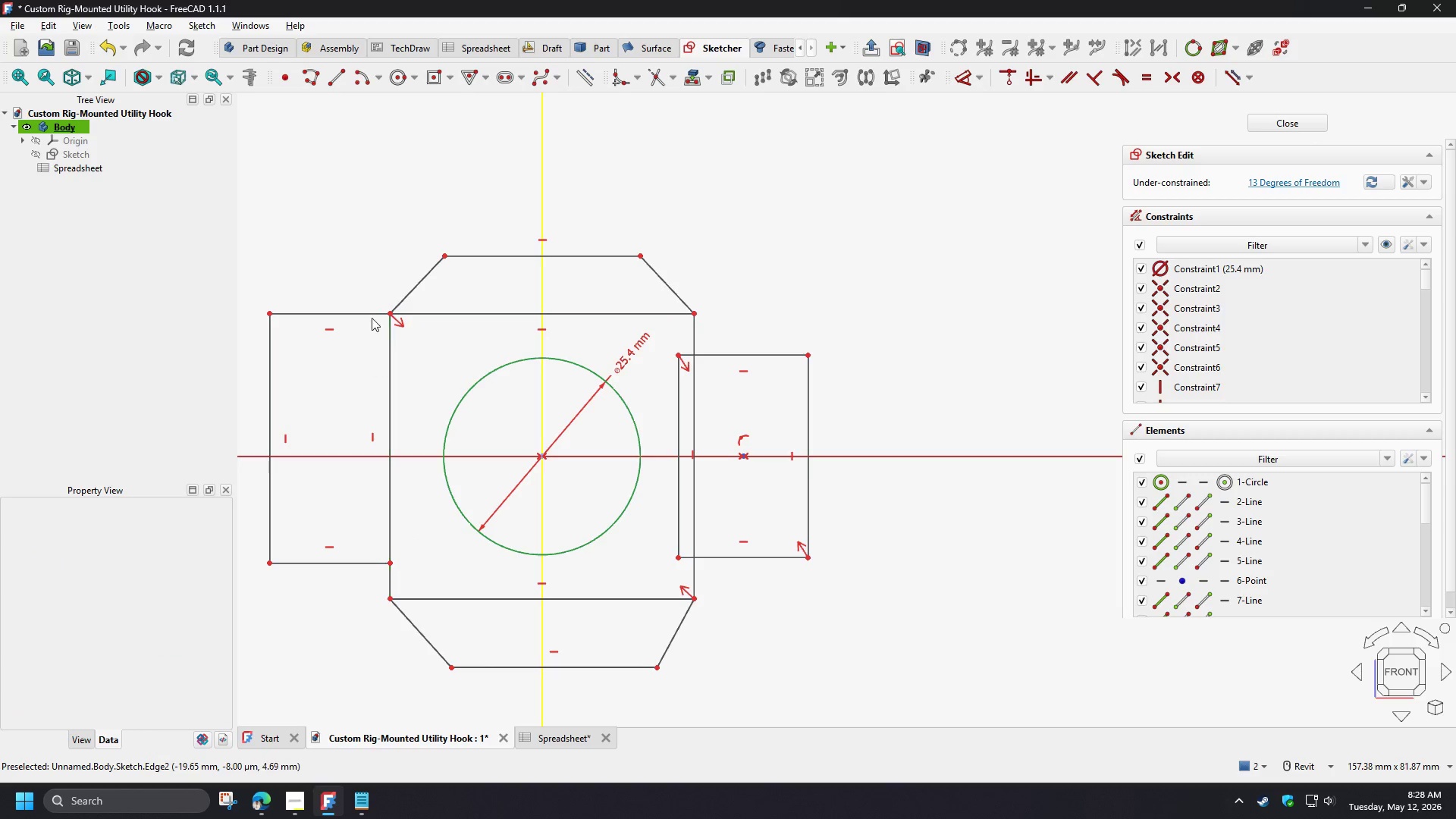 
left_click_drag(start_coordinate=[373, 287], to_coordinate=[400, 579])
 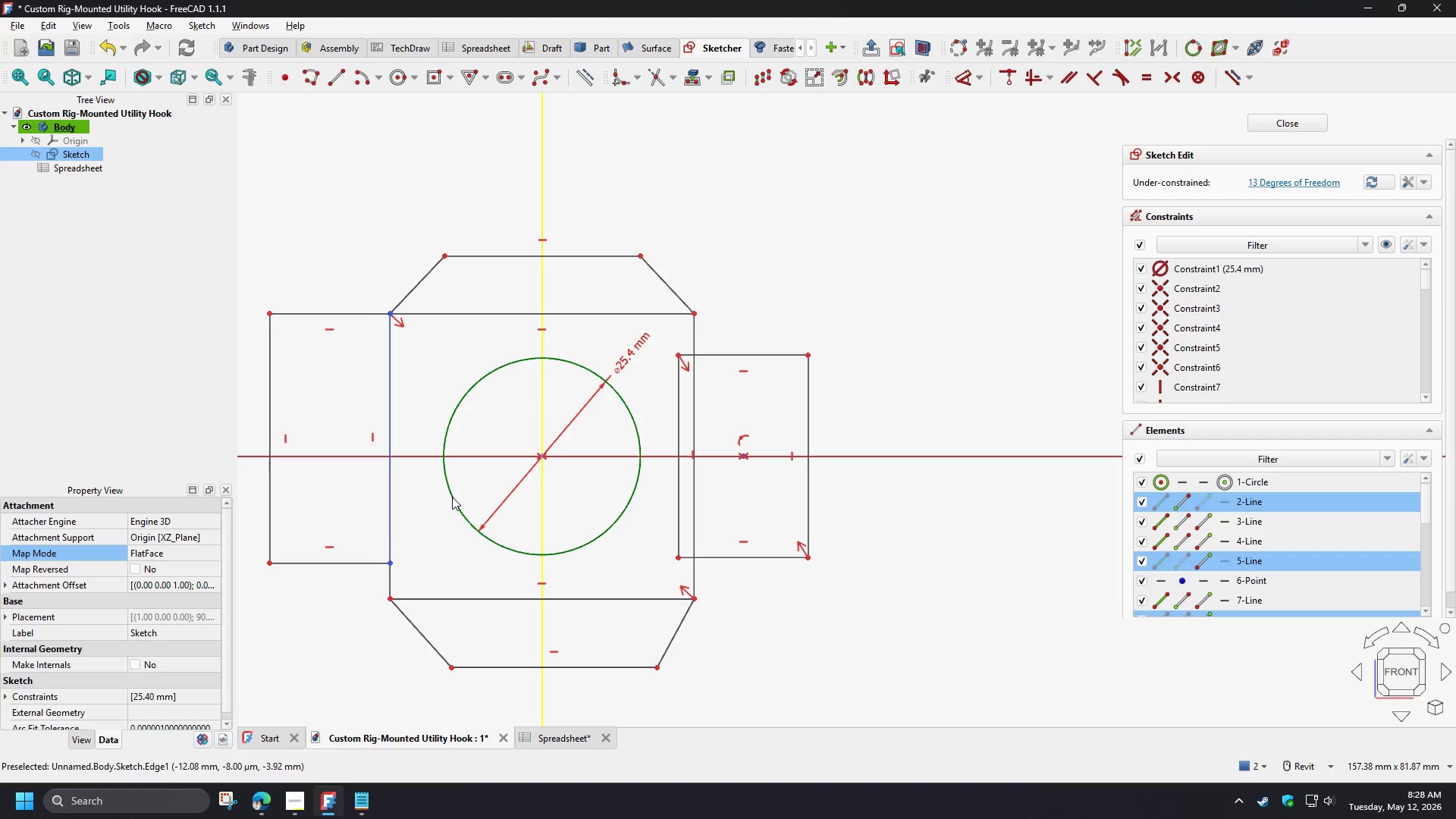 
key(Delete)
 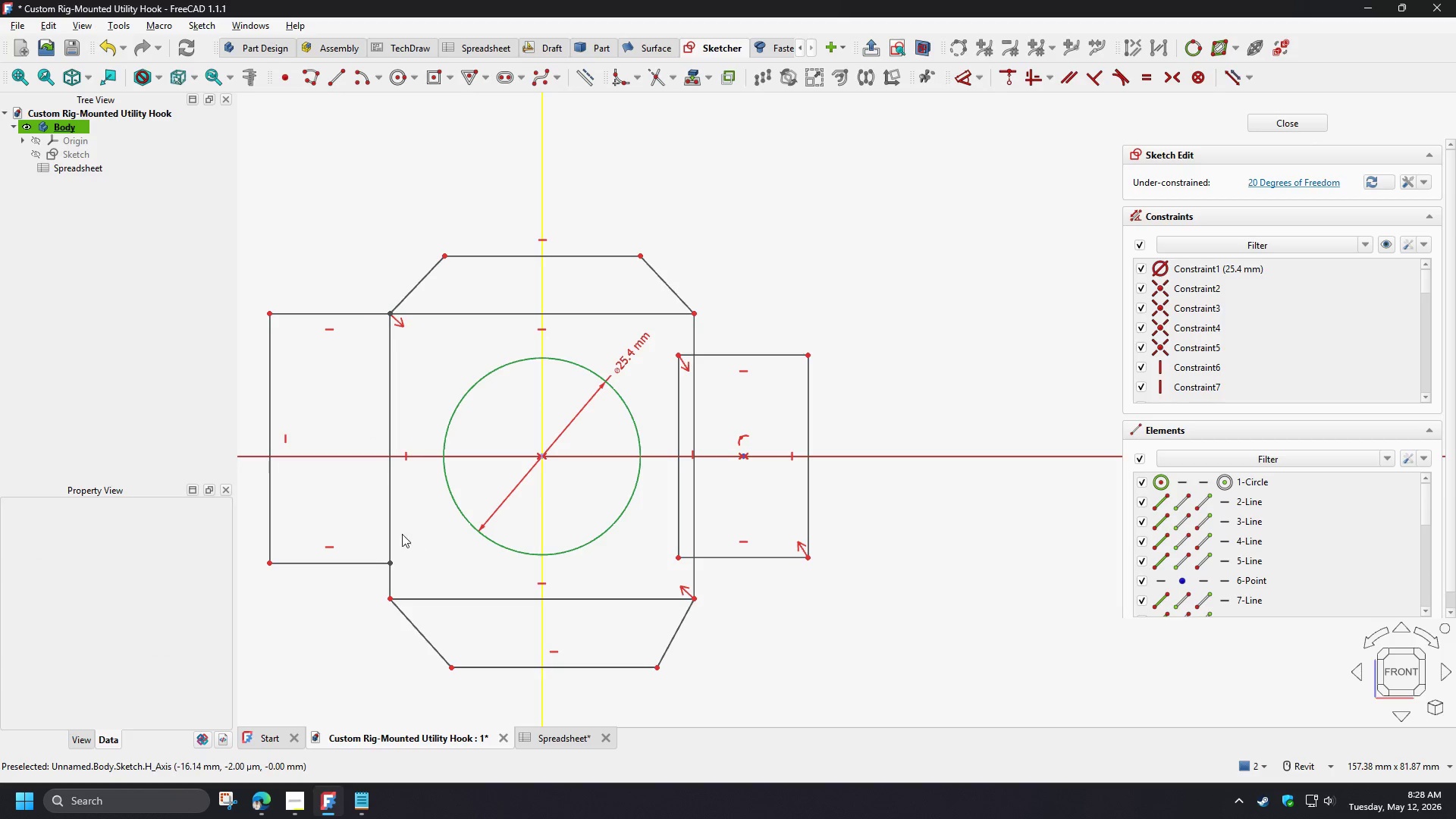 
left_click_drag(start_coordinate=[370, 540], to_coordinate=[403, 617])
 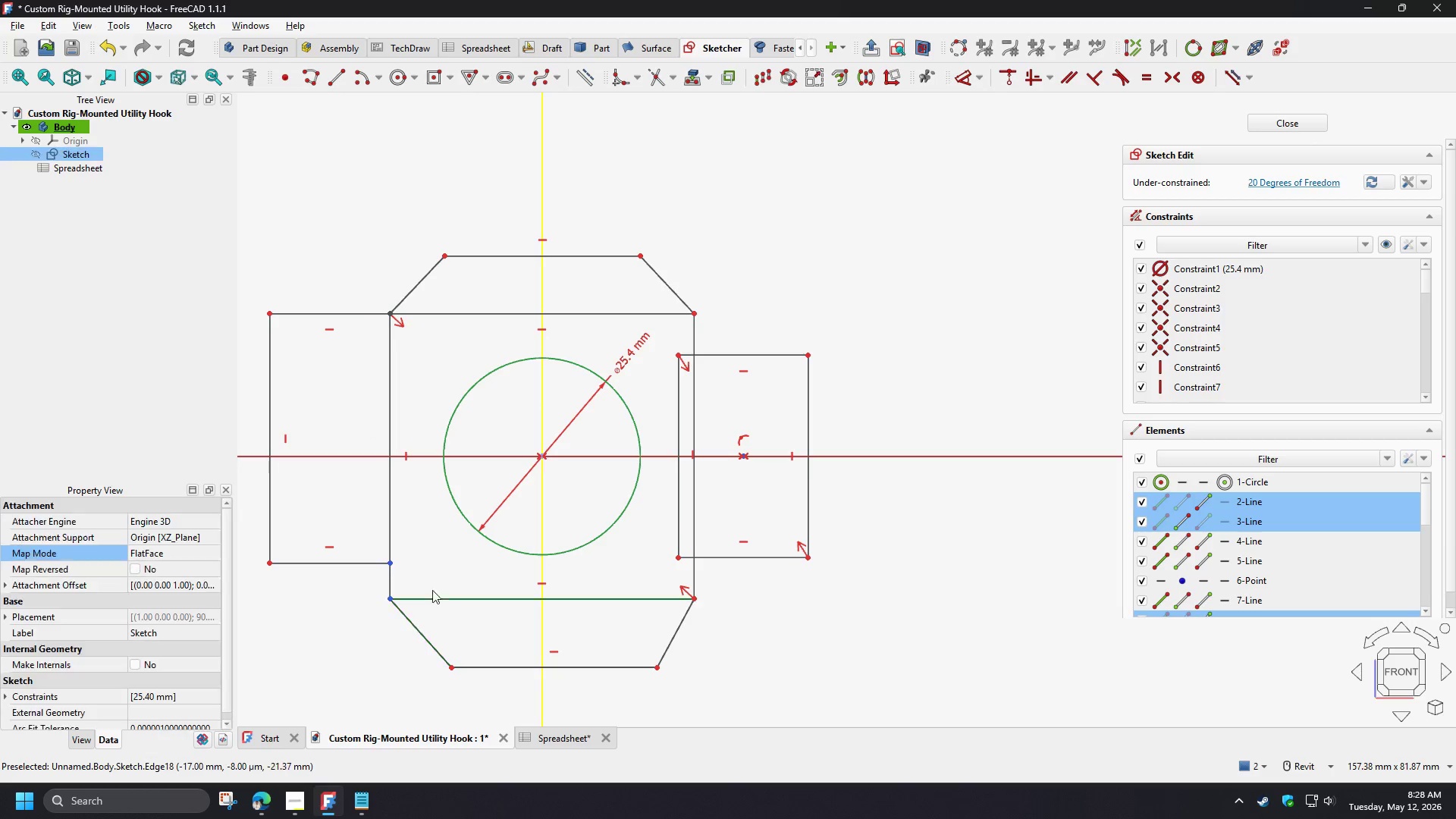 
key(C)
 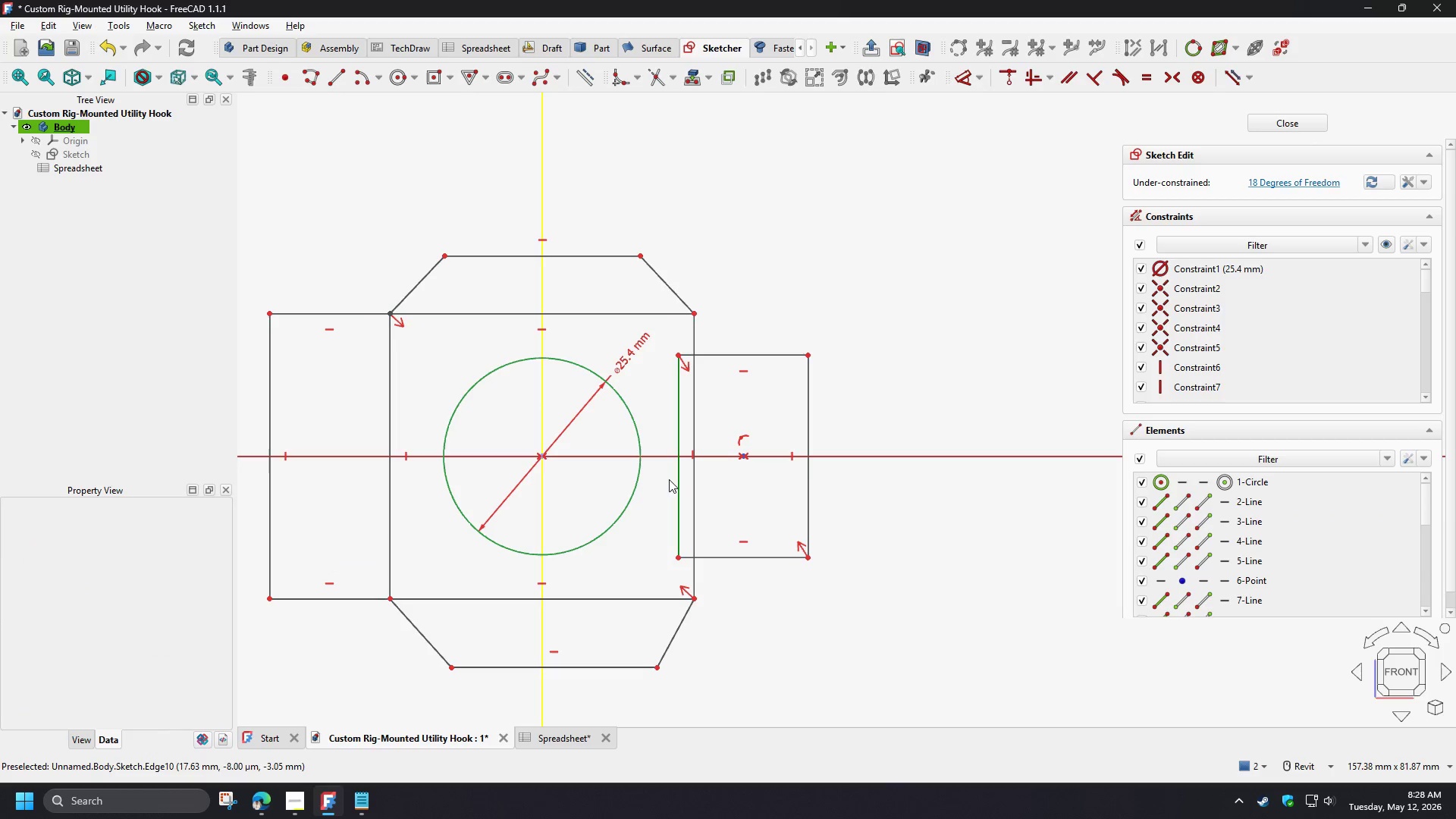 
left_click([674, 482])
 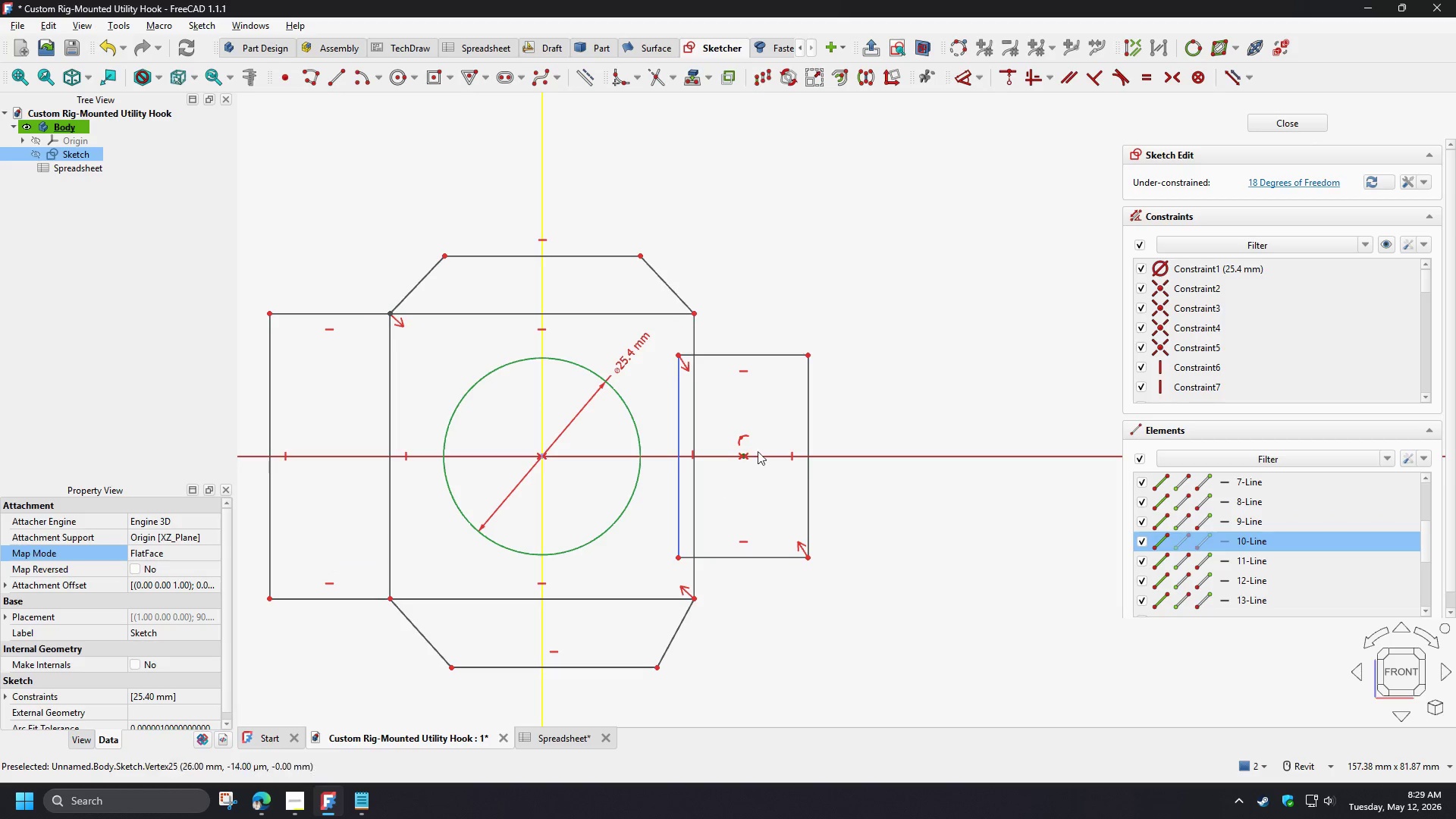 
type([Delete][Delete]cc)
 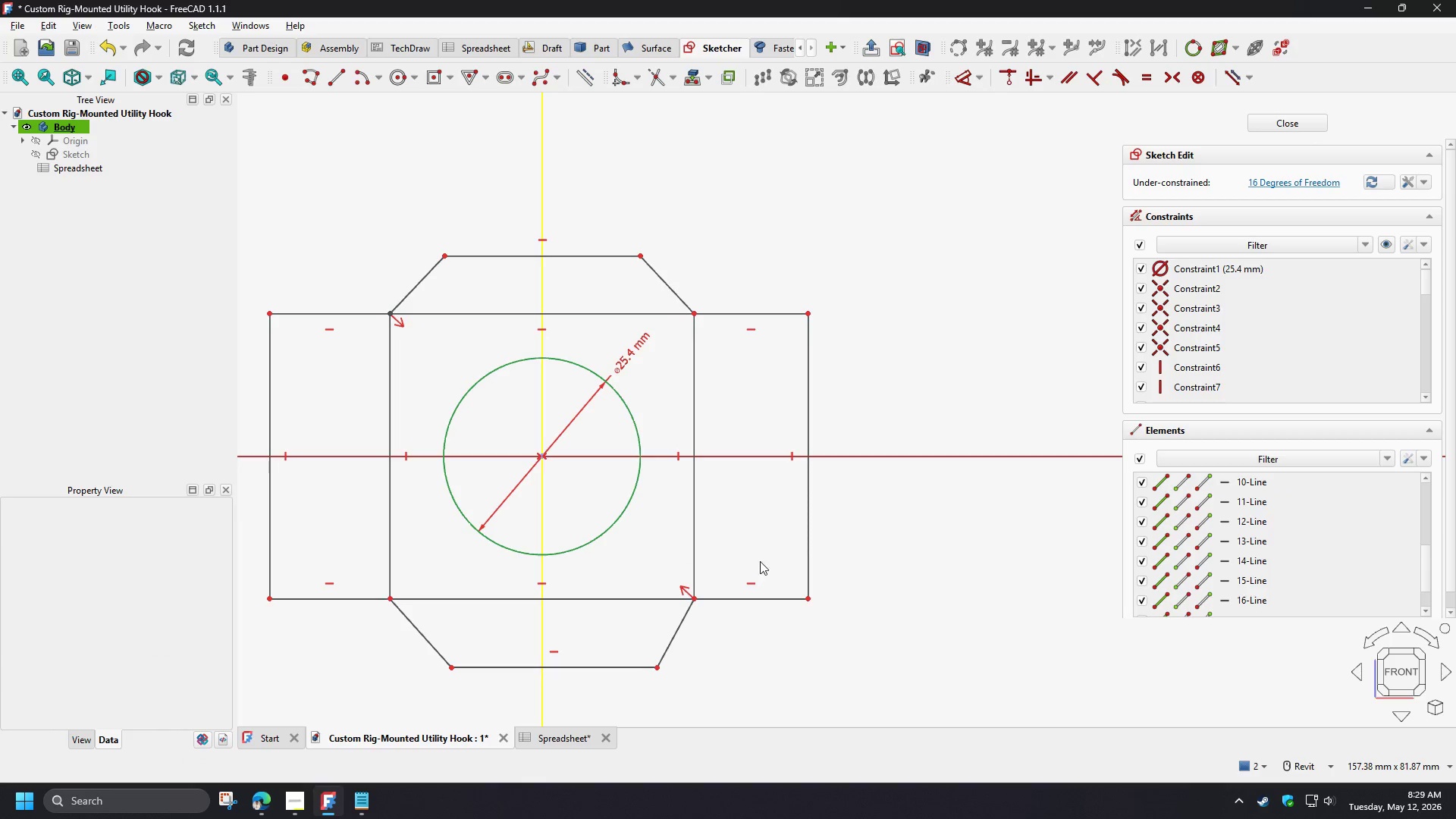 
left_click_drag(start_coordinate=[722, 413], to_coordinate=[772, 479])
 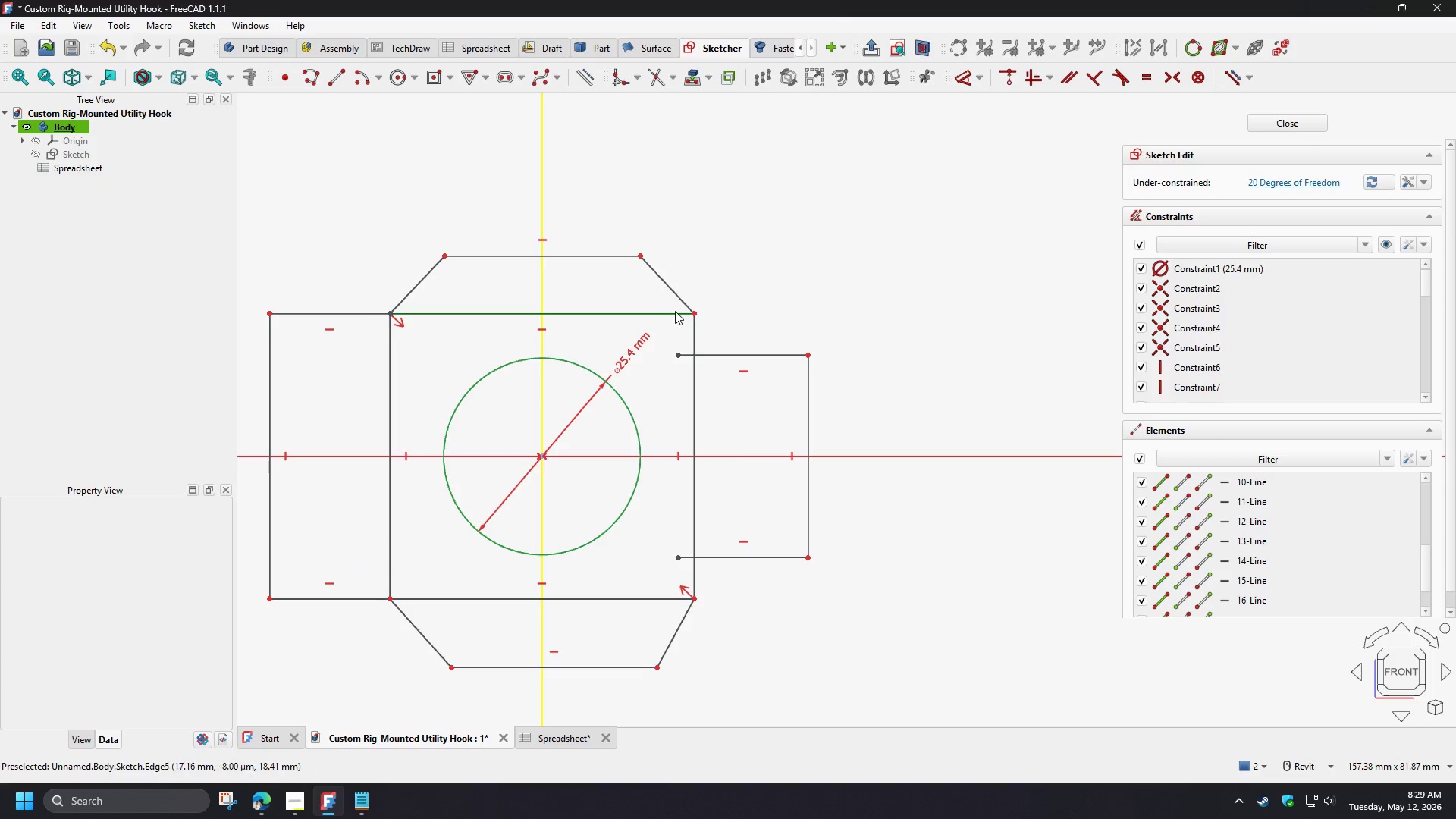 
left_click_drag(start_coordinate=[658, 293], to_coordinate=[719, 379])
 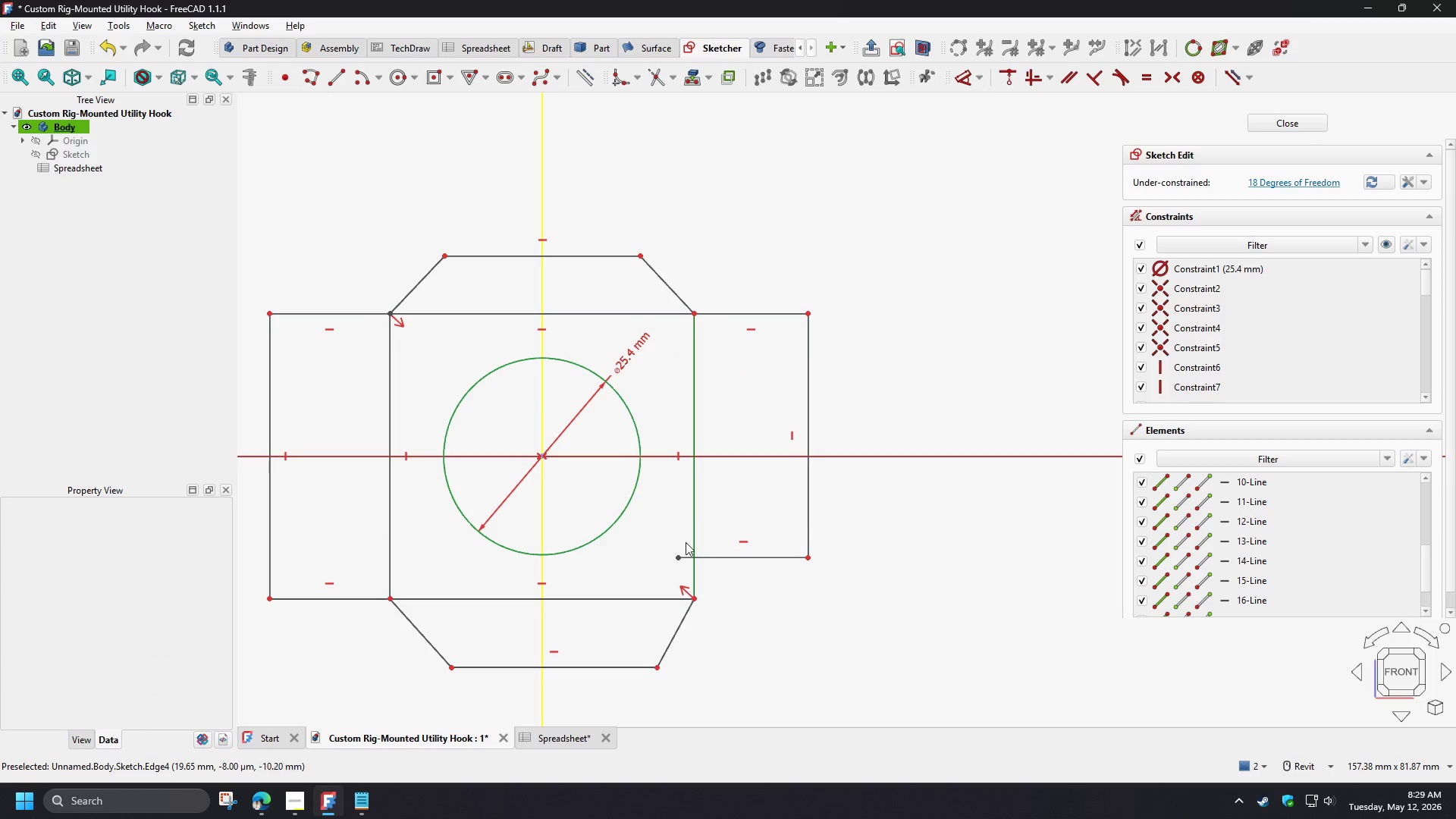 
left_click_drag(start_coordinate=[660, 537], to_coordinate=[712, 607])
 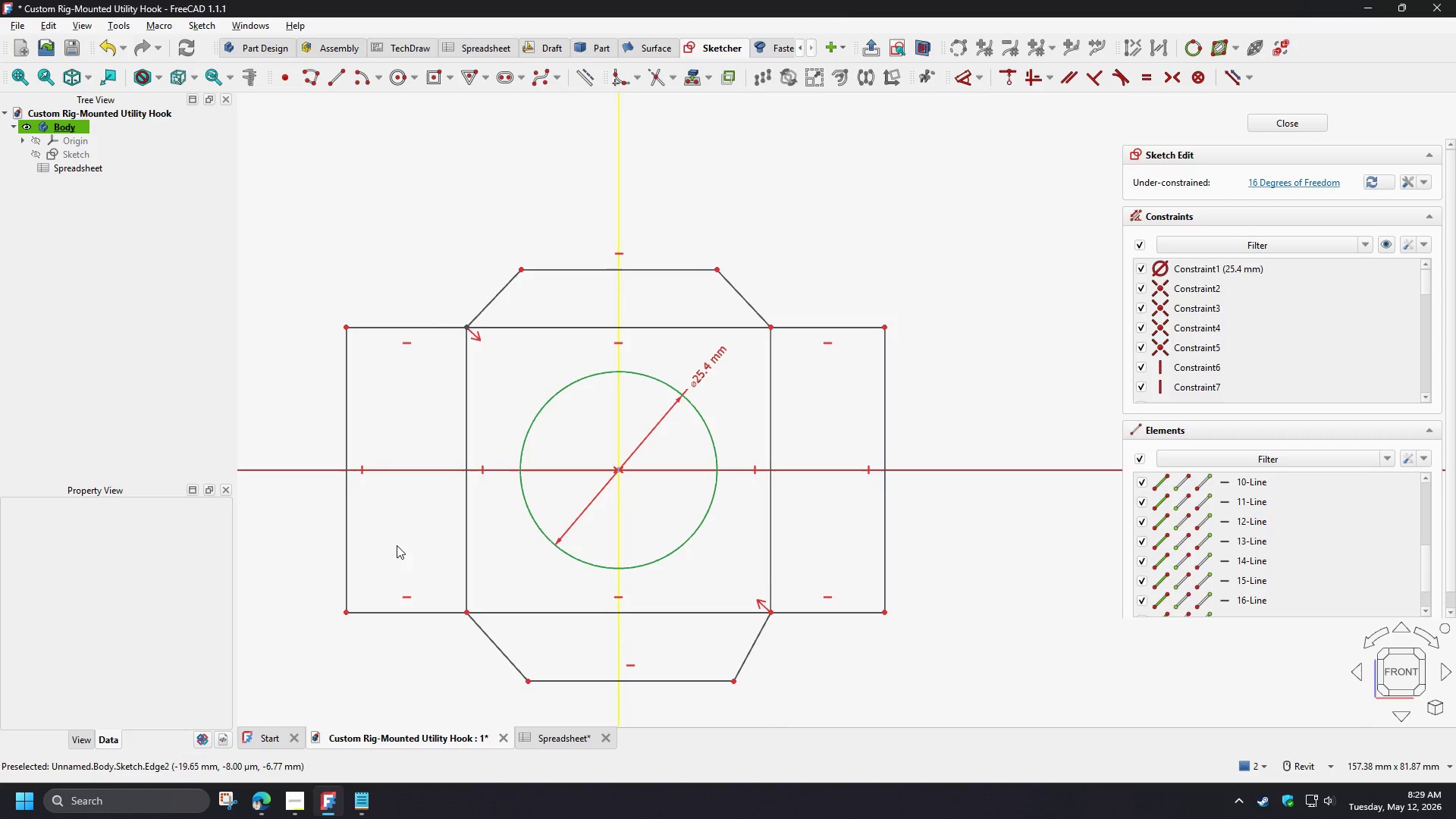 
left_click([410, 599])
 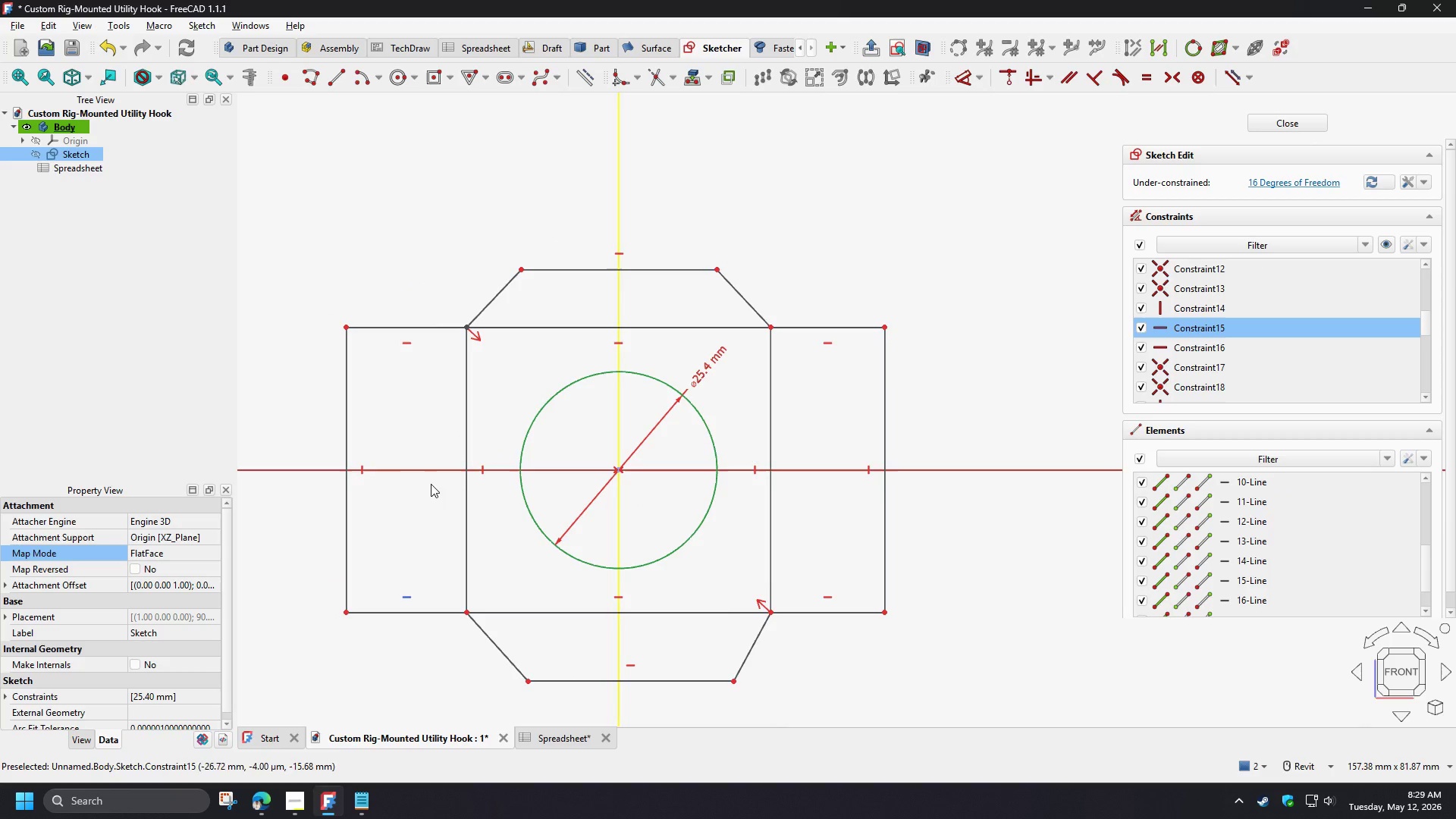 
key(Delete)
 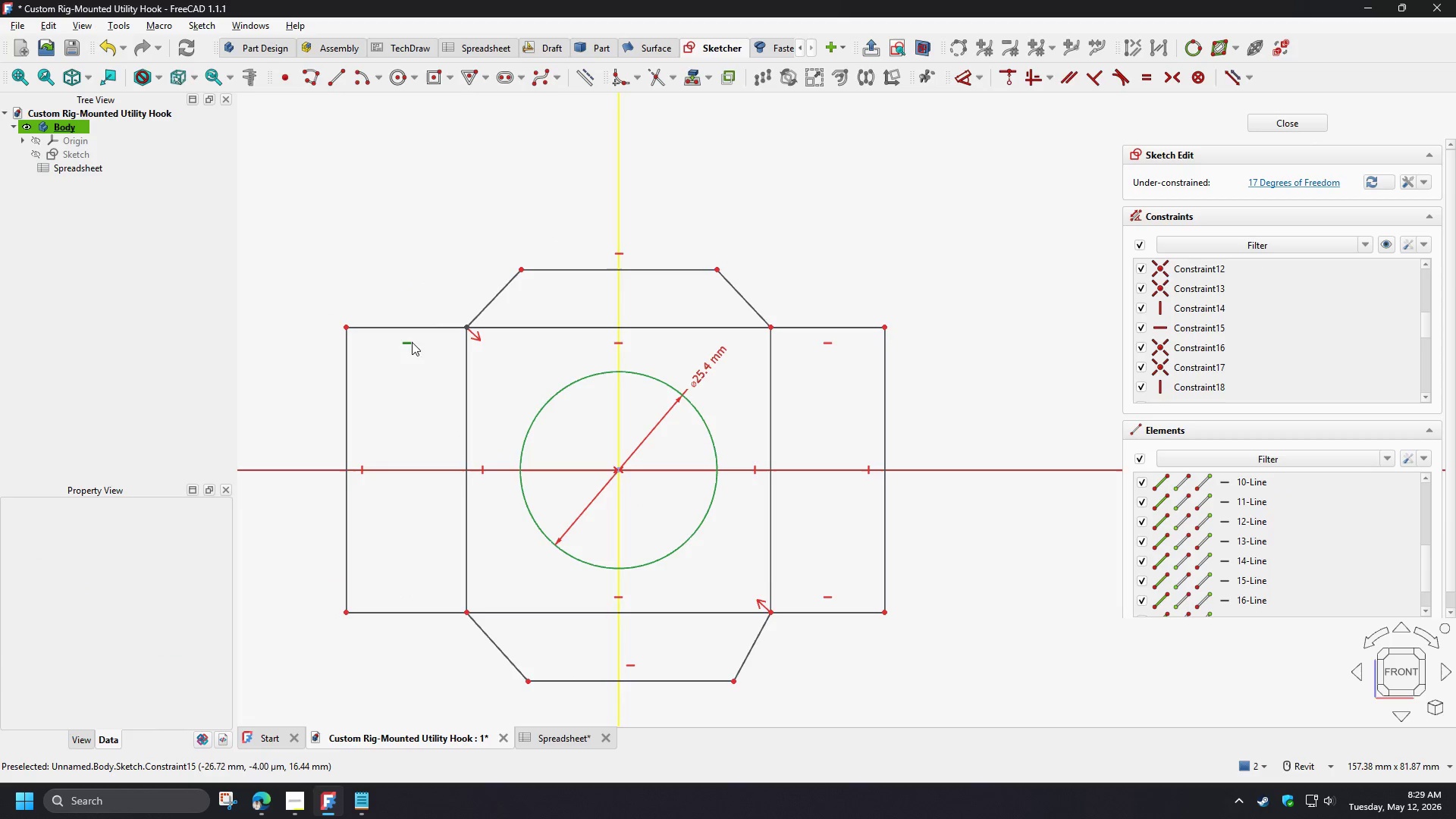 
left_click([410, 342])
 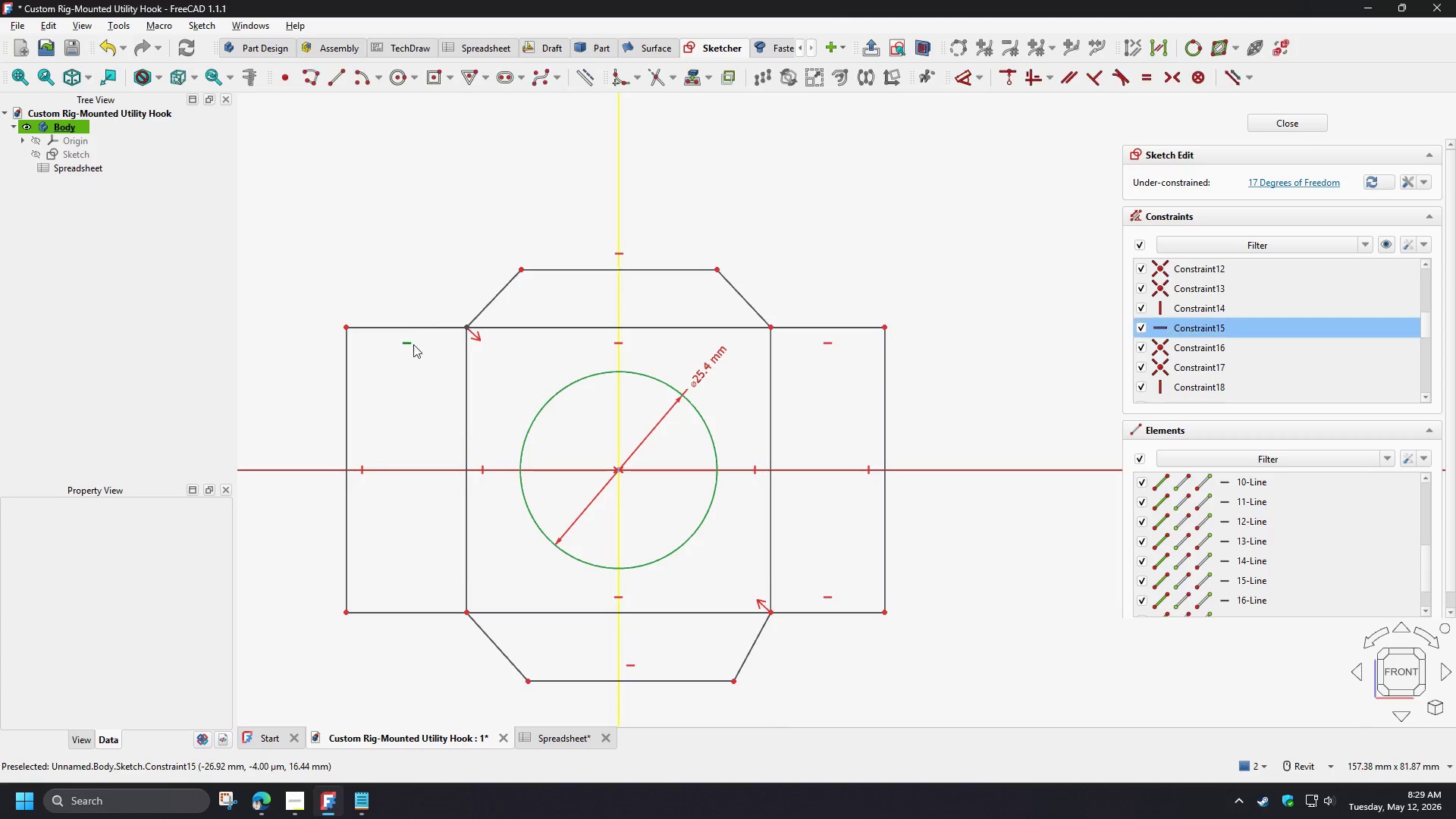 
key(Delete)
 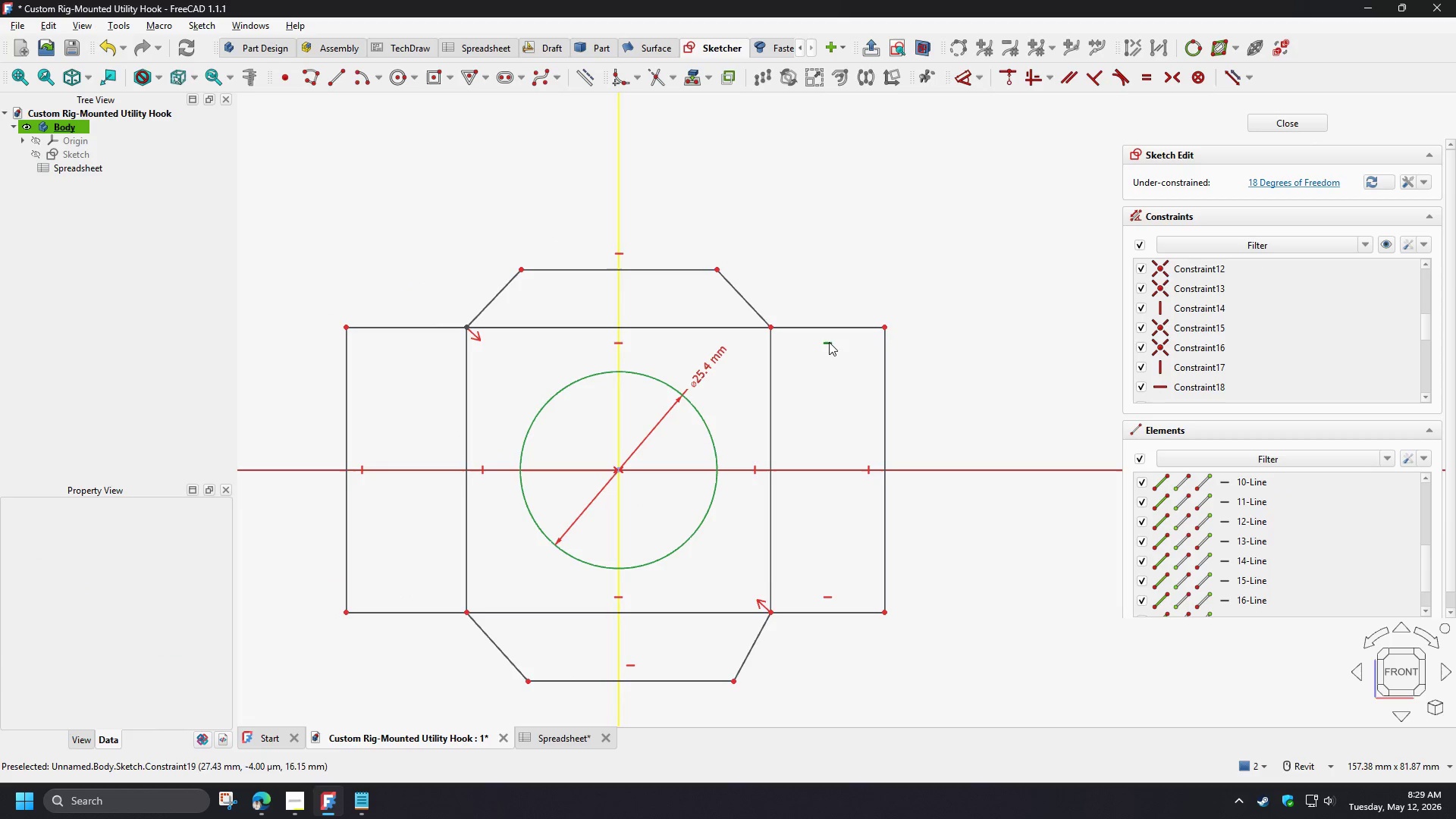 
left_click([827, 340])
 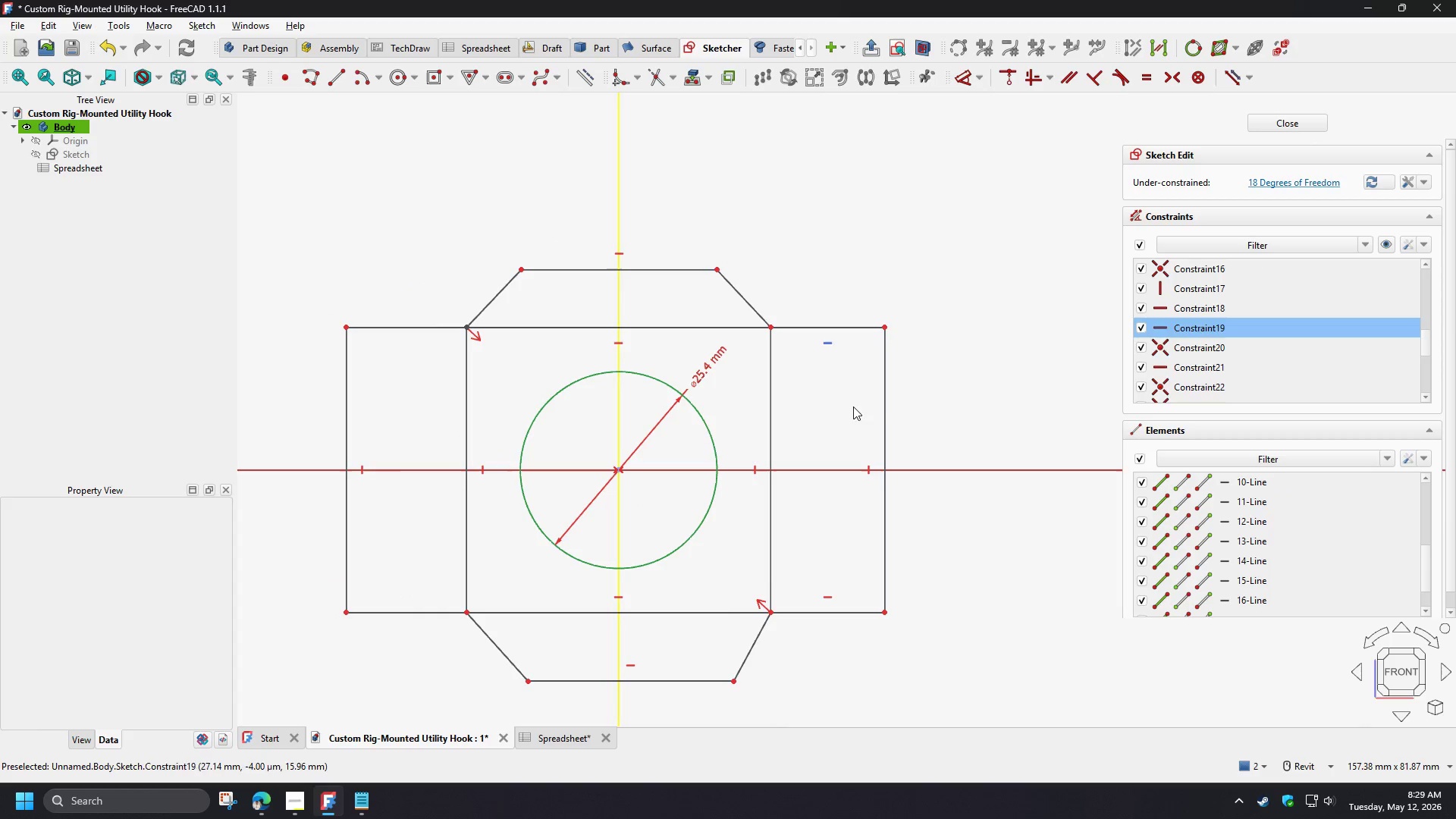 
key(Delete)
 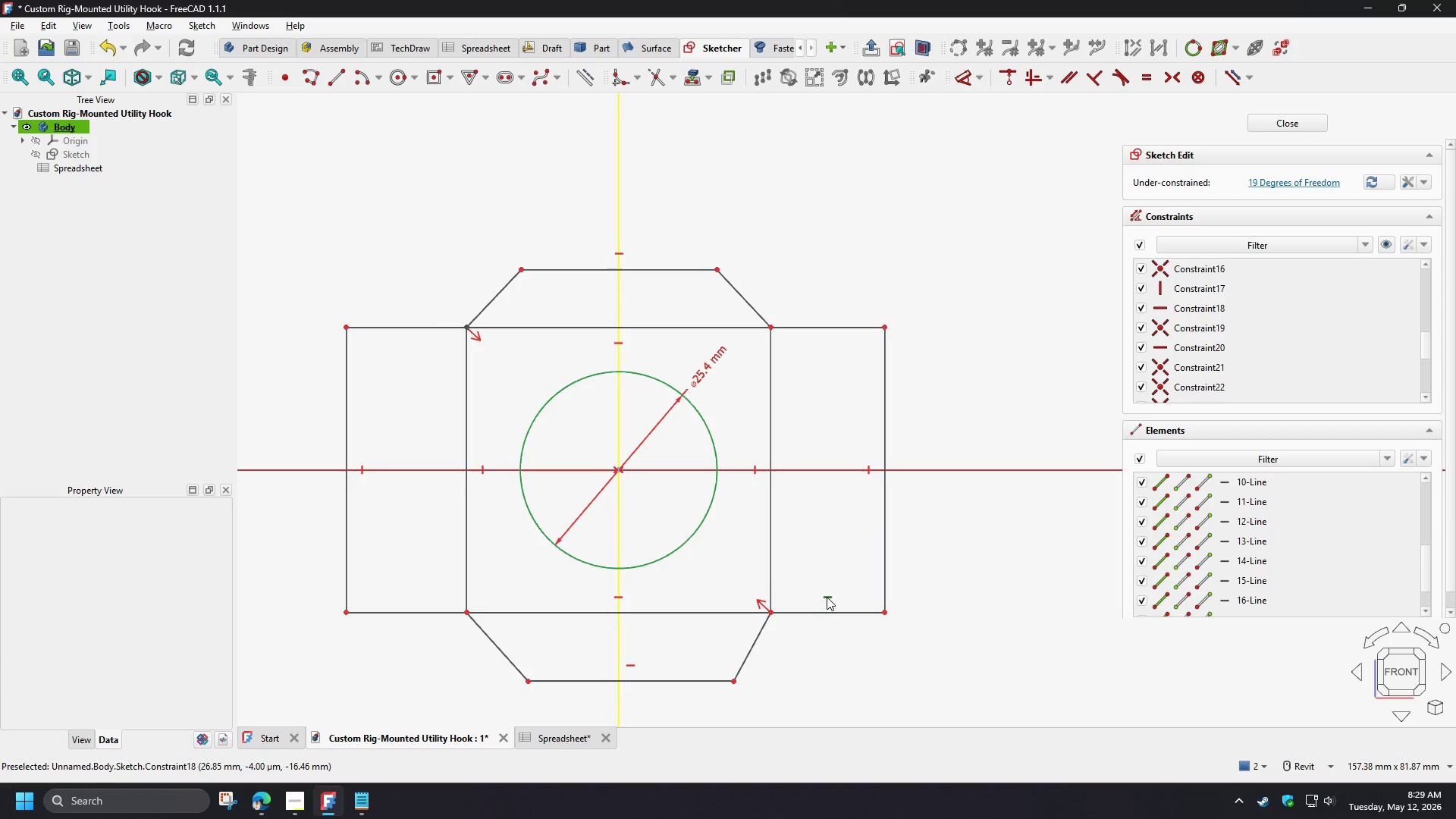 
left_click([827, 597])
 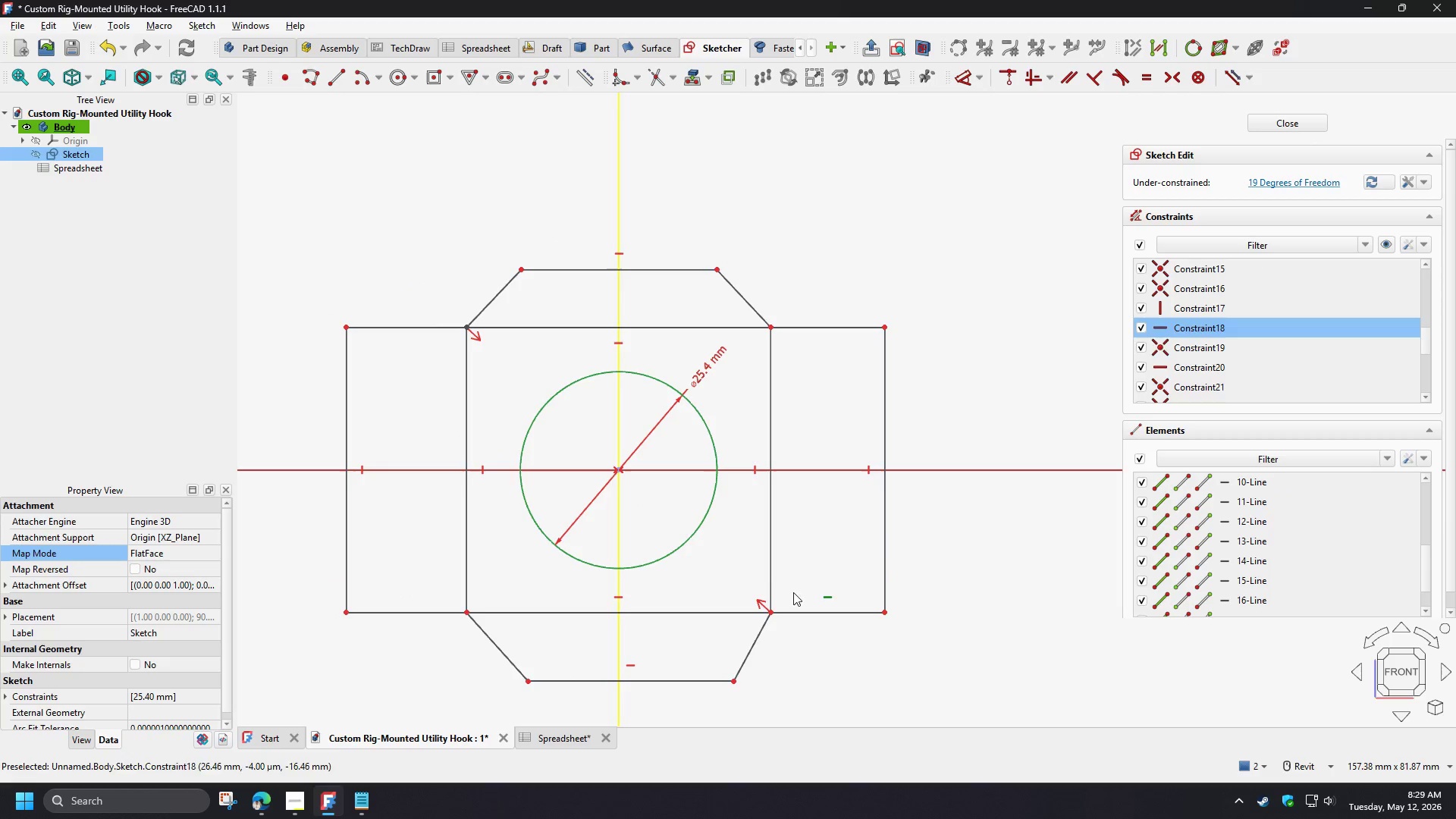 
key(Delete)
 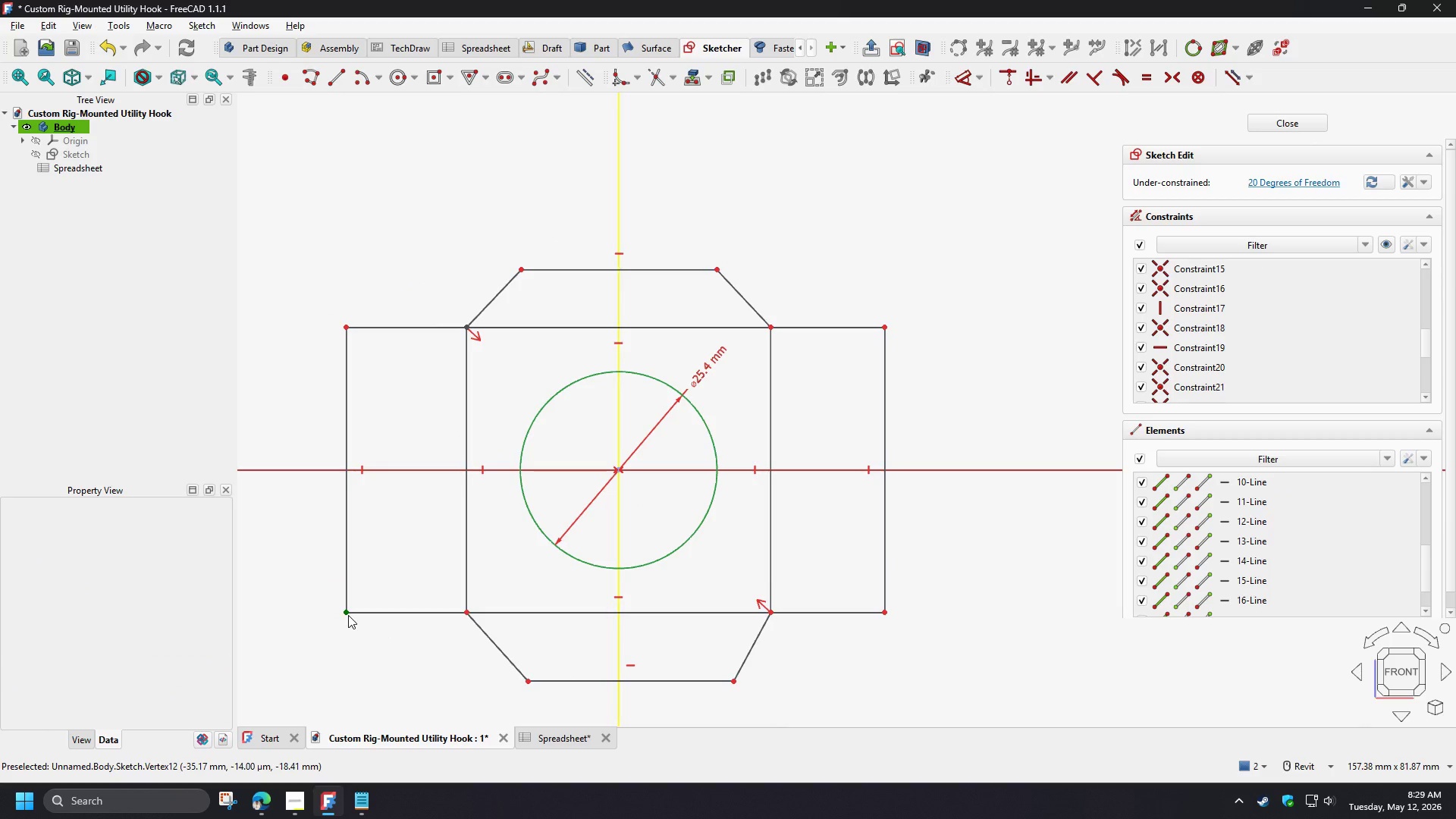 
left_click_drag(start_coordinate=[347, 613], to_coordinate=[346, 553])
 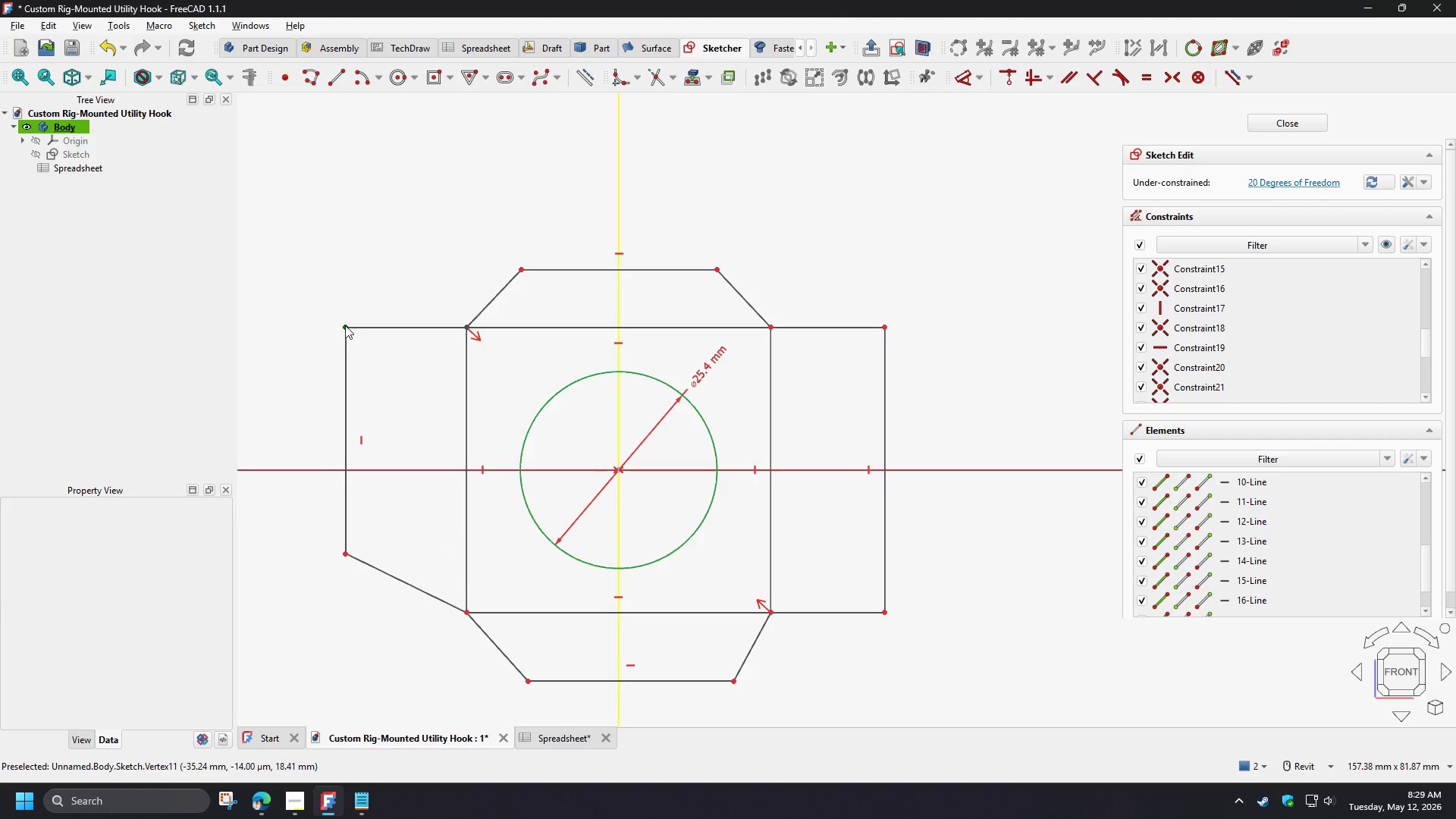 
left_click_drag(start_coordinate=[345, 325], to_coordinate=[347, 376])
 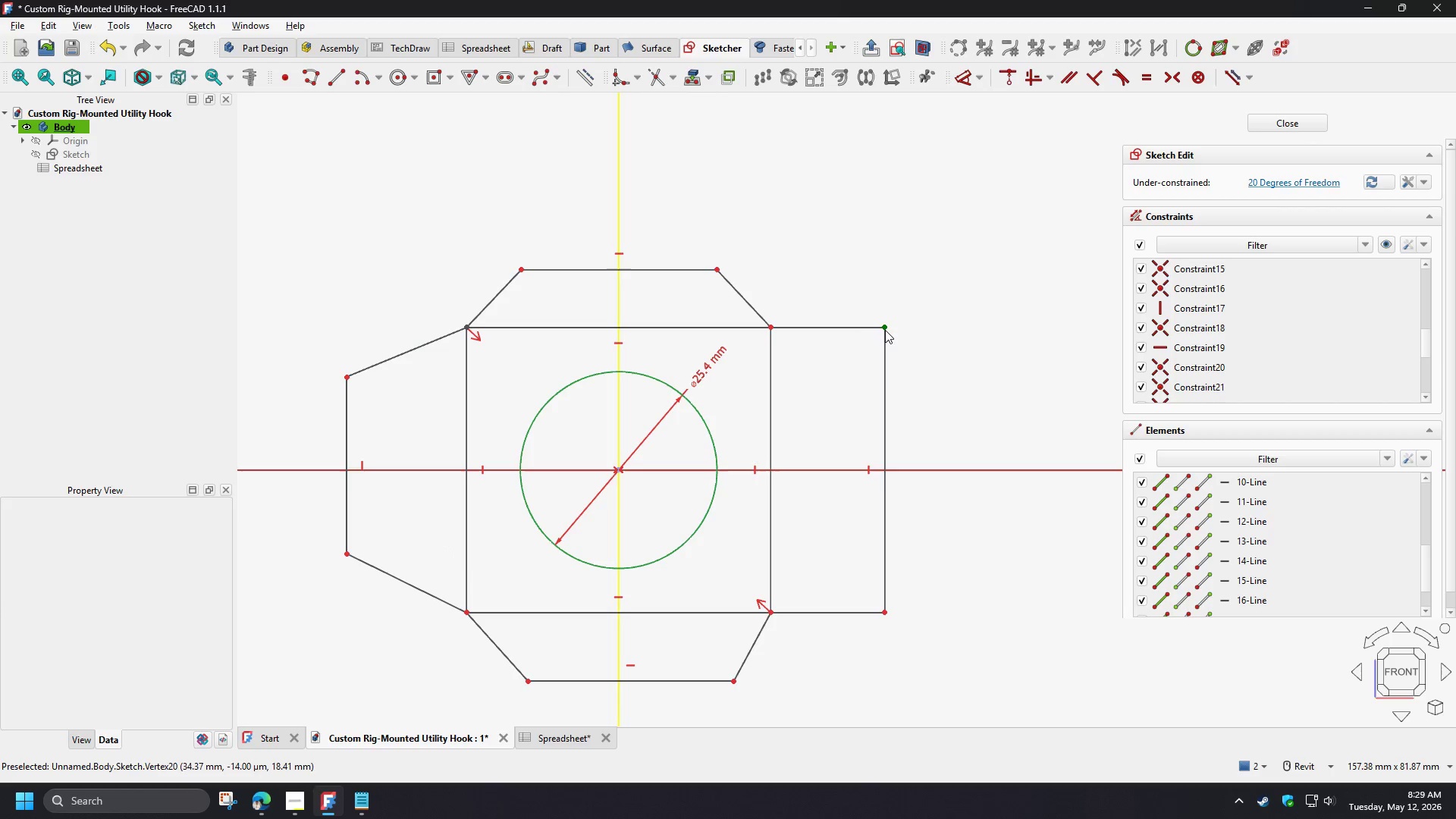 
left_click_drag(start_coordinate=[884, 328], to_coordinate=[877, 407])
 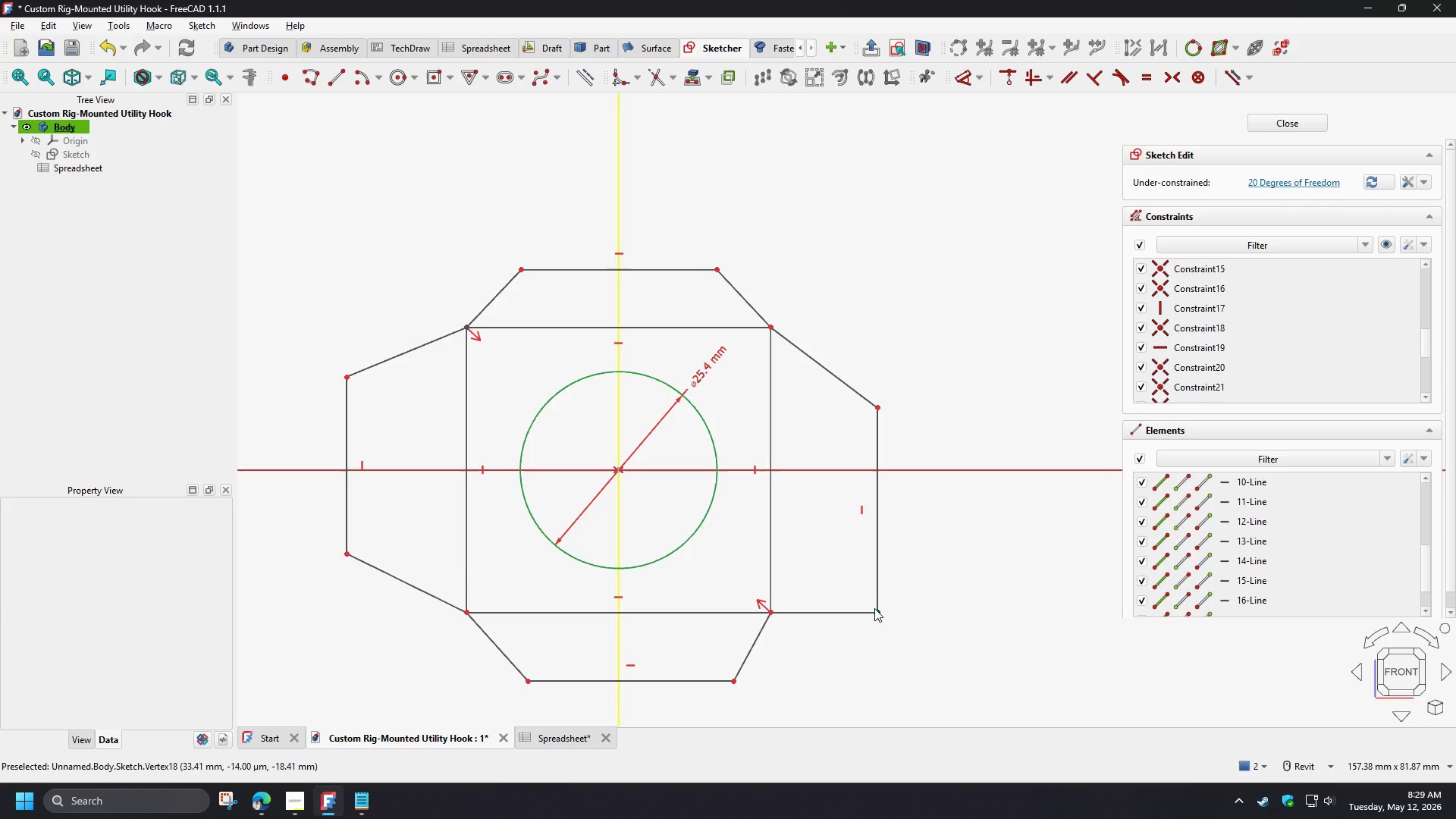 
left_click_drag(start_coordinate=[874, 608], to_coordinate=[870, 550])
 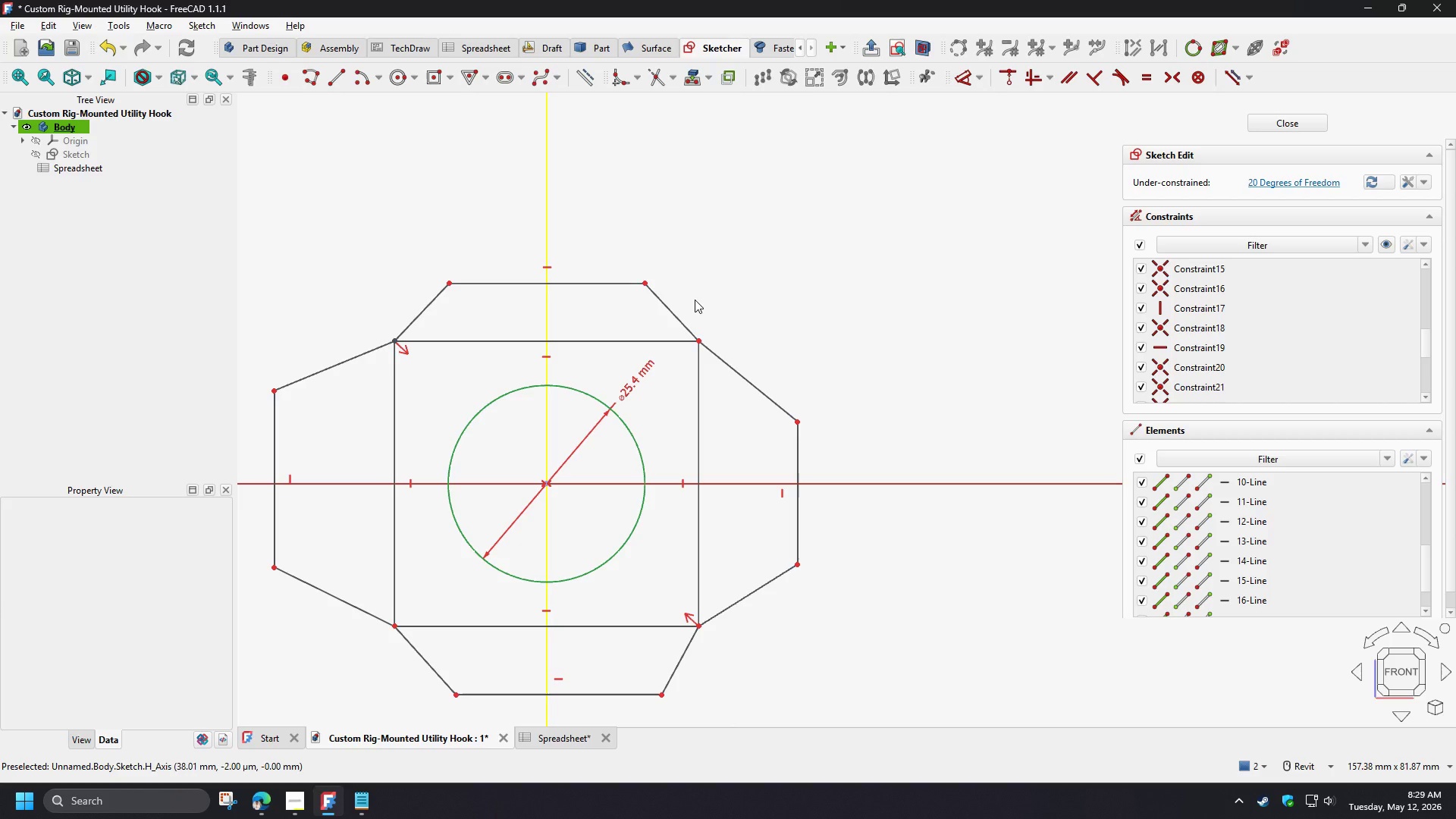 
wait(28.66)
 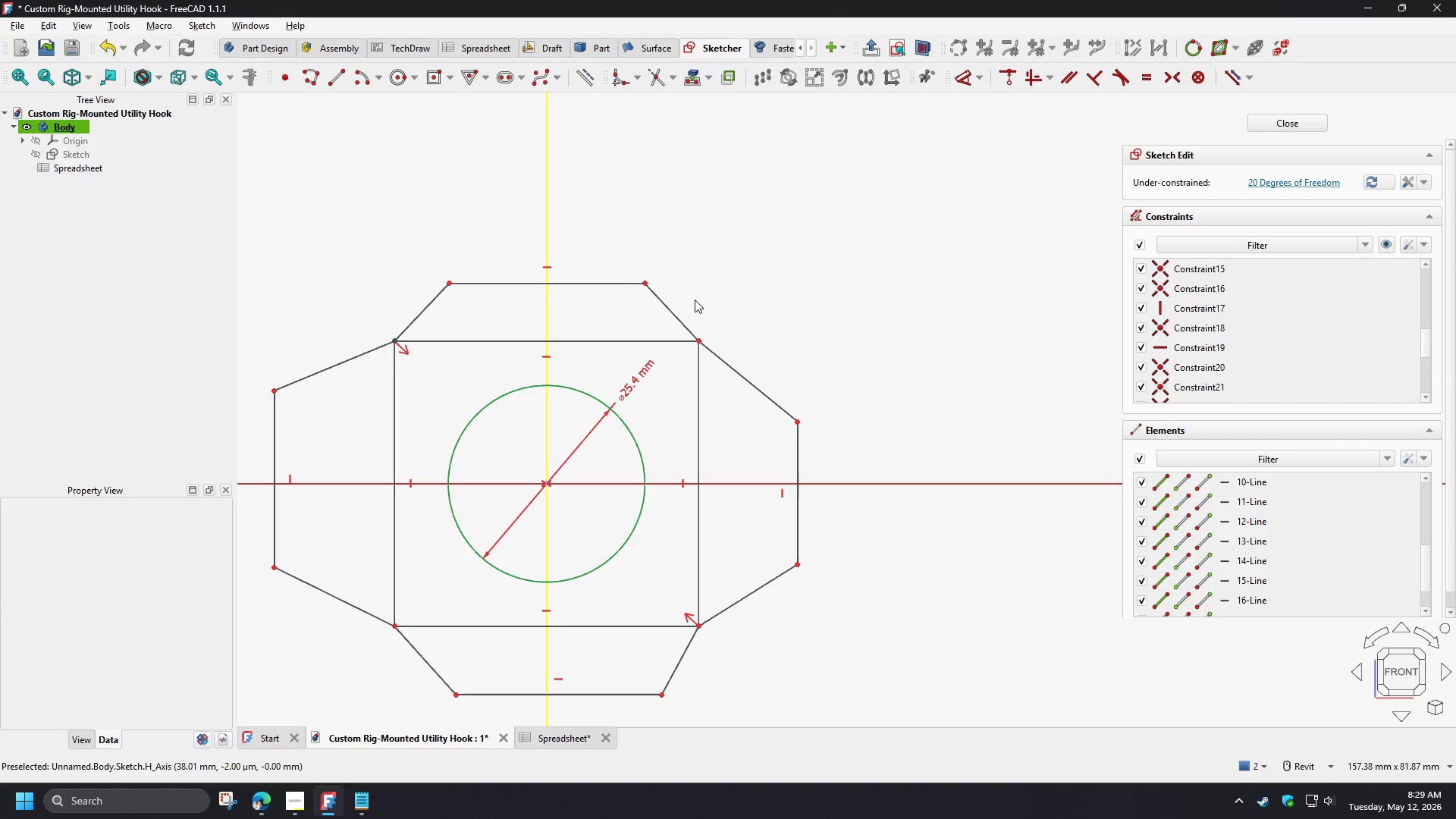 
left_click([526, 336])
 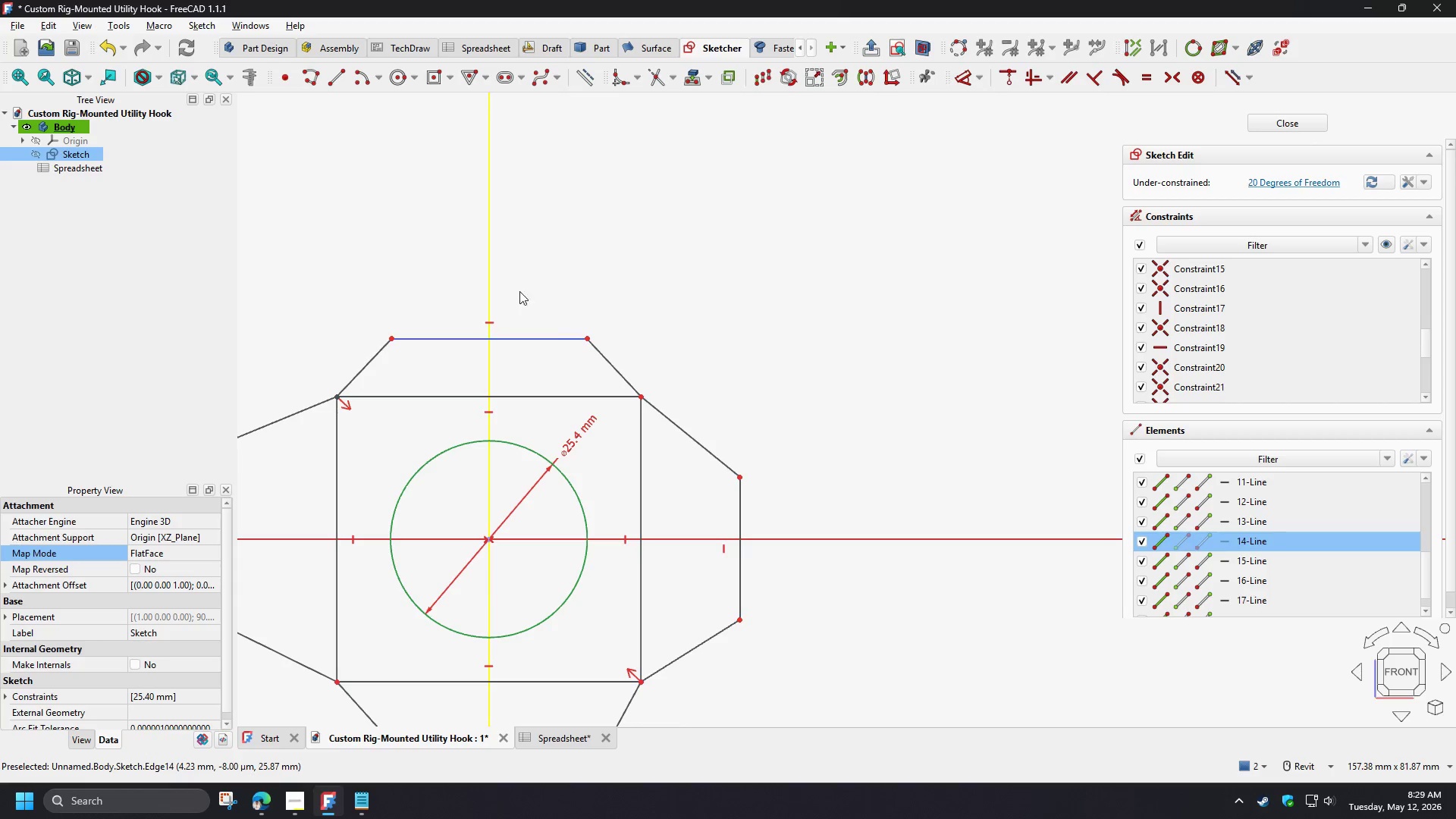 
key(D)
 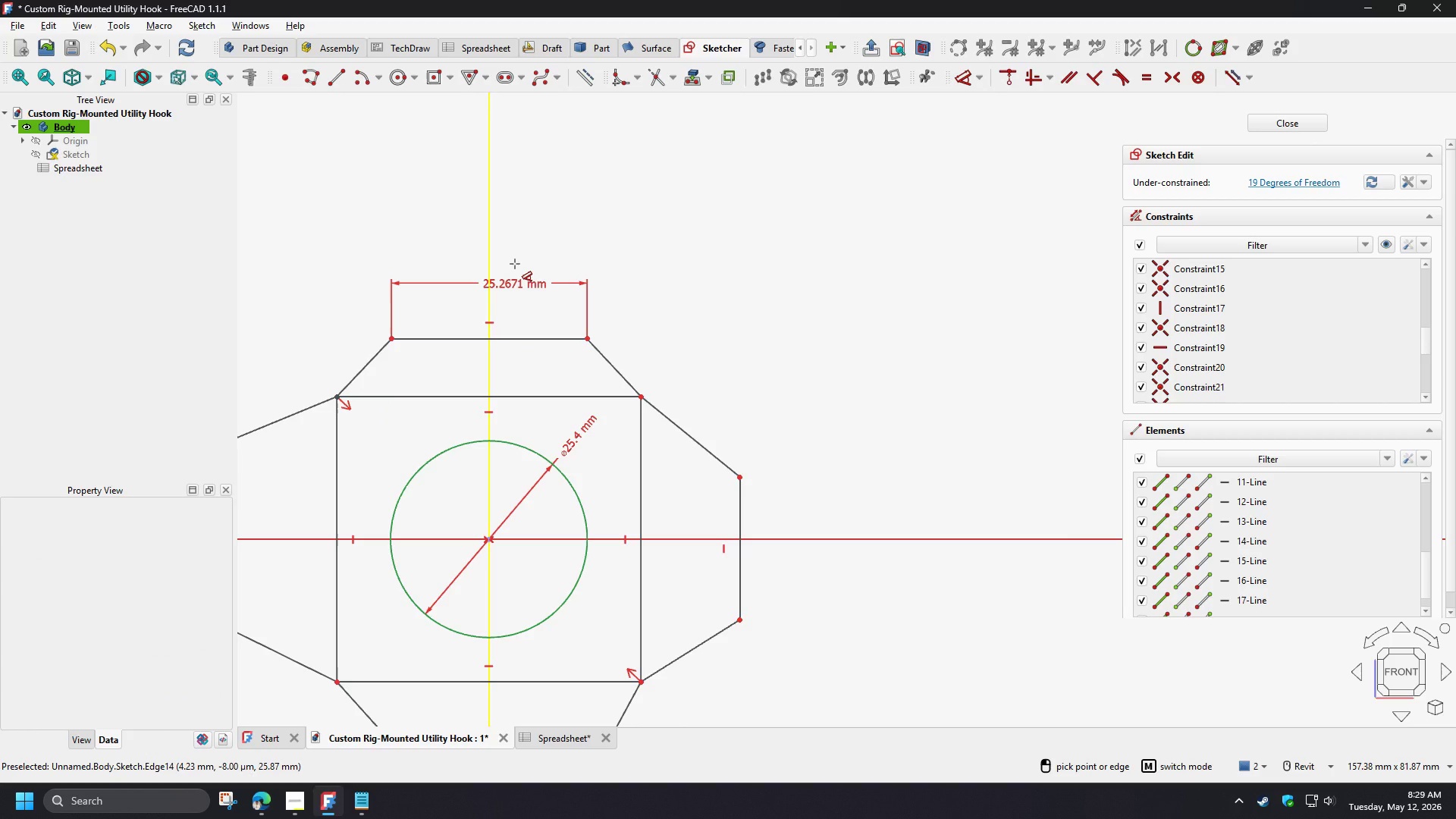 
left_click([515, 264])
 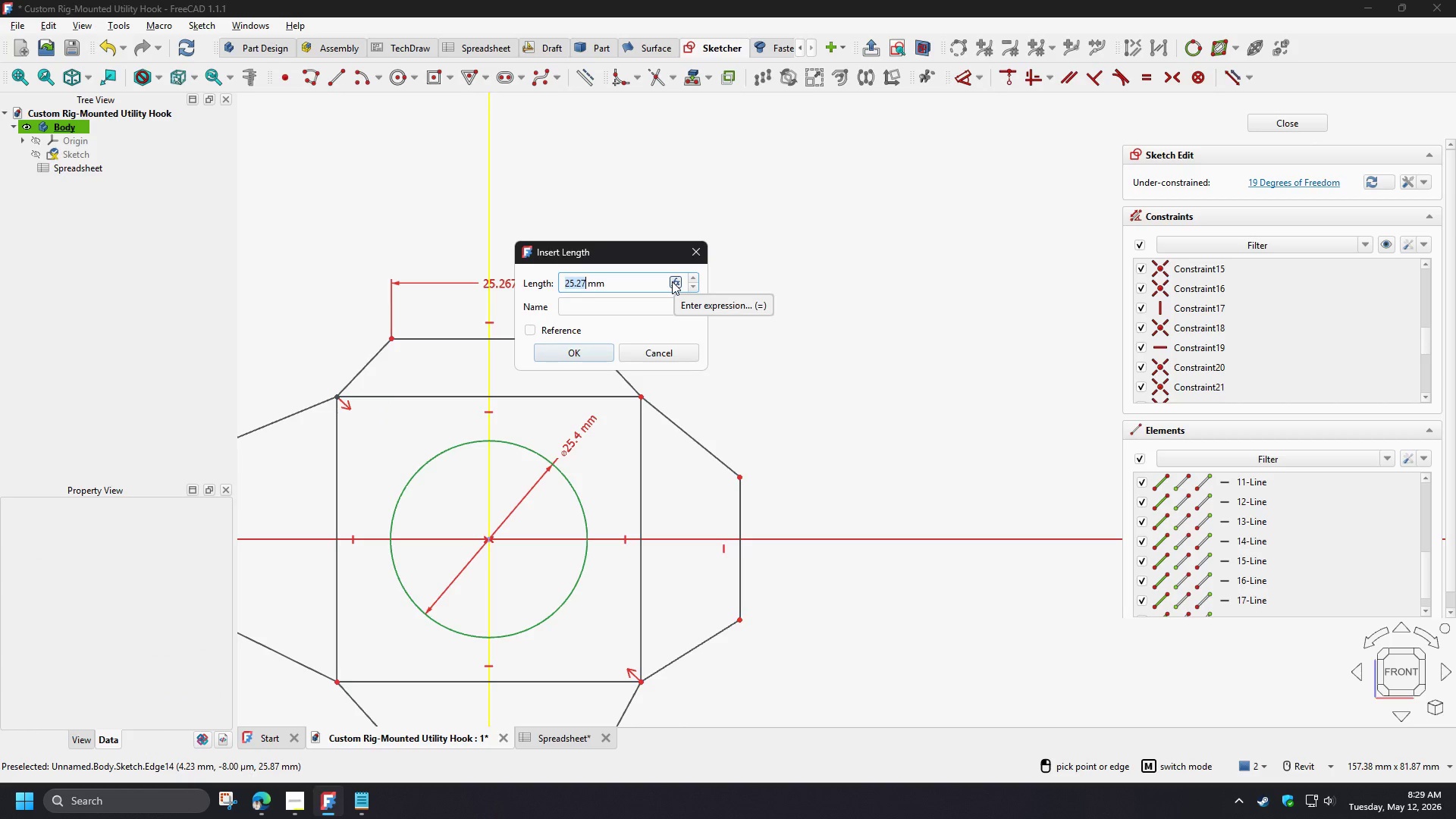 
left_click([672, 281])
 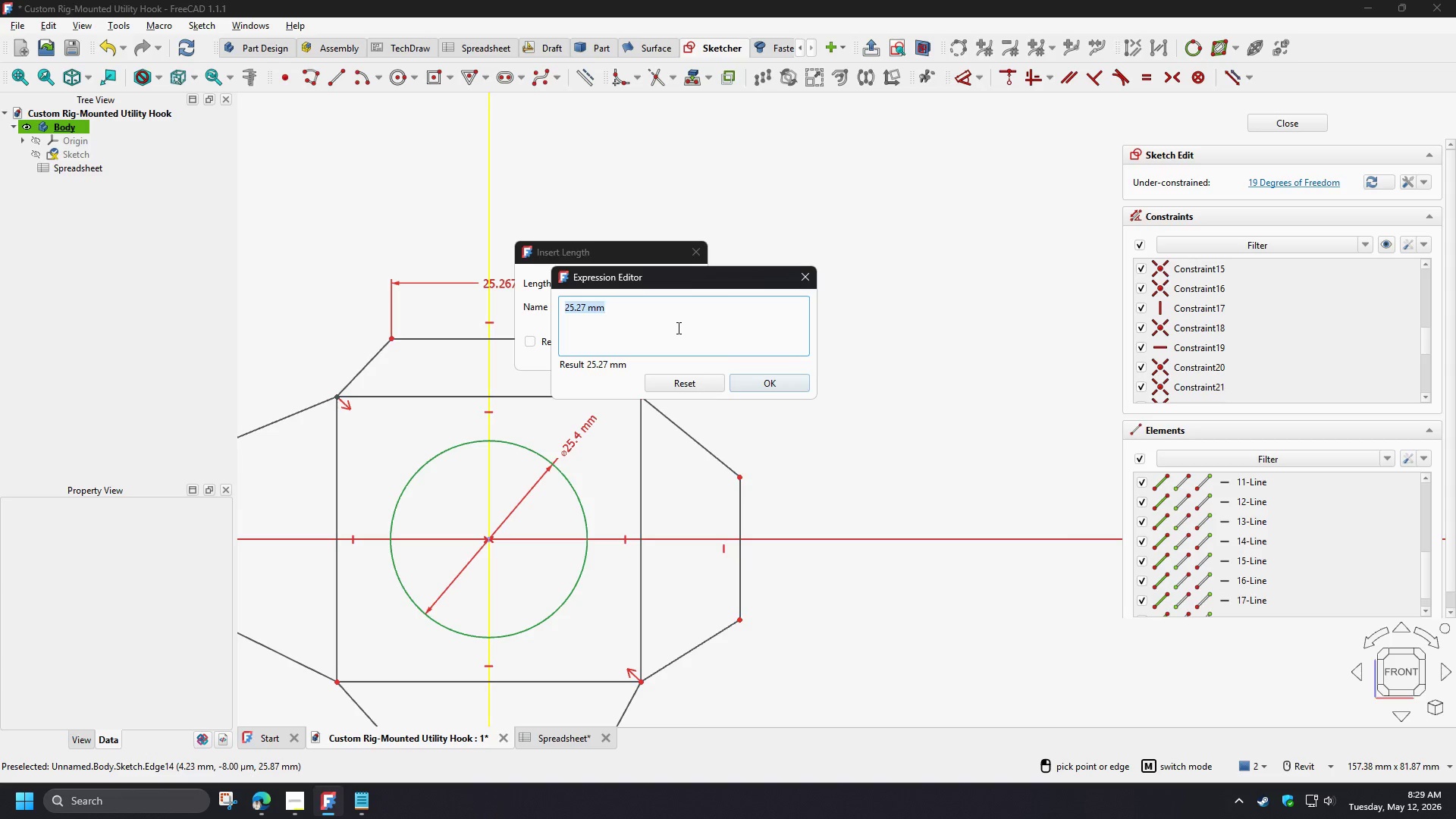 
type(sp)
 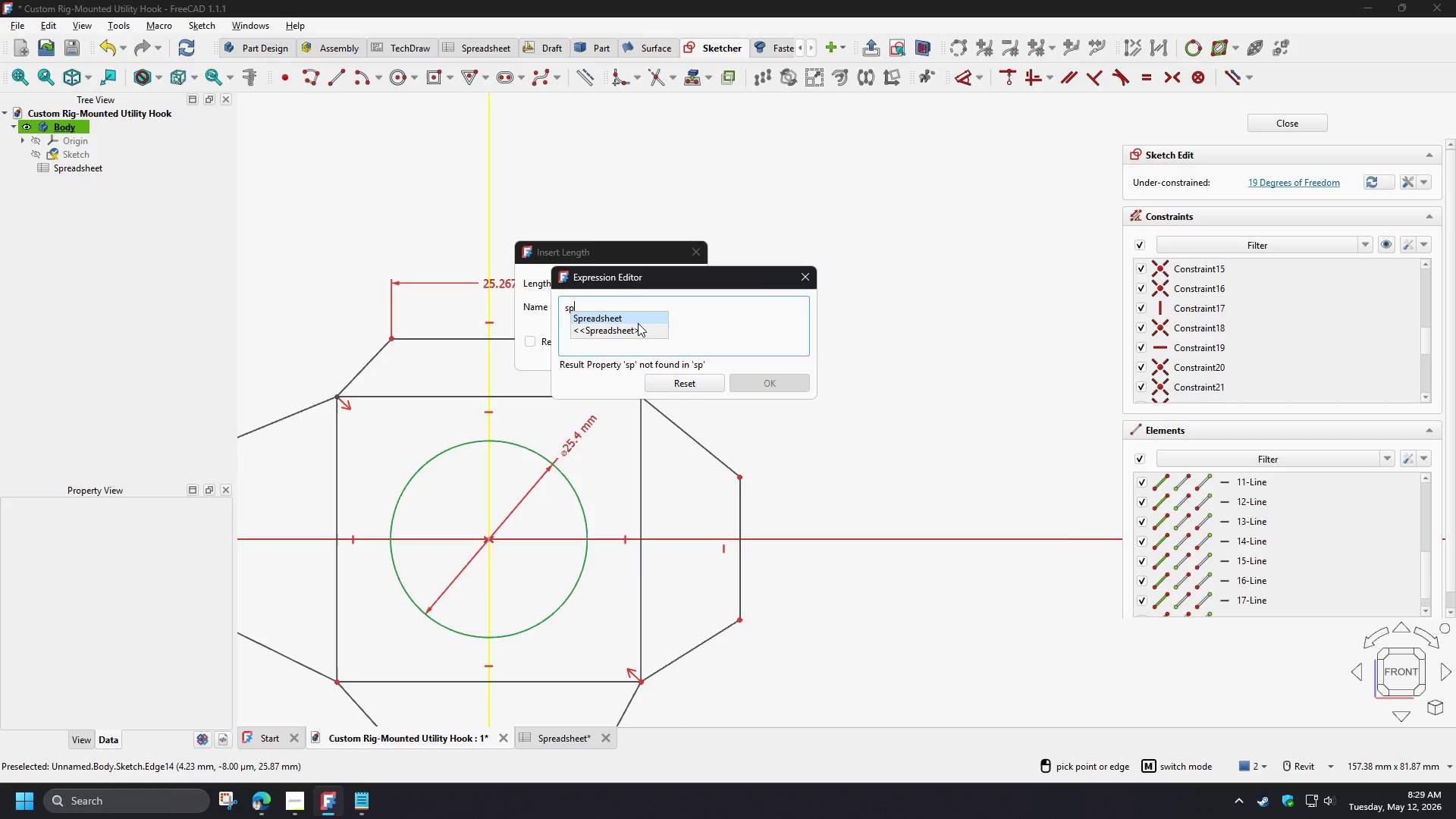 
left_click([634, 318])
 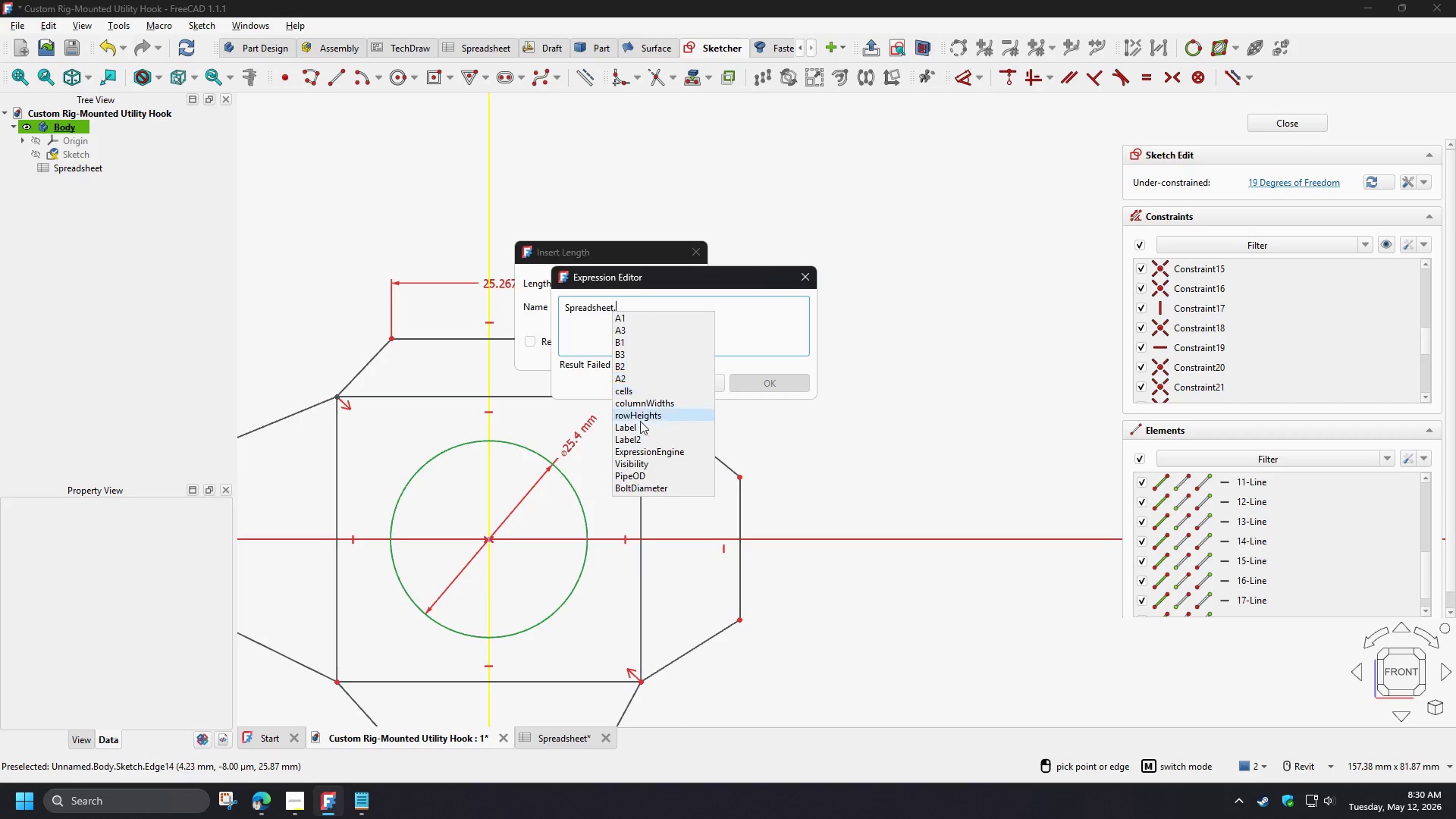 
left_click([642, 472])
 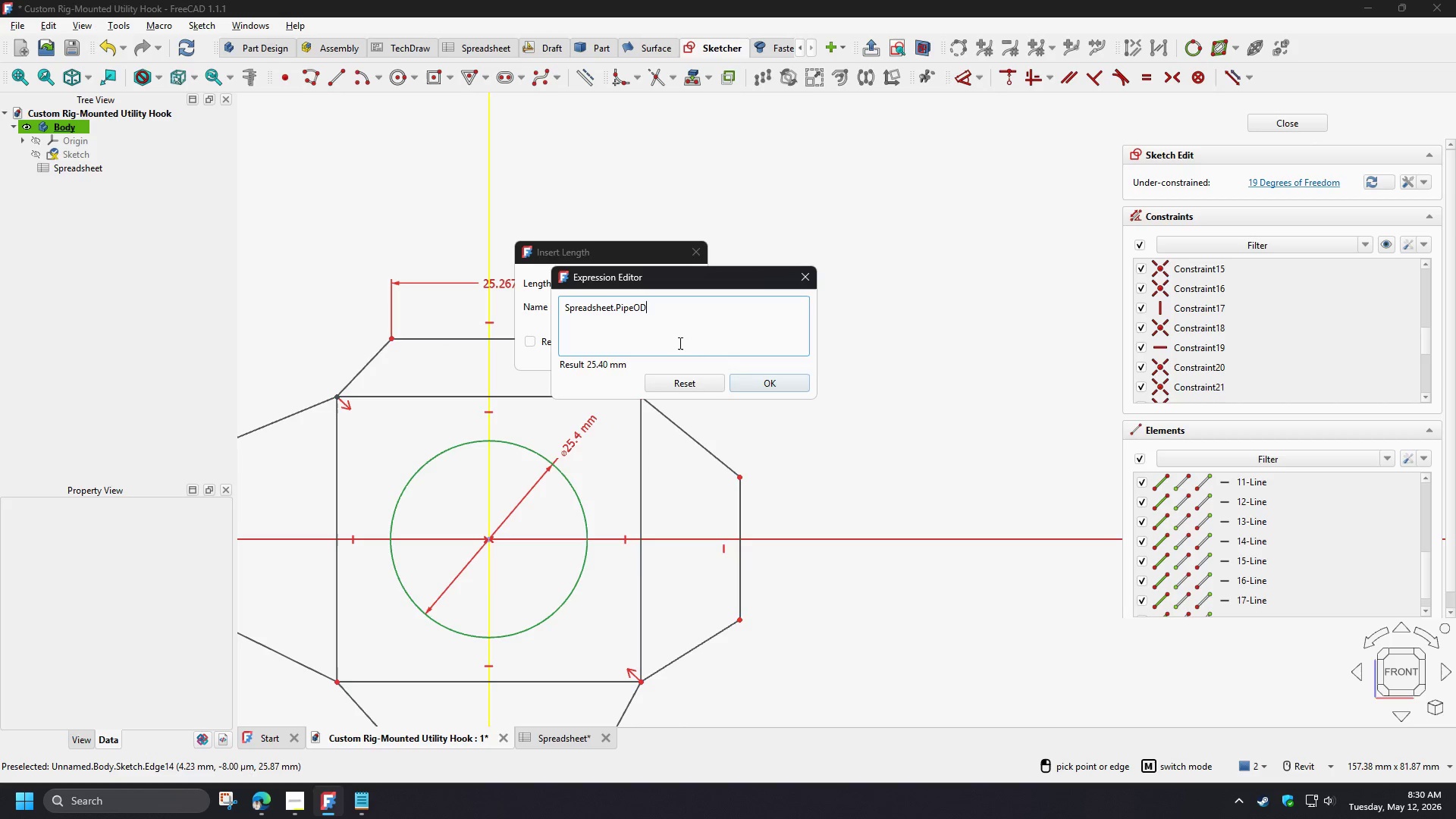 
key(NumpadDivide)
 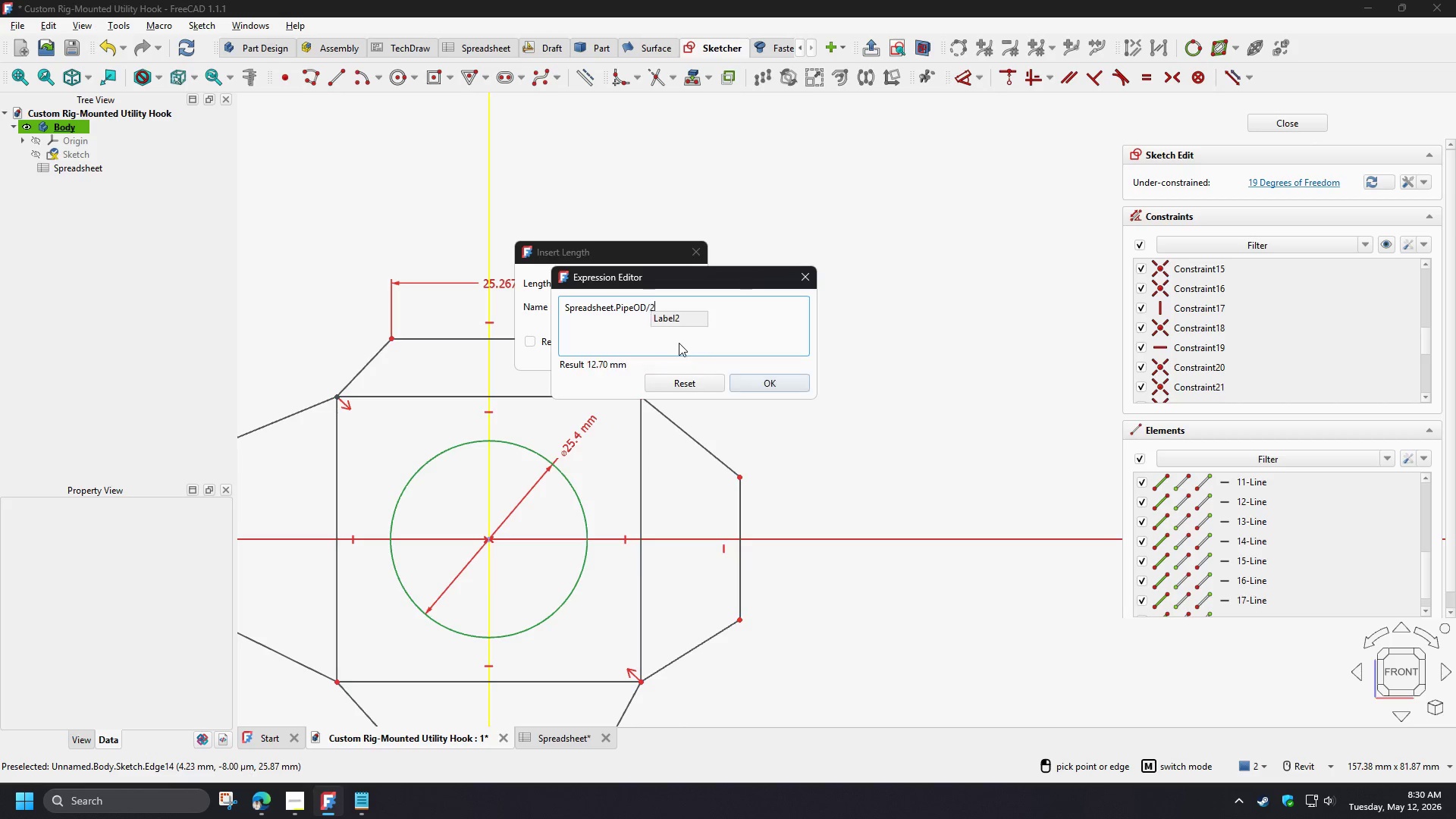 
key(Numpad2)
 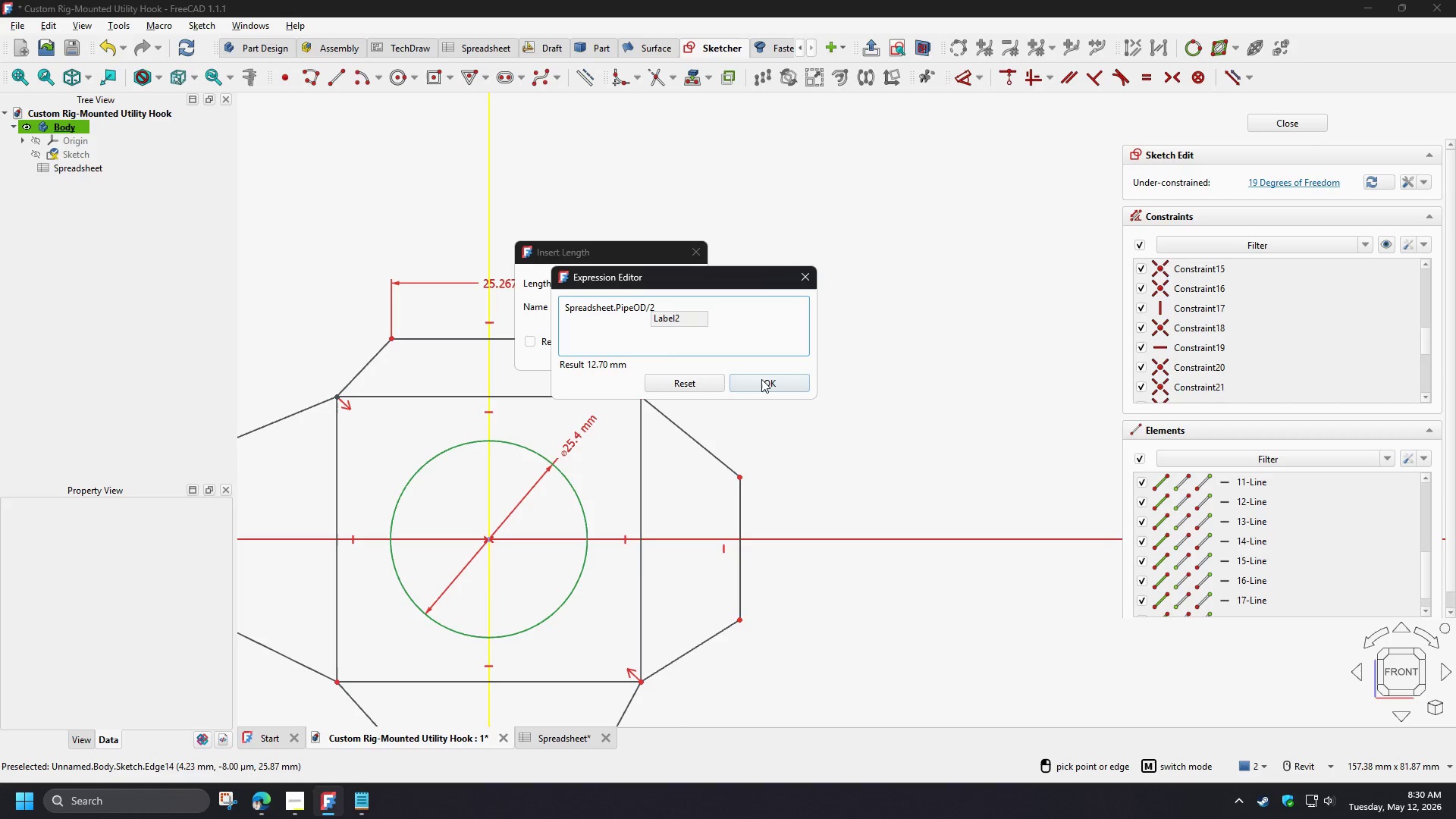 
left_click([761, 379])
 